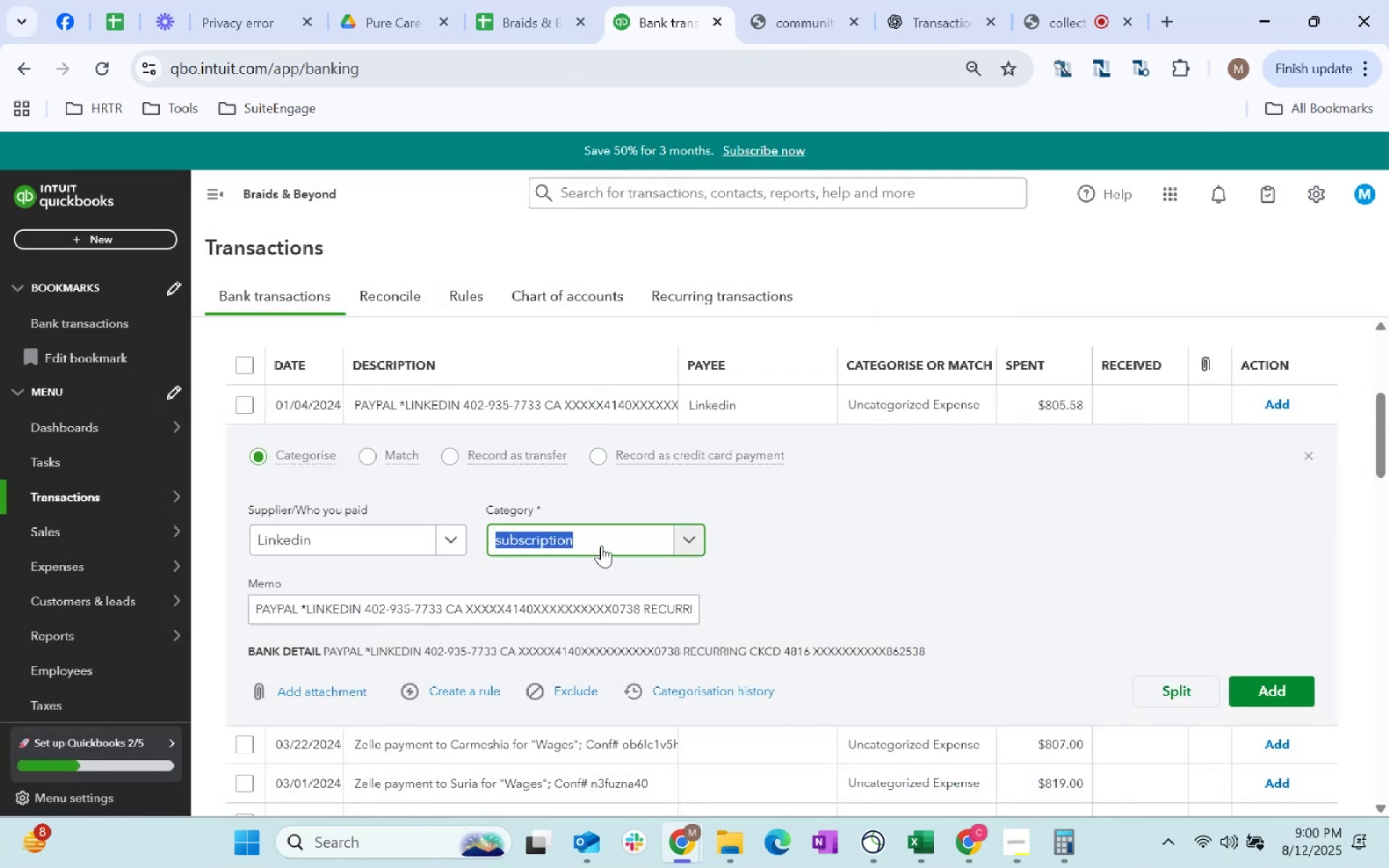 
type(dues)
key(Tab)
 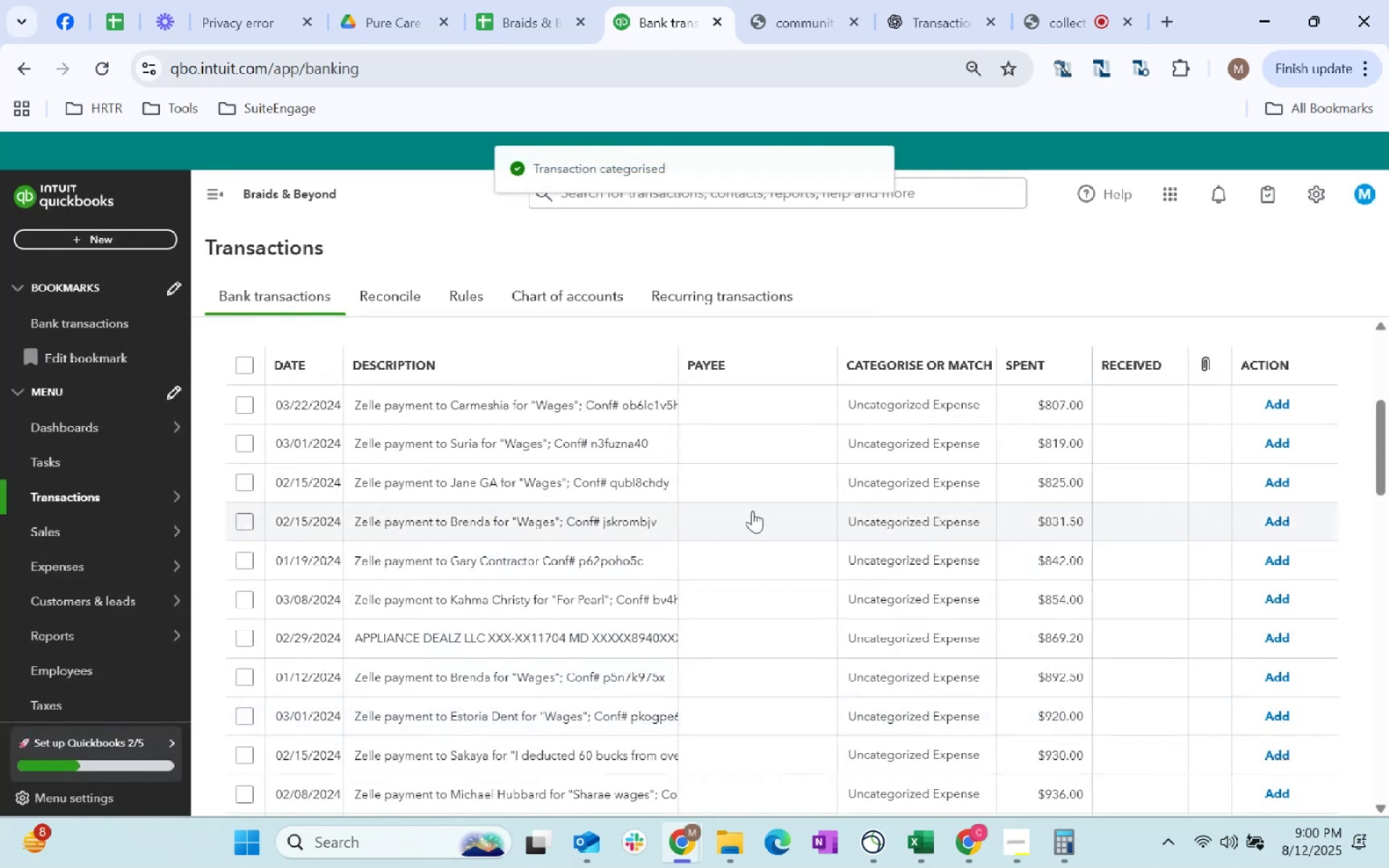 
left_click([696, 399])
 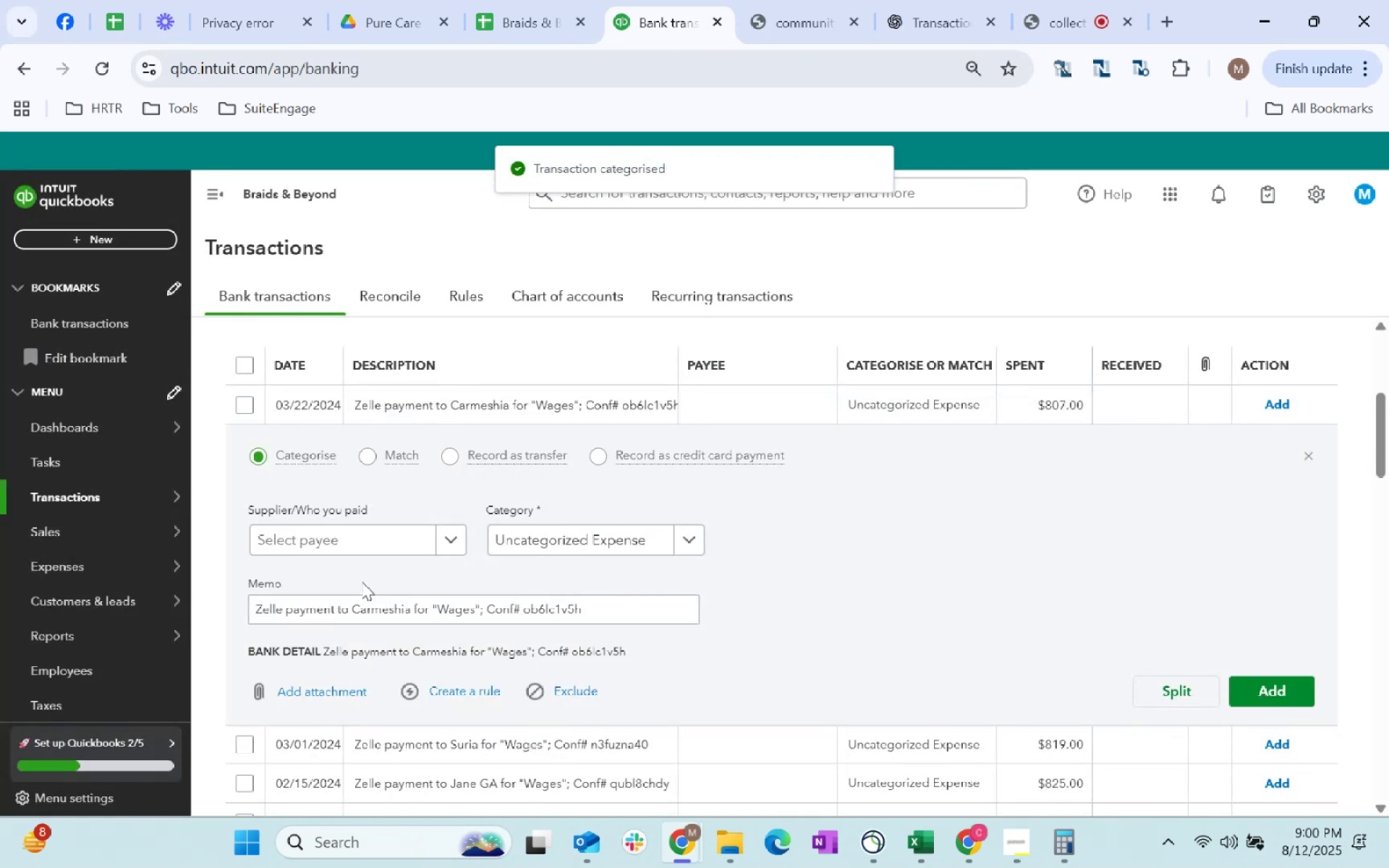 
left_click([347, 546])
 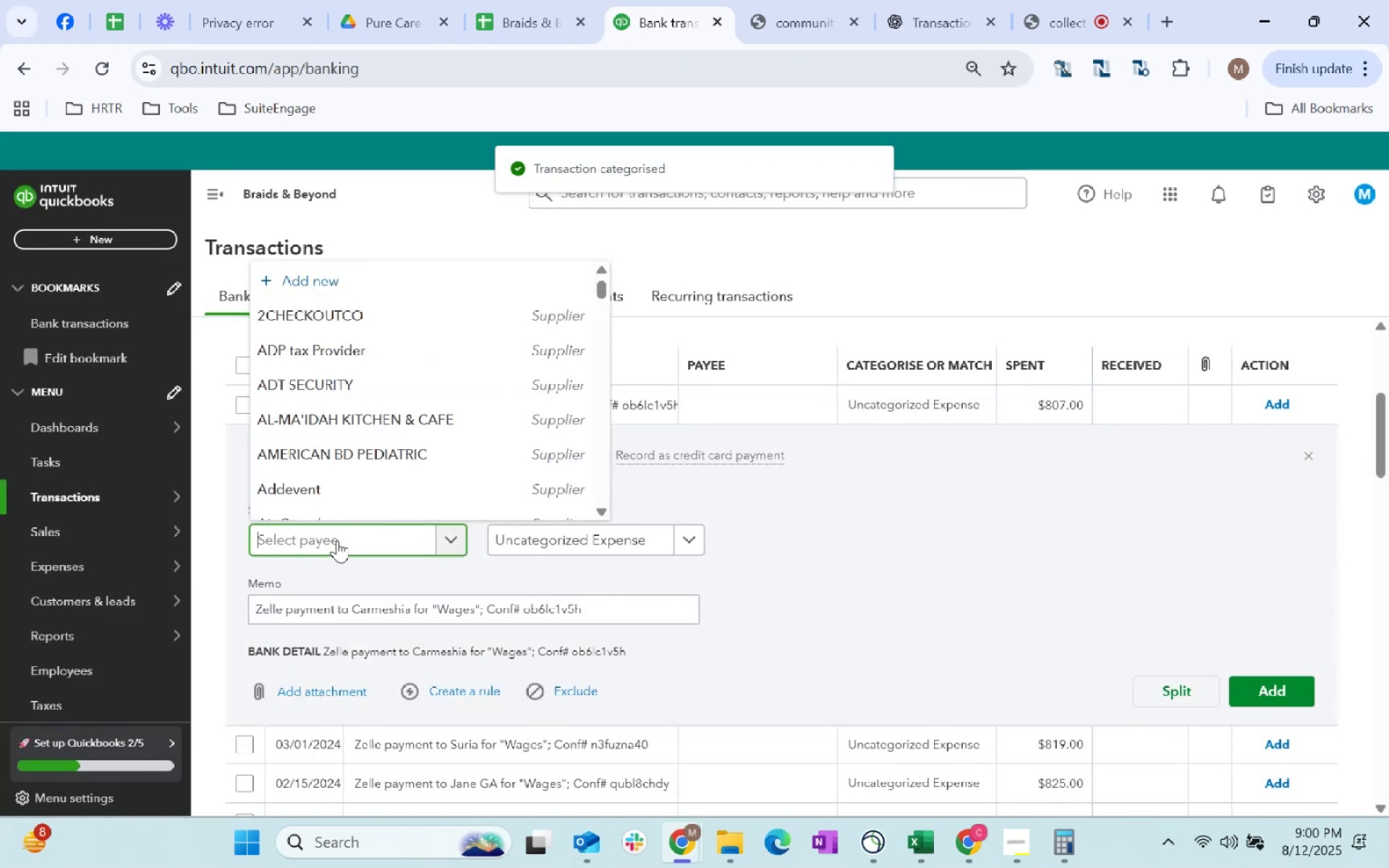 
type(carmeshia)
key(Tab)
type(wage)
key(Tab)
 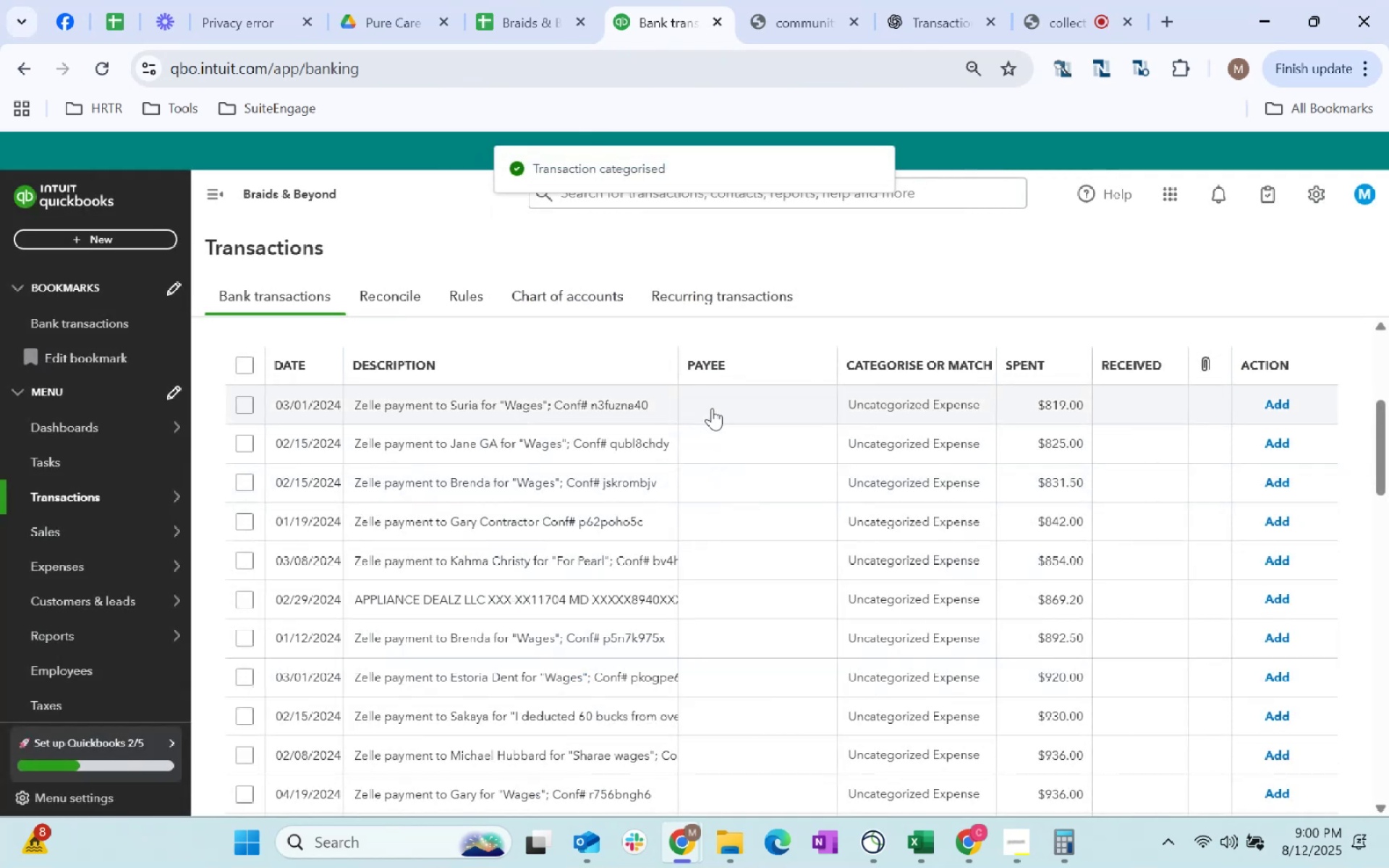 
left_click([370, 535])
 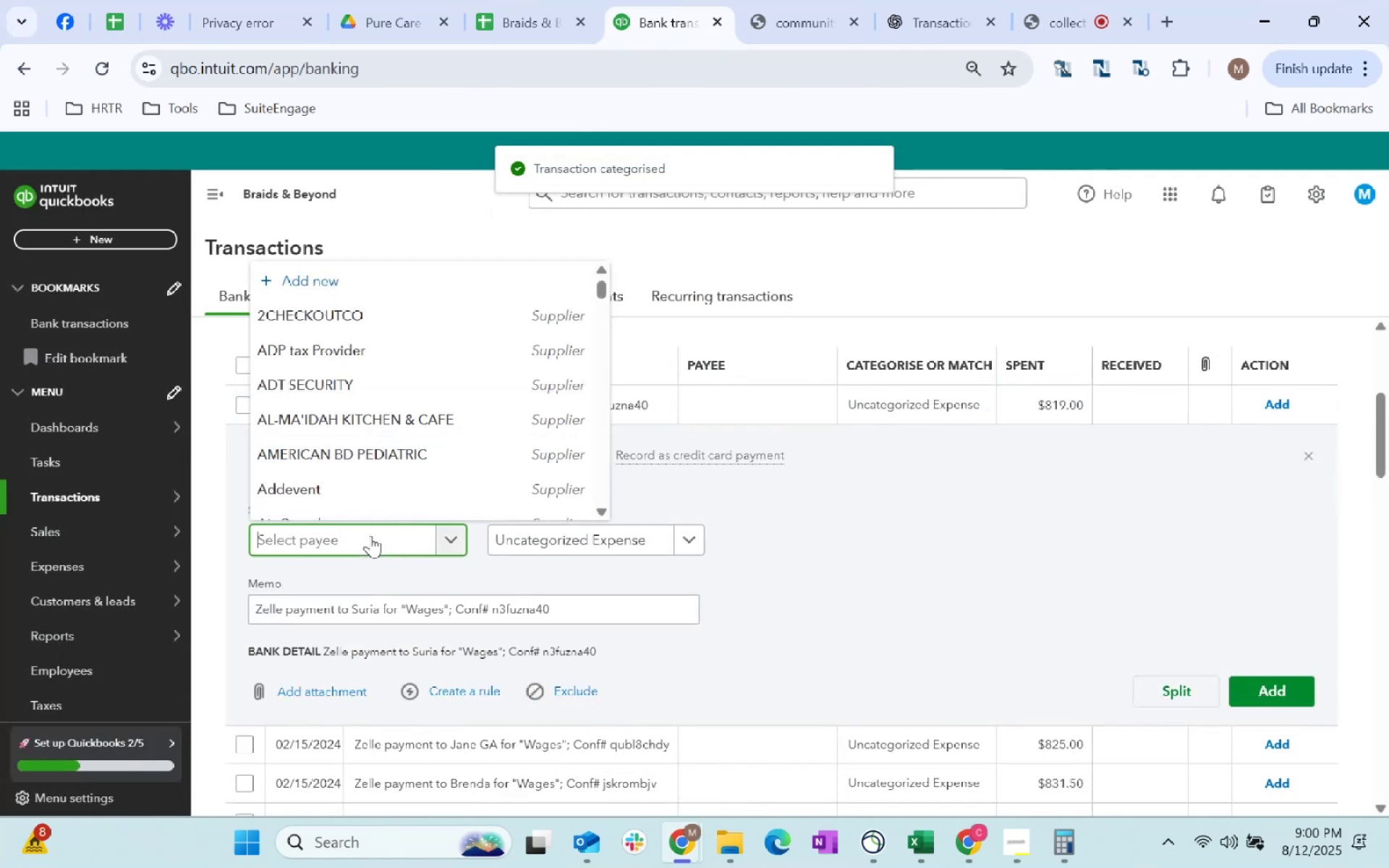 
type(suria)
key(Tab)
type(wage)
key(Tab)
 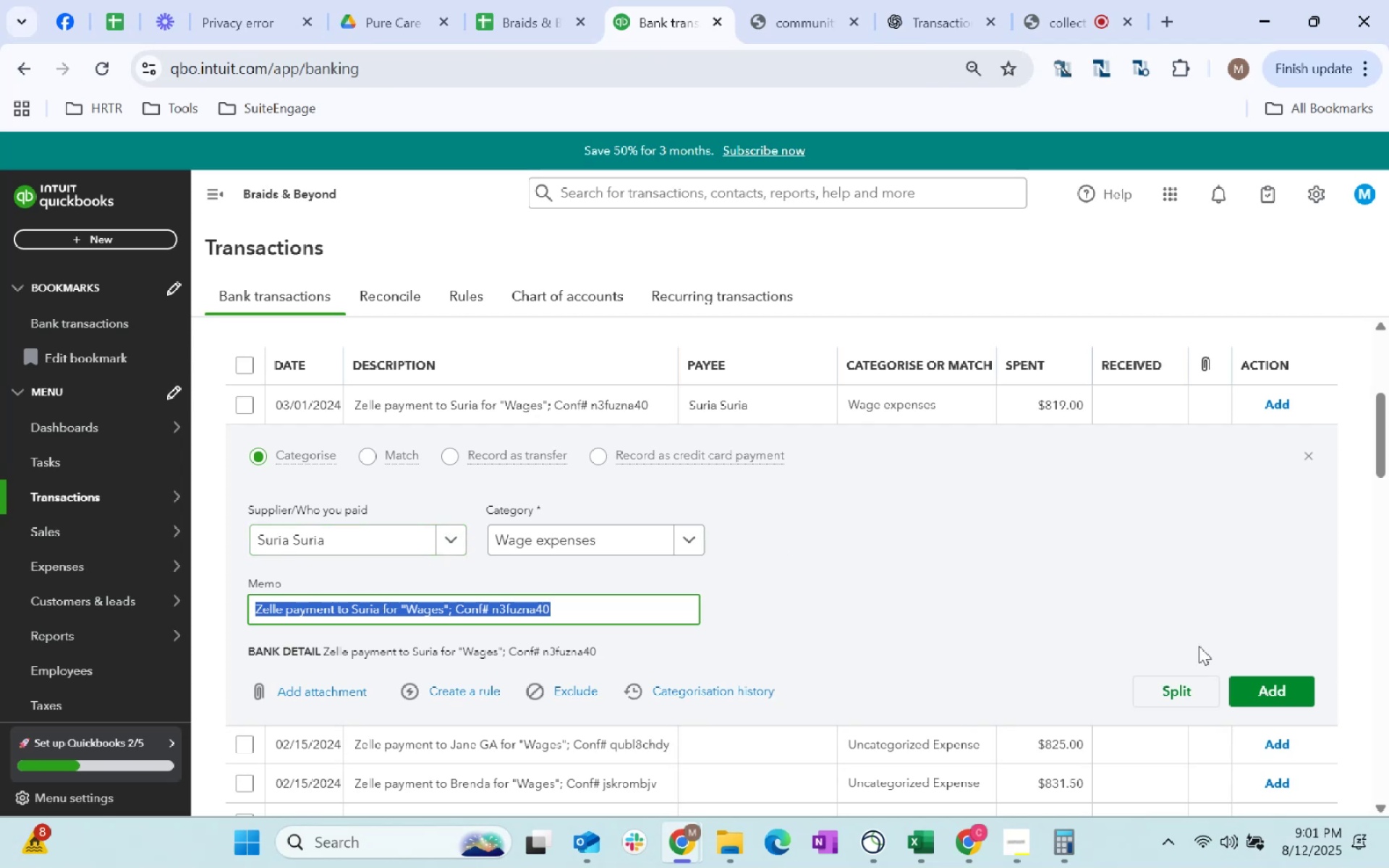 
left_click_drag(start_coordinate=[1247, 684], to_coordinate=[1253, 689])
 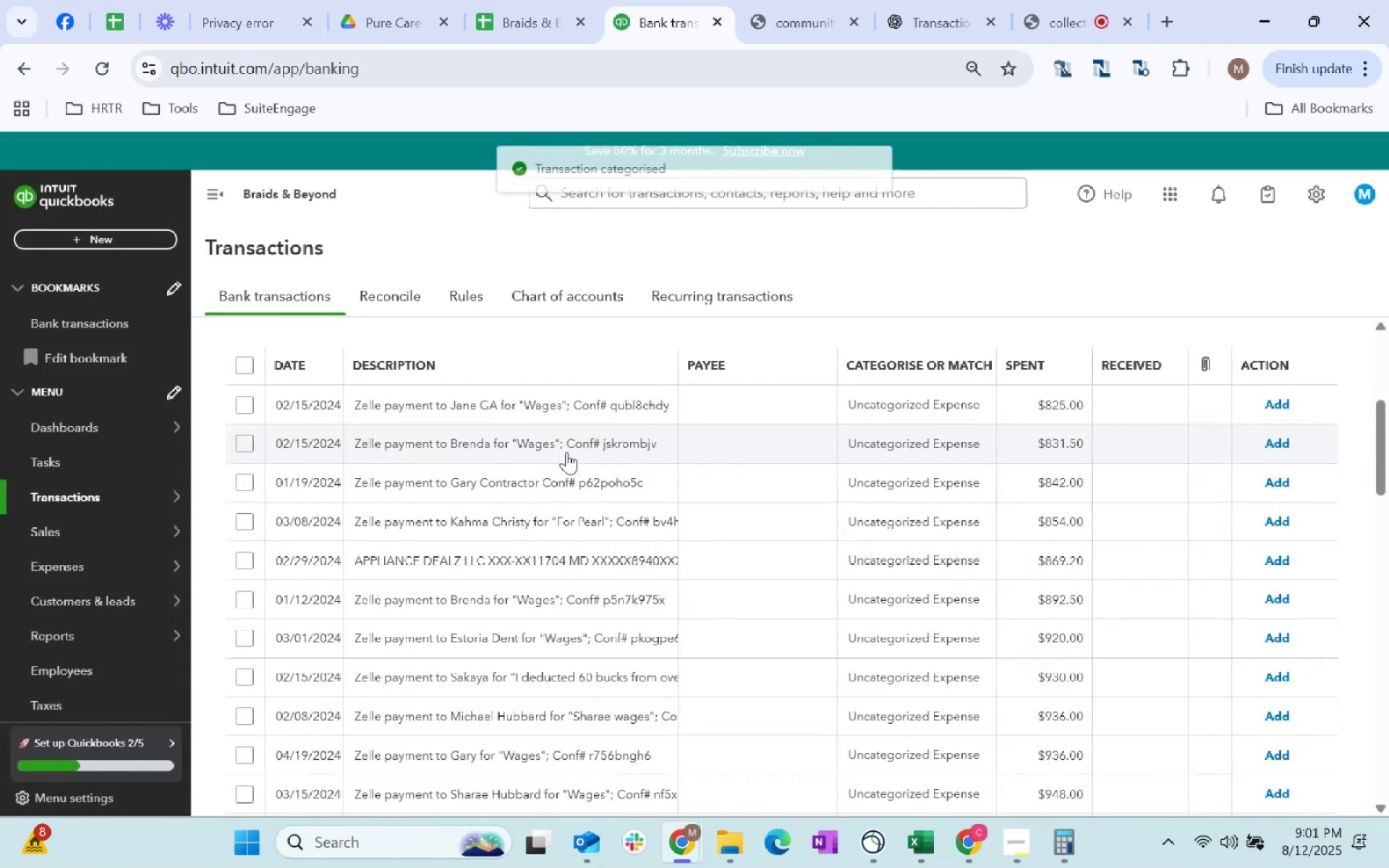 
left_click([574, 414])
 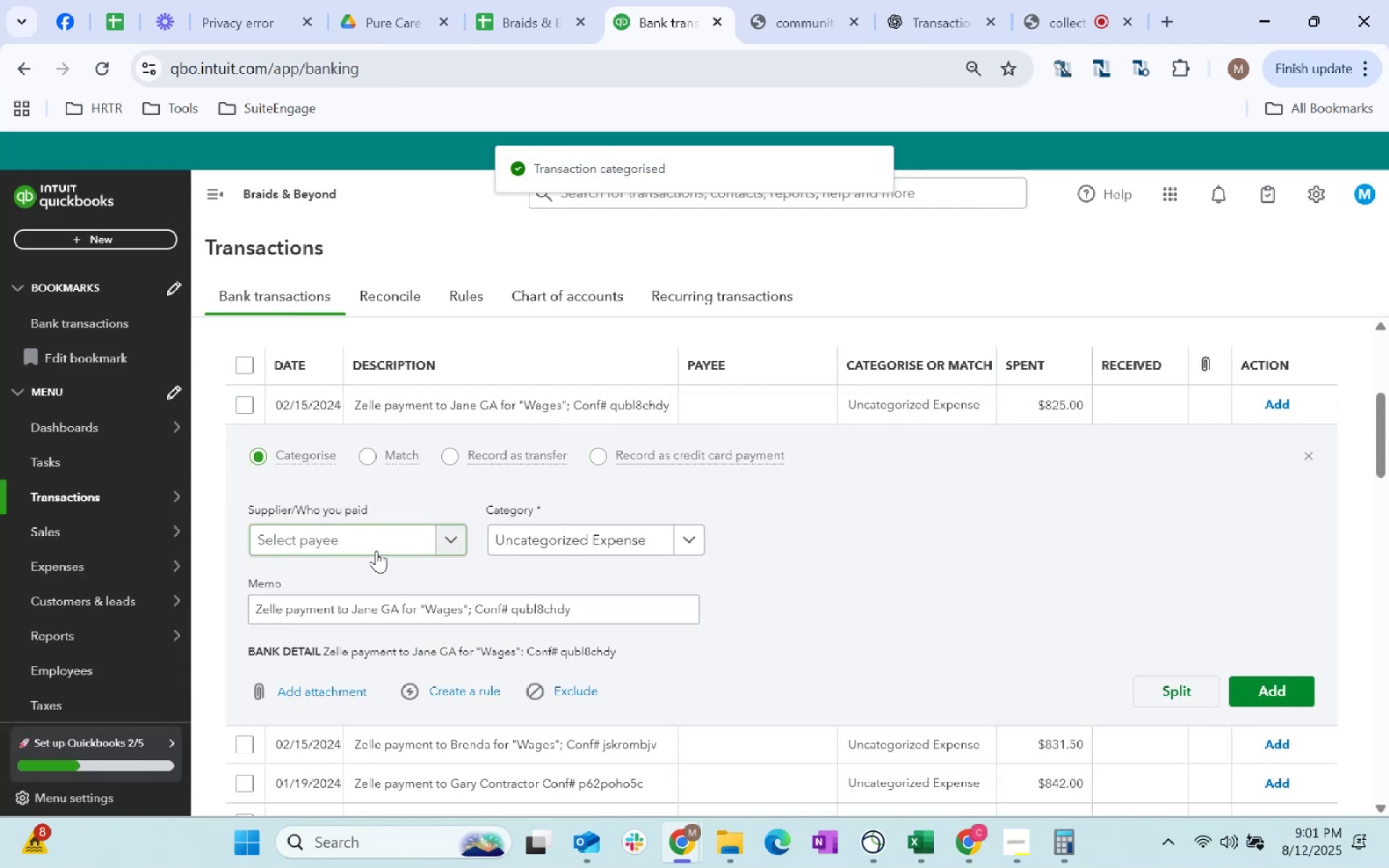 
left_click([375, 549])
 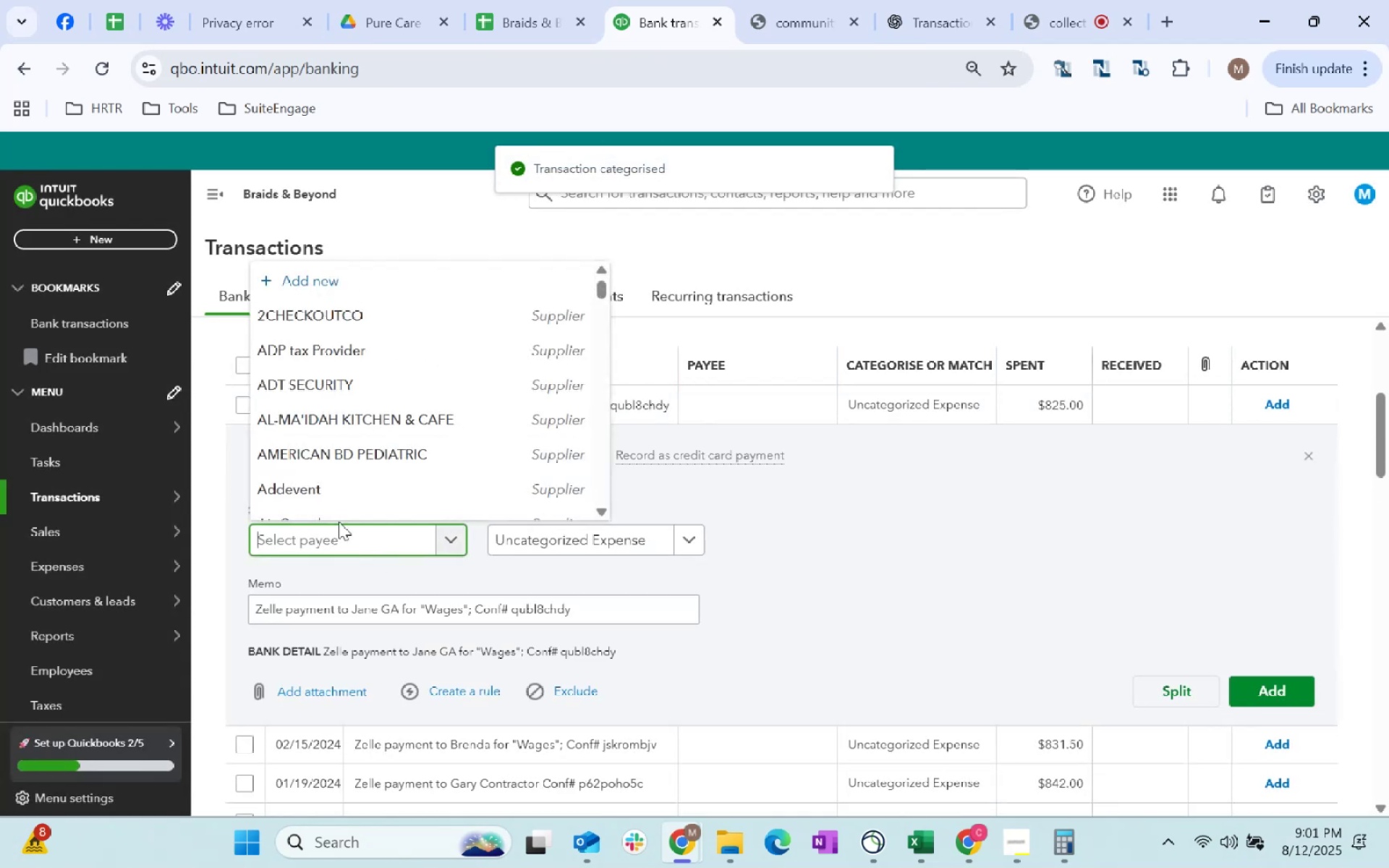 
type(Jane)
key(Tab)
type(wage)
key(Tab)
 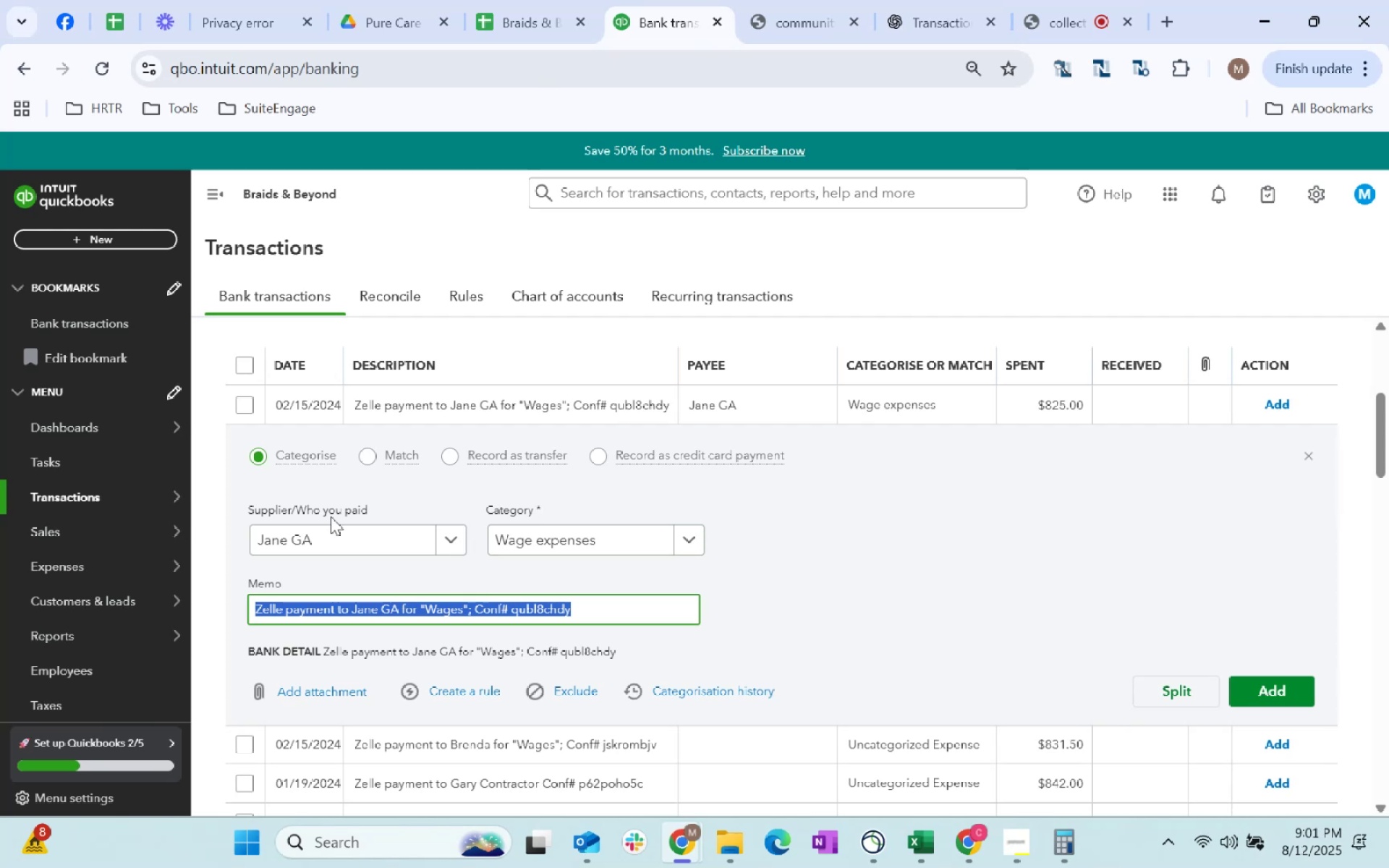 
wait(14.36)
 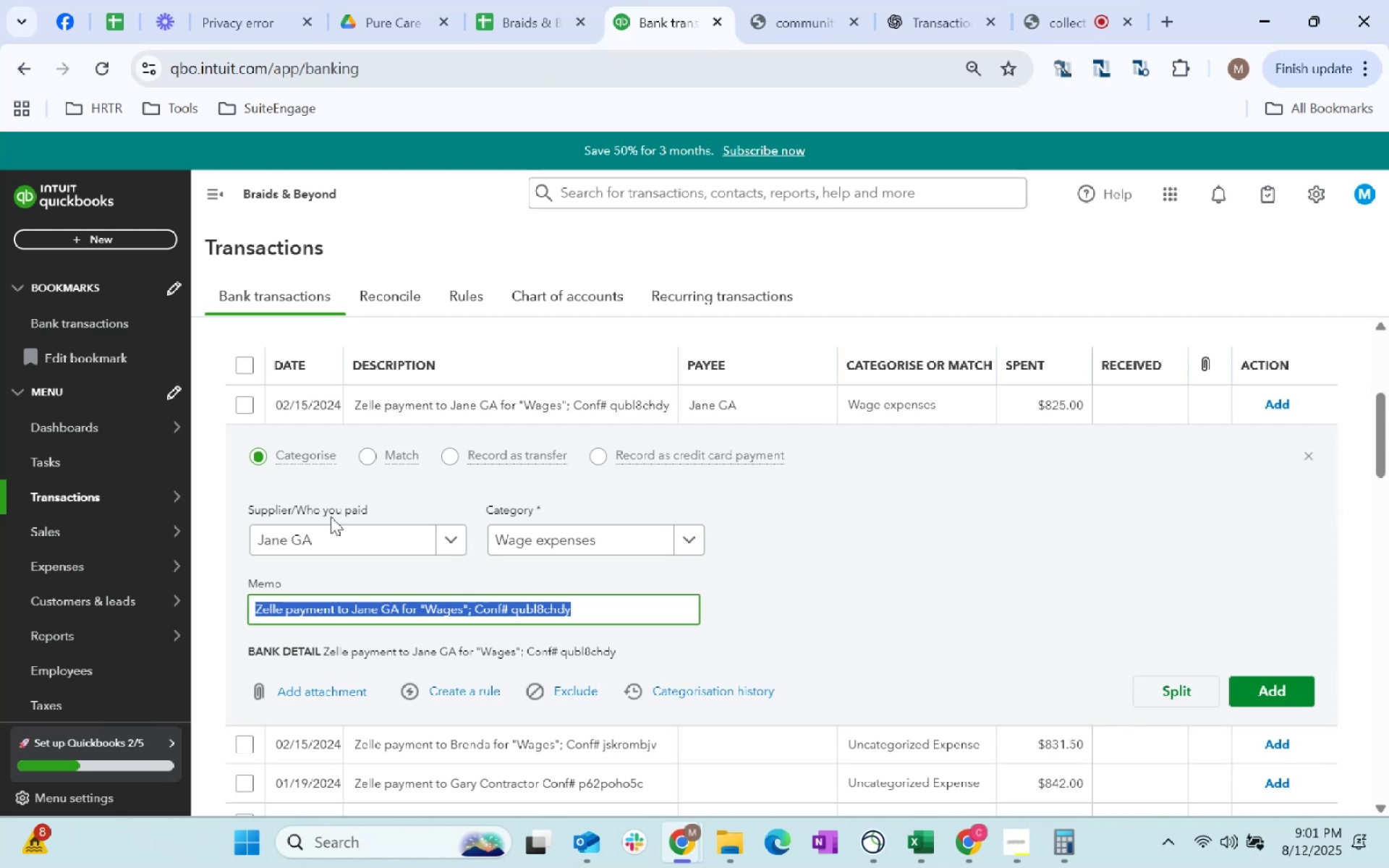 
scroll: coordinate [1282, 665], scroll_direction: down, amount: 1.0
 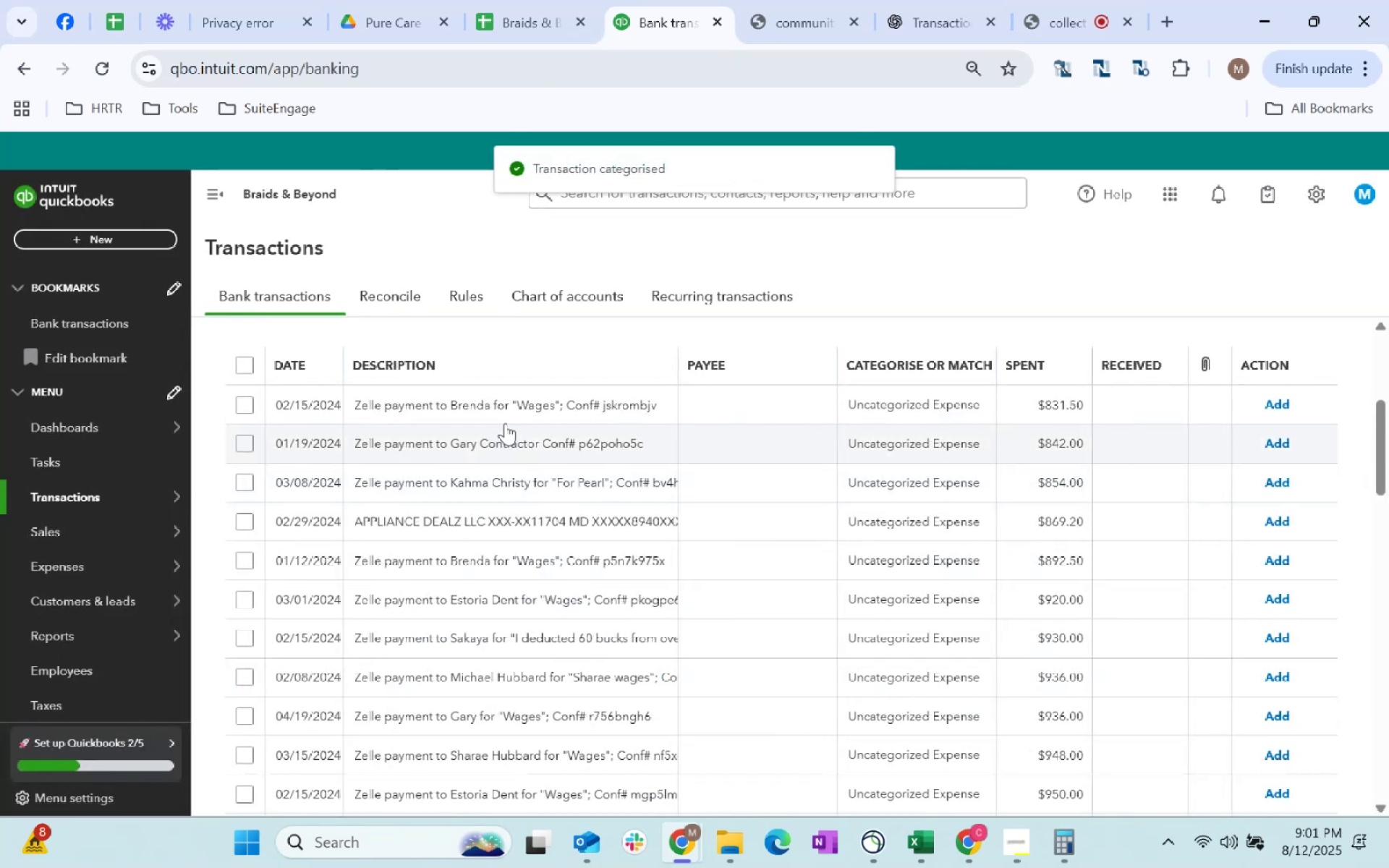 
left_click([507, 416])
 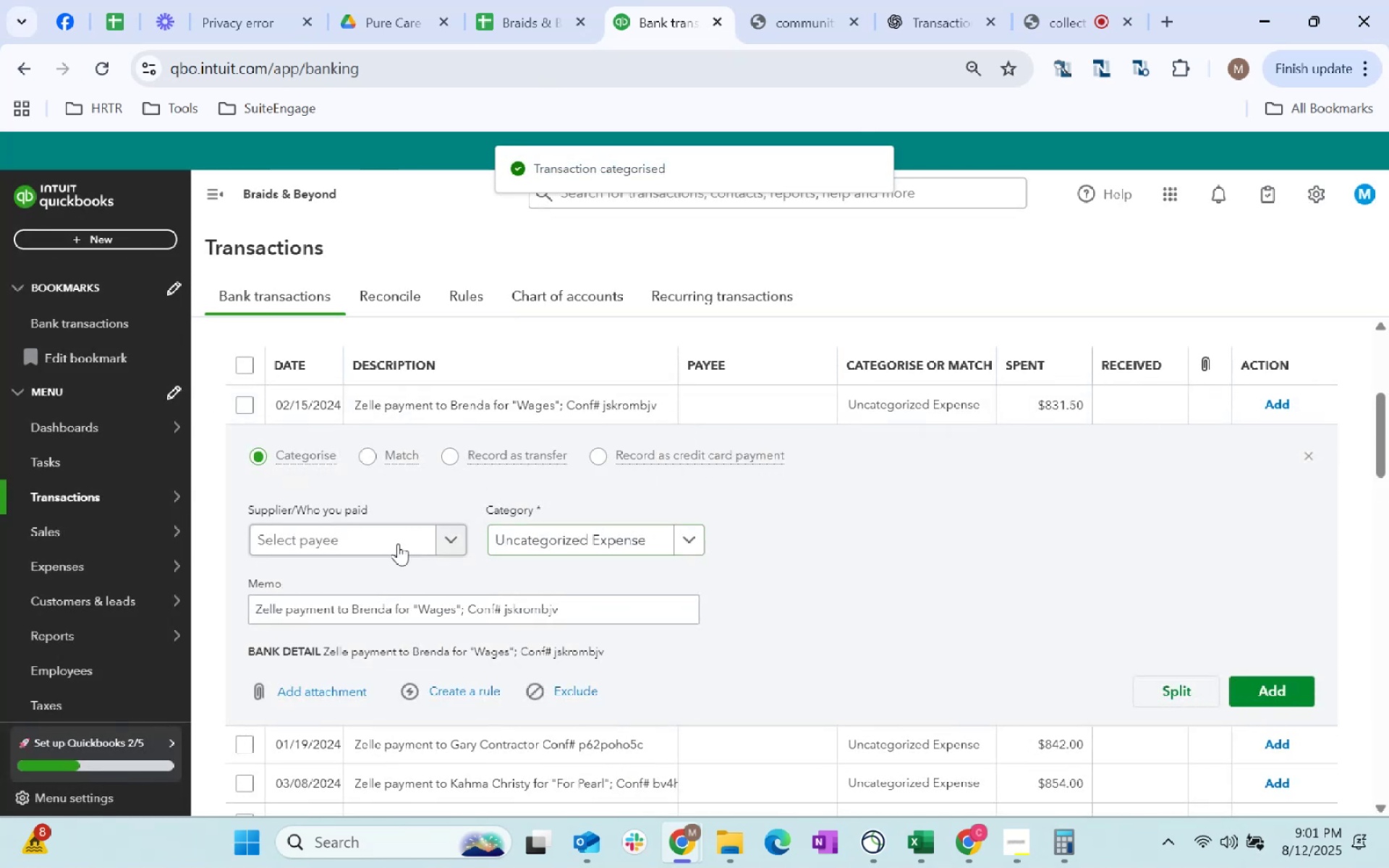 
left_click([380, 543])
 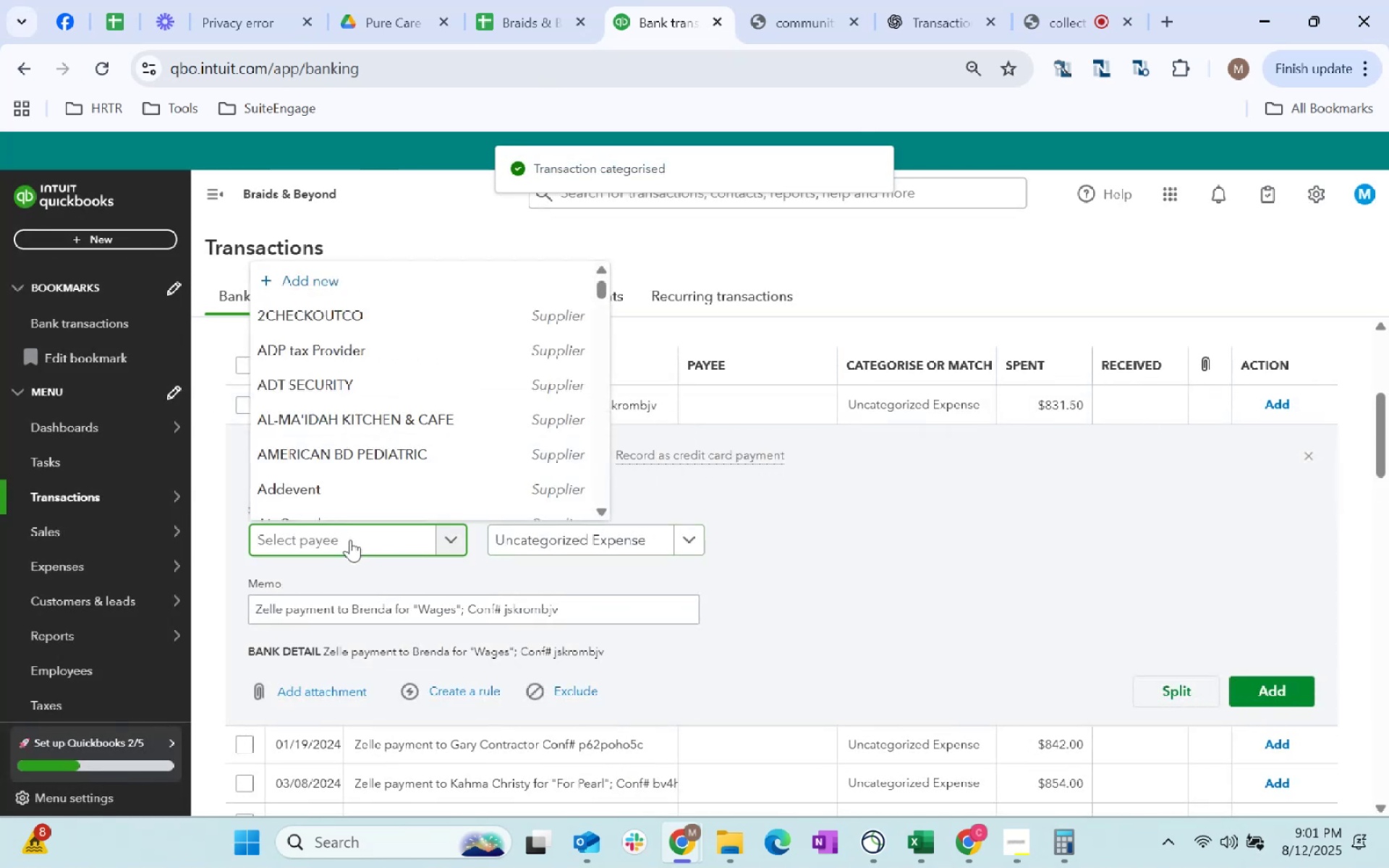 
type(brenda)
key(Tab)
type(wage)
key(Tab)
 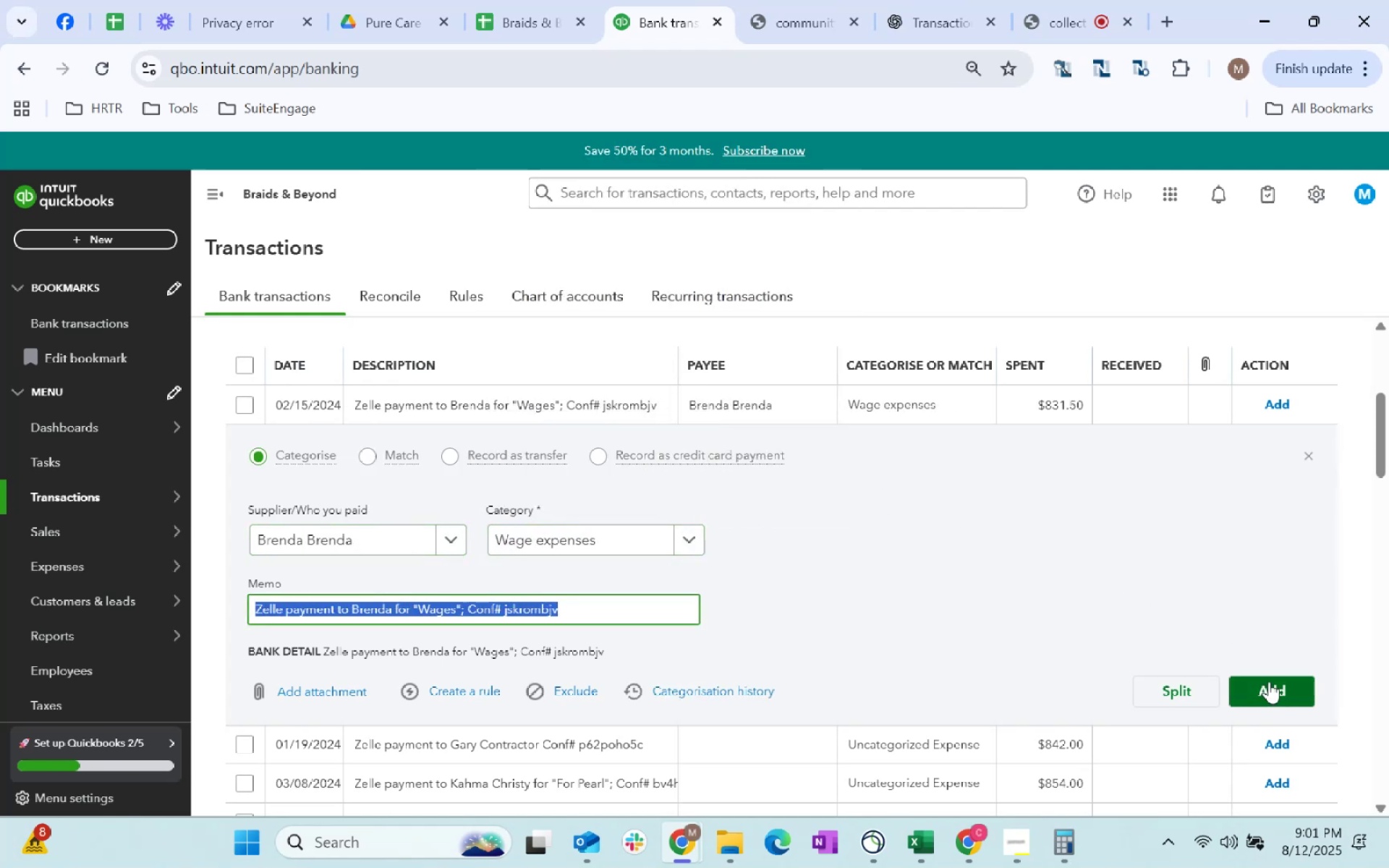 
left_click([1265, 697])
 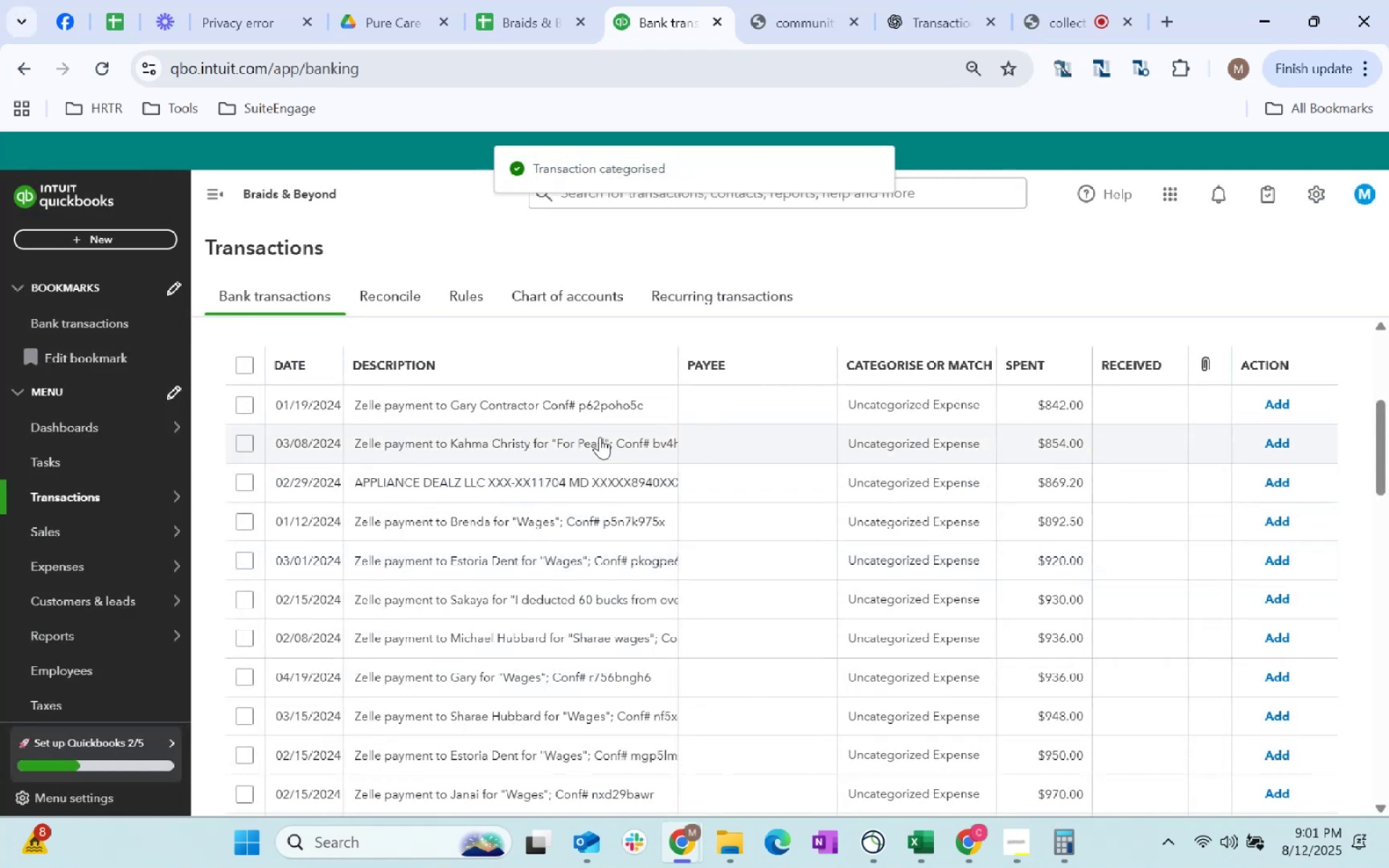 
left_click([690, 393])
 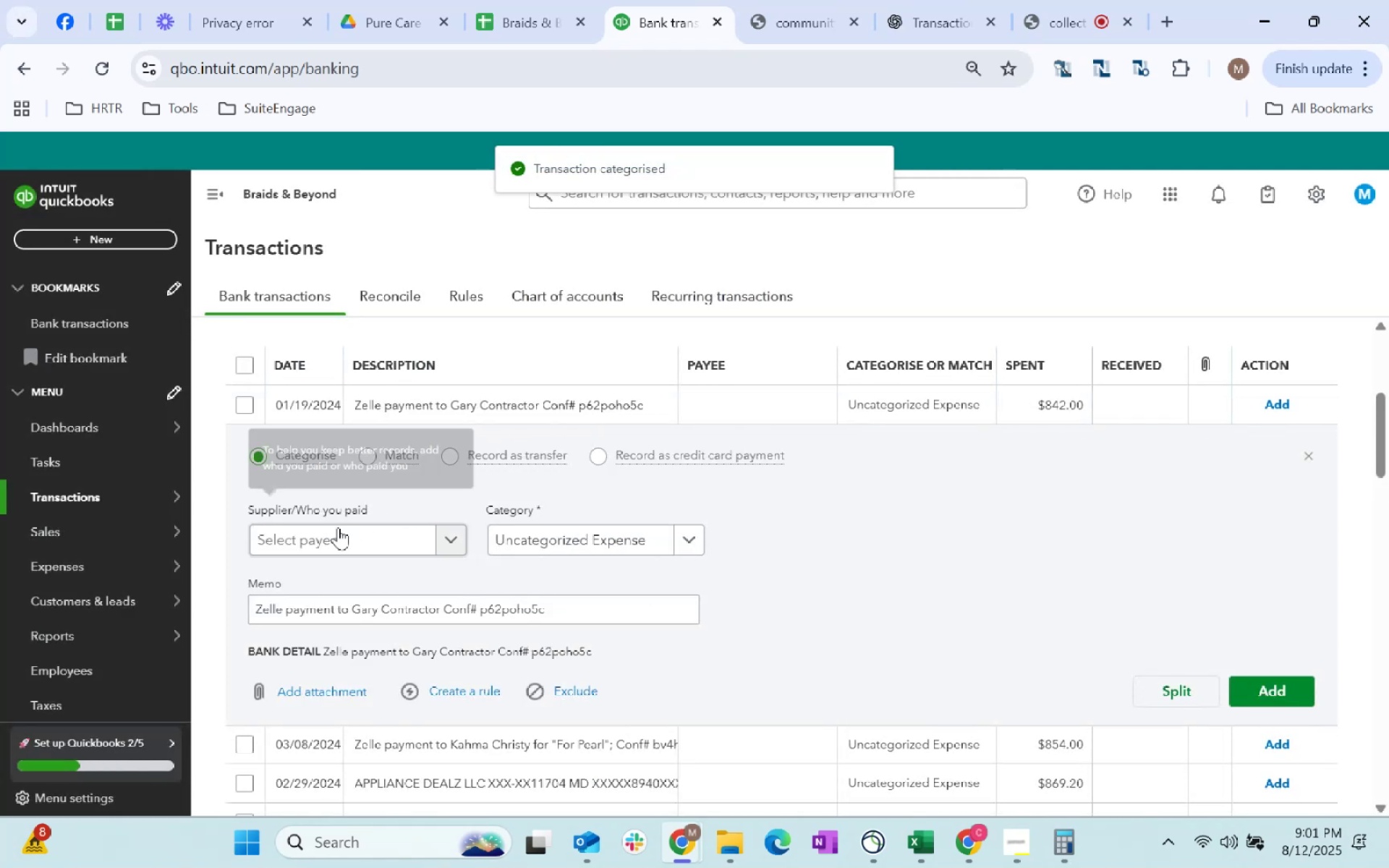 
left_click([318, 548])
 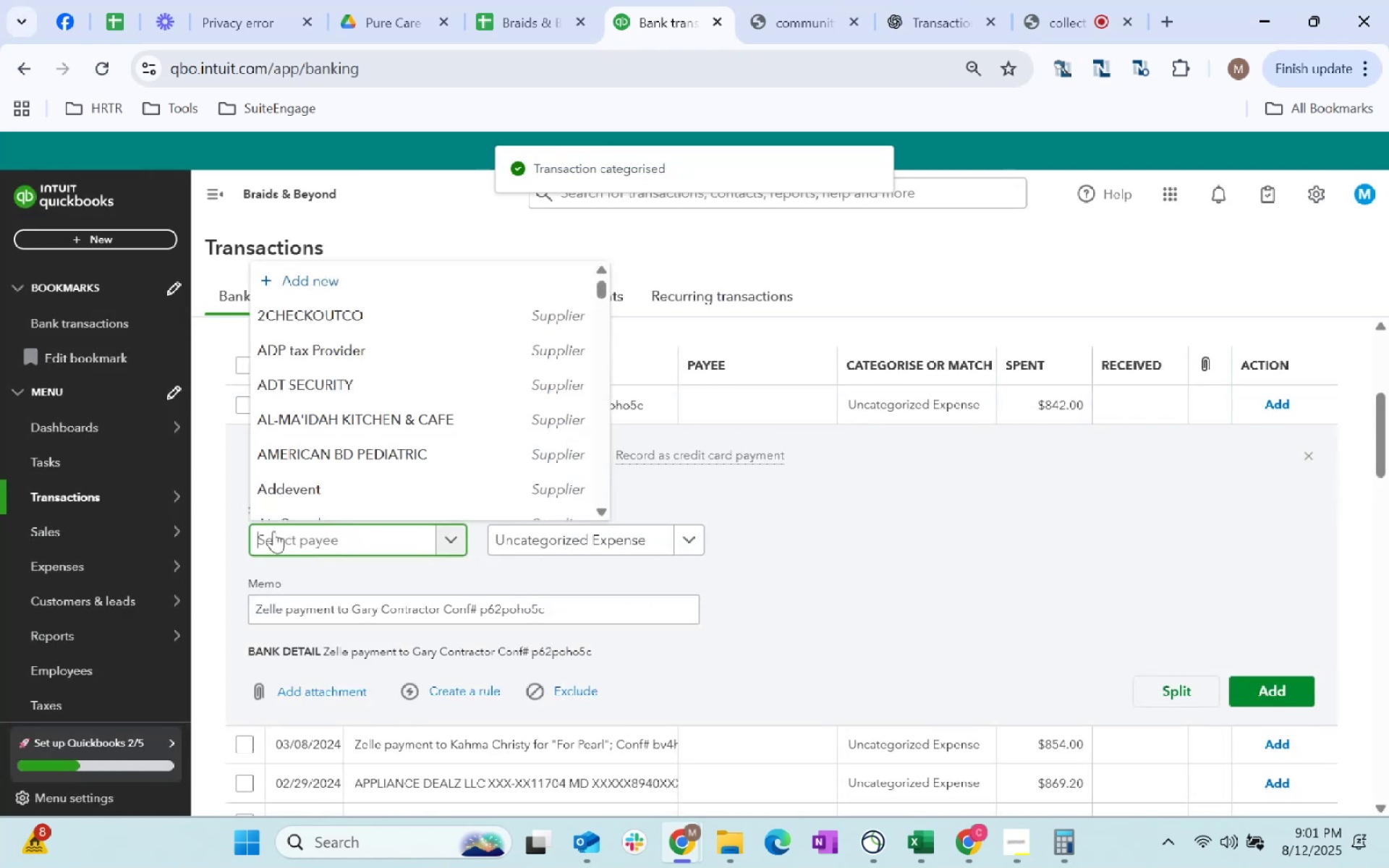 
type(Gary)
key(Tab)
type(wage)
key(Tab)
 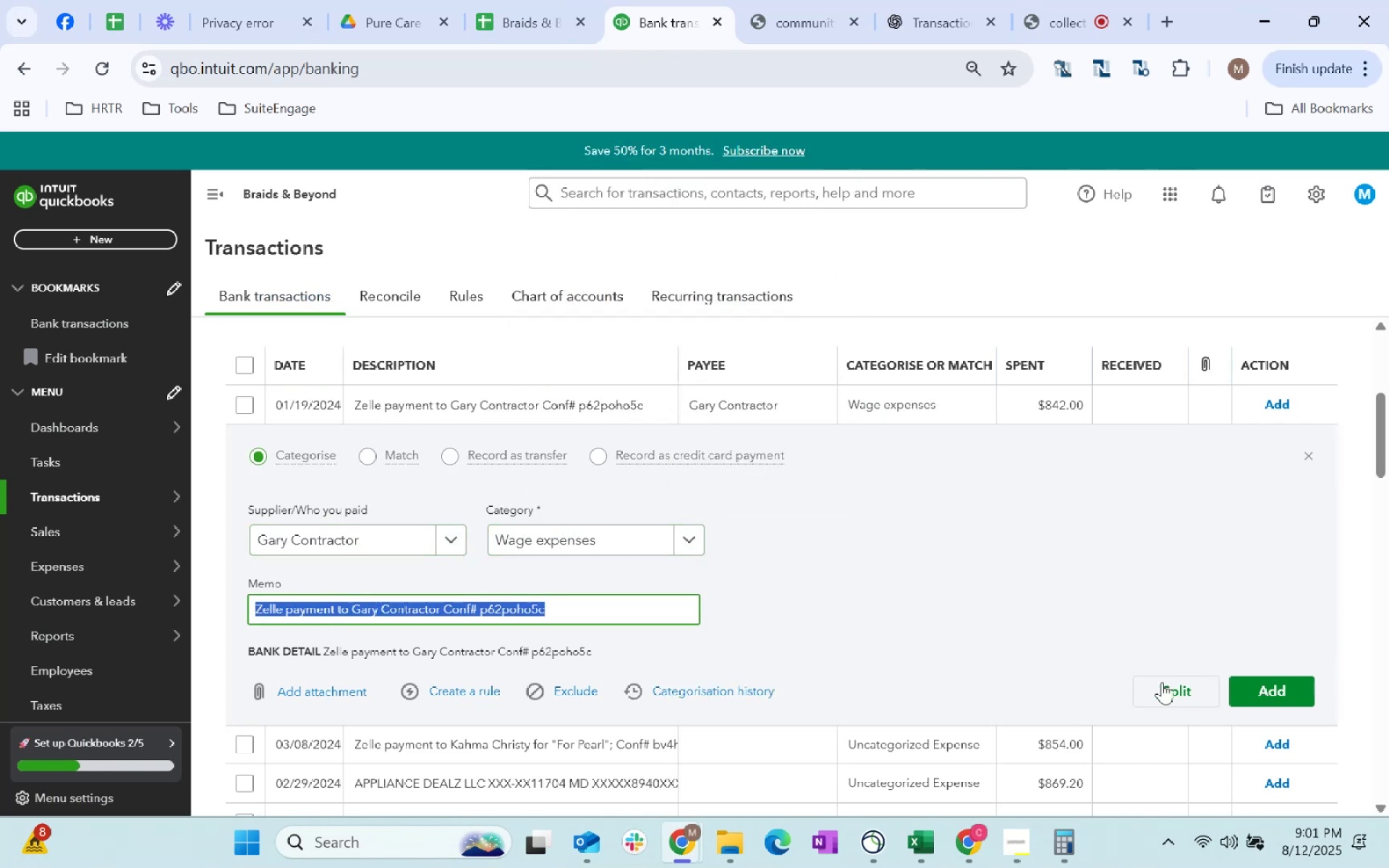 
left_click_drag(start_coordinate=[1264, 694], to_coordinate=[1267, 694])
 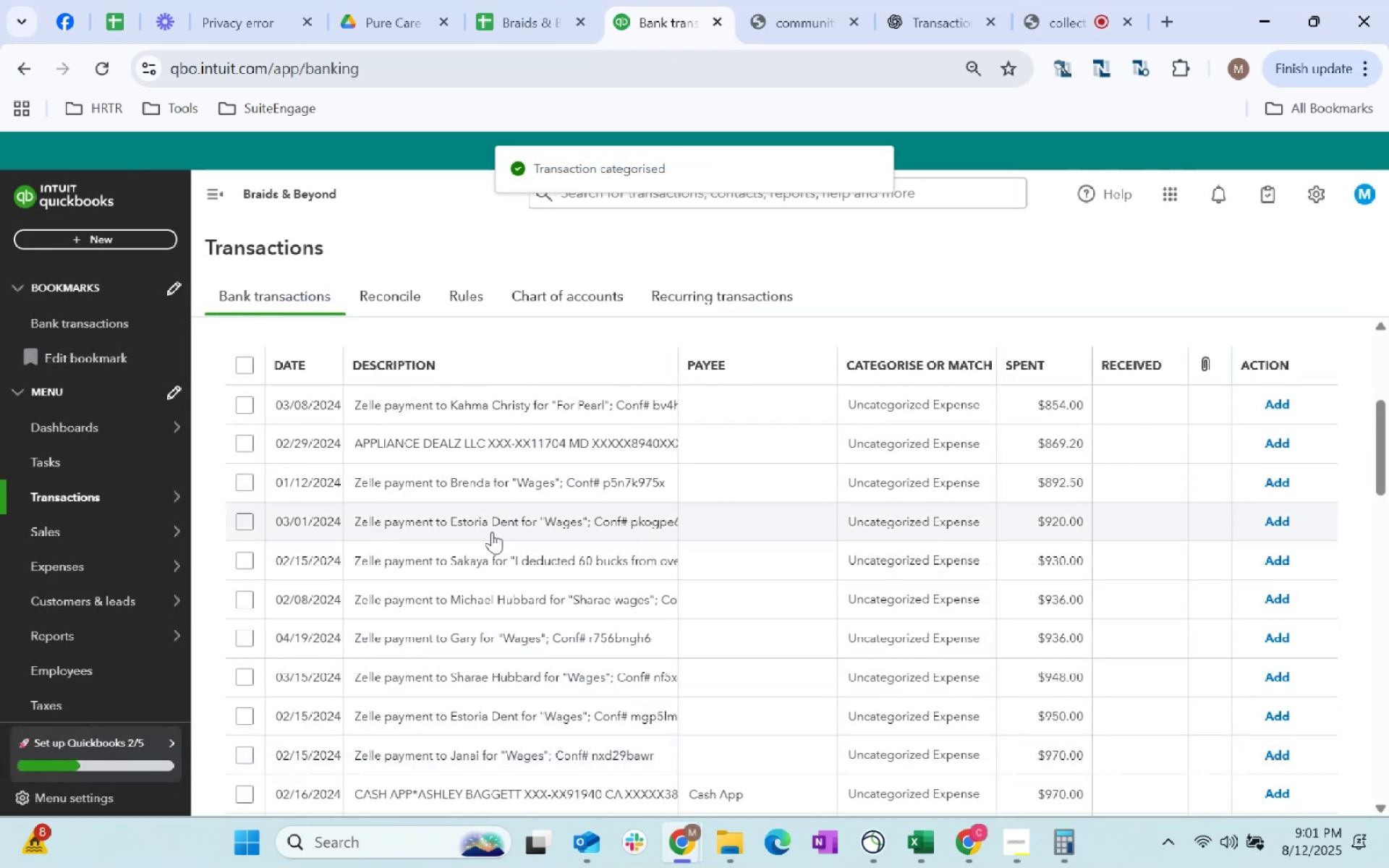 
left_click([586, 405])
 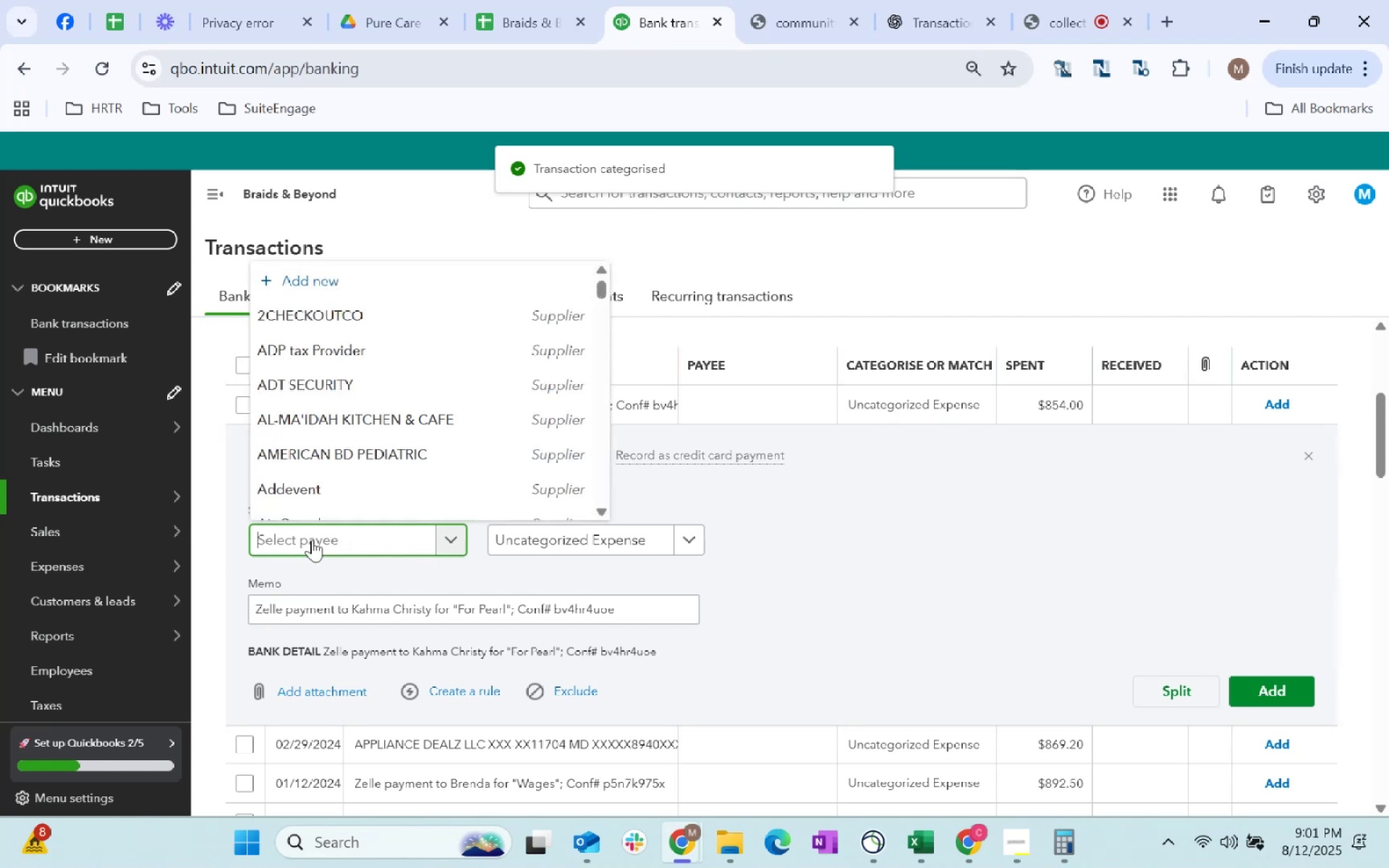 
type(kahma)
key(Tab)
type(wage)
key(Tab)
 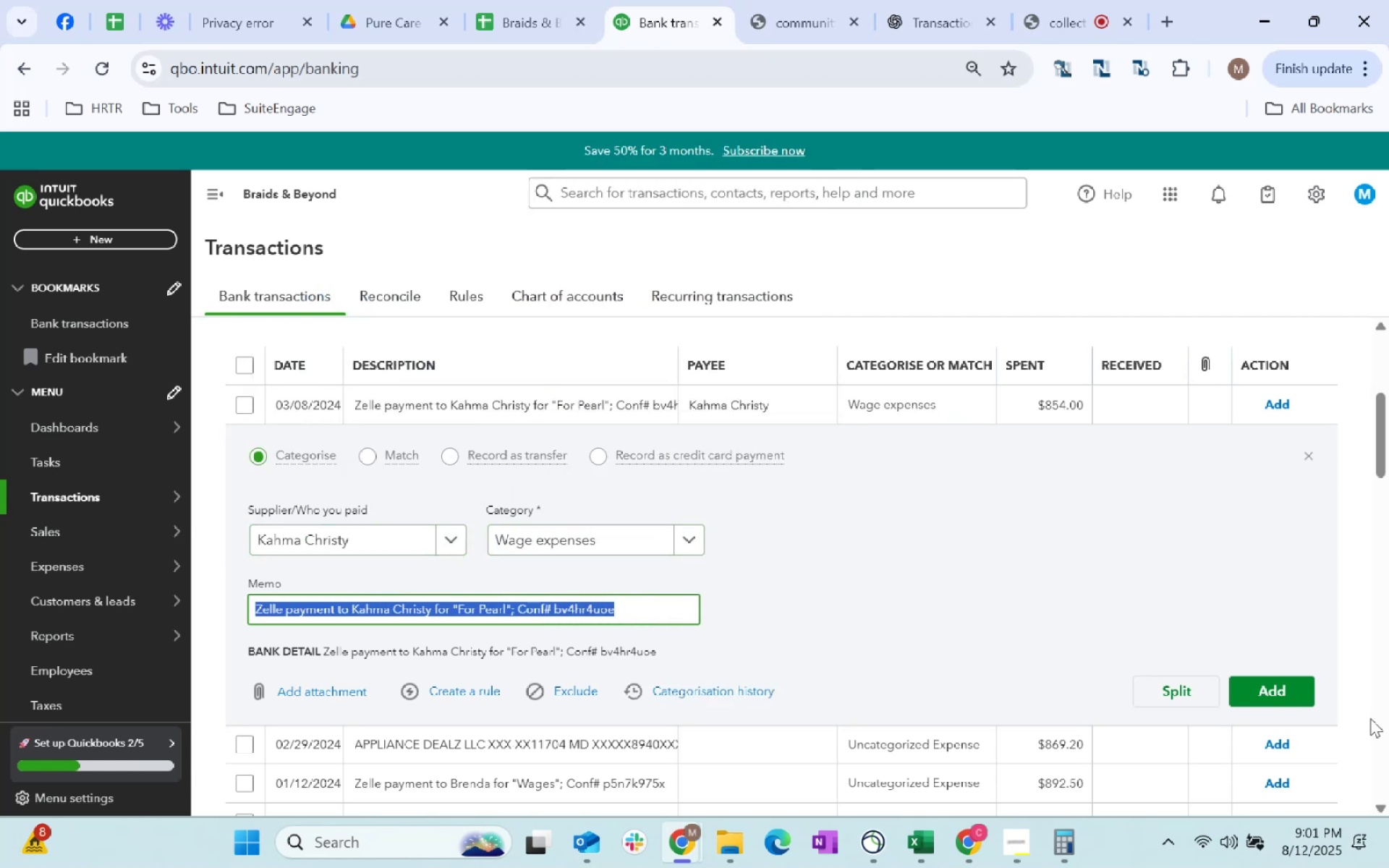 
left_click([1284, 692])
 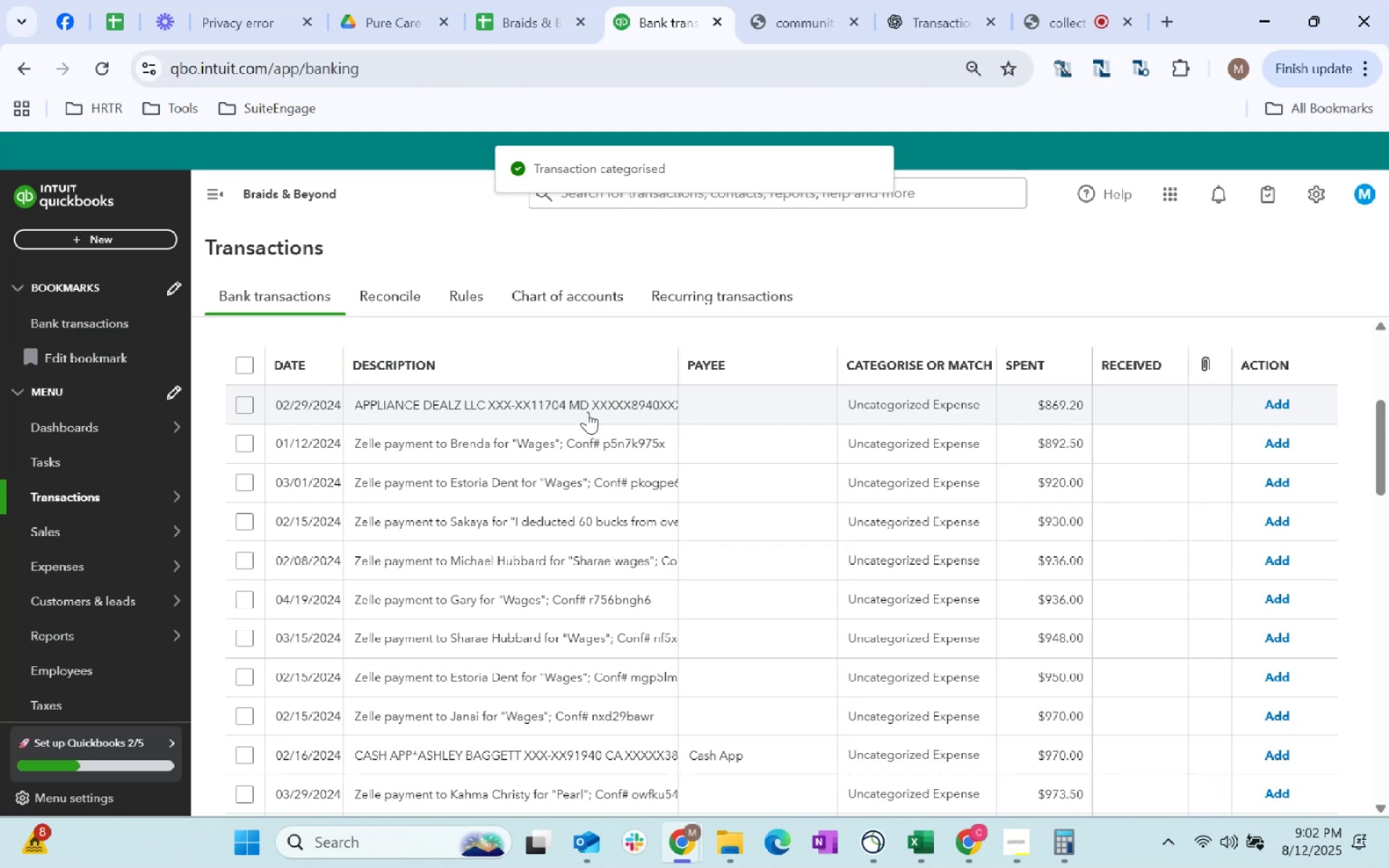 
wait(5.68)
 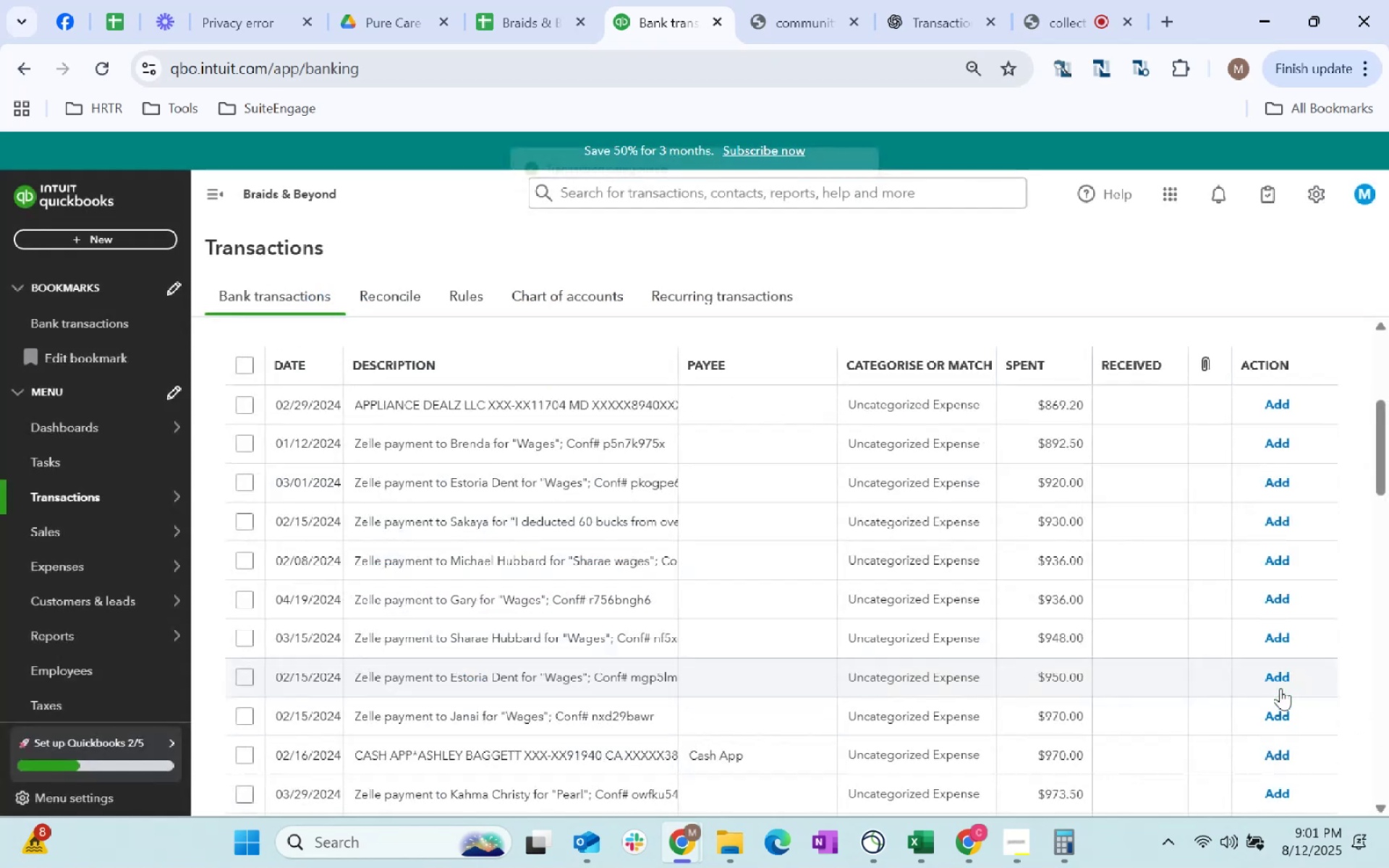 
left_click([563, 409])
 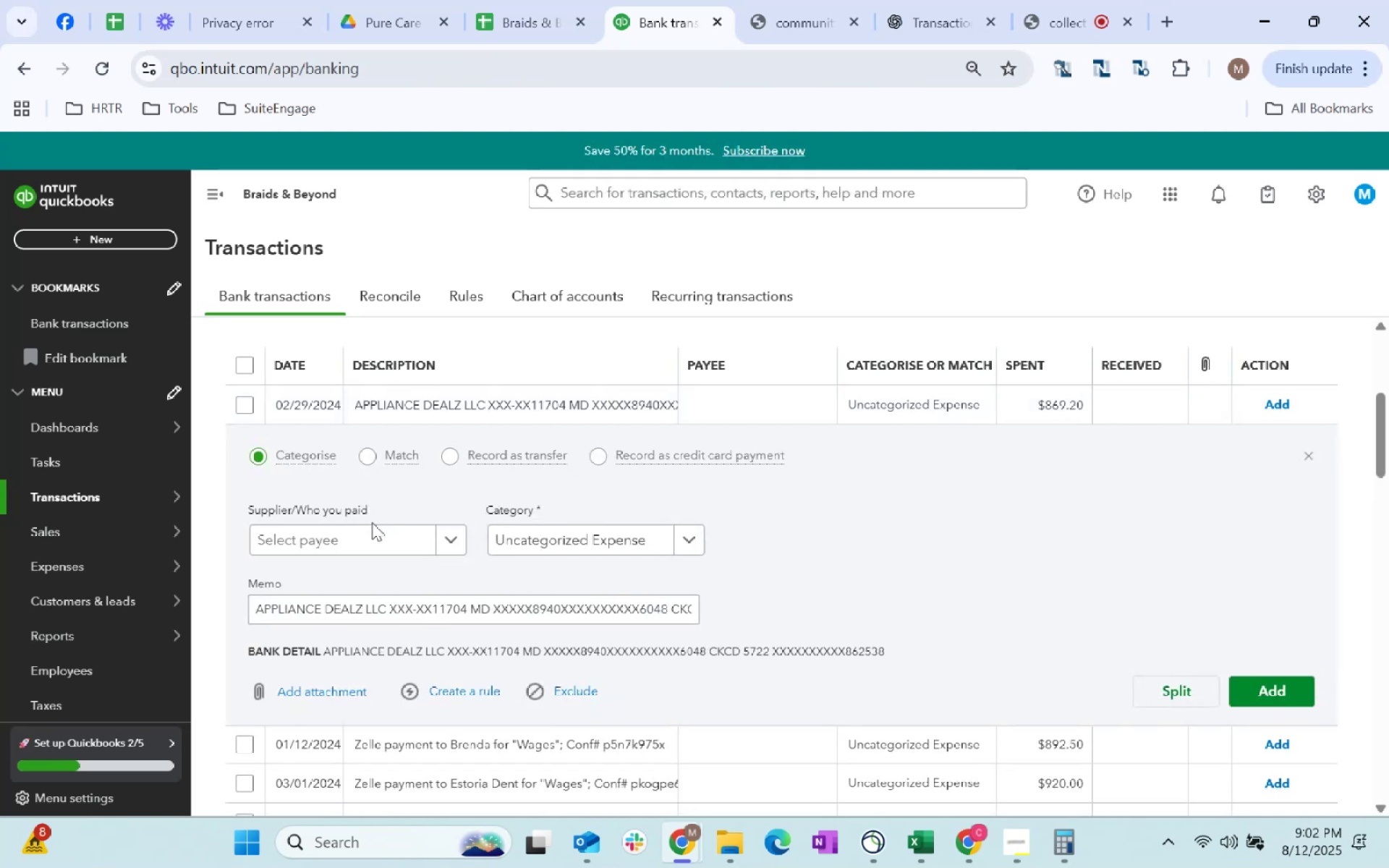 
left_click([360, 540])
 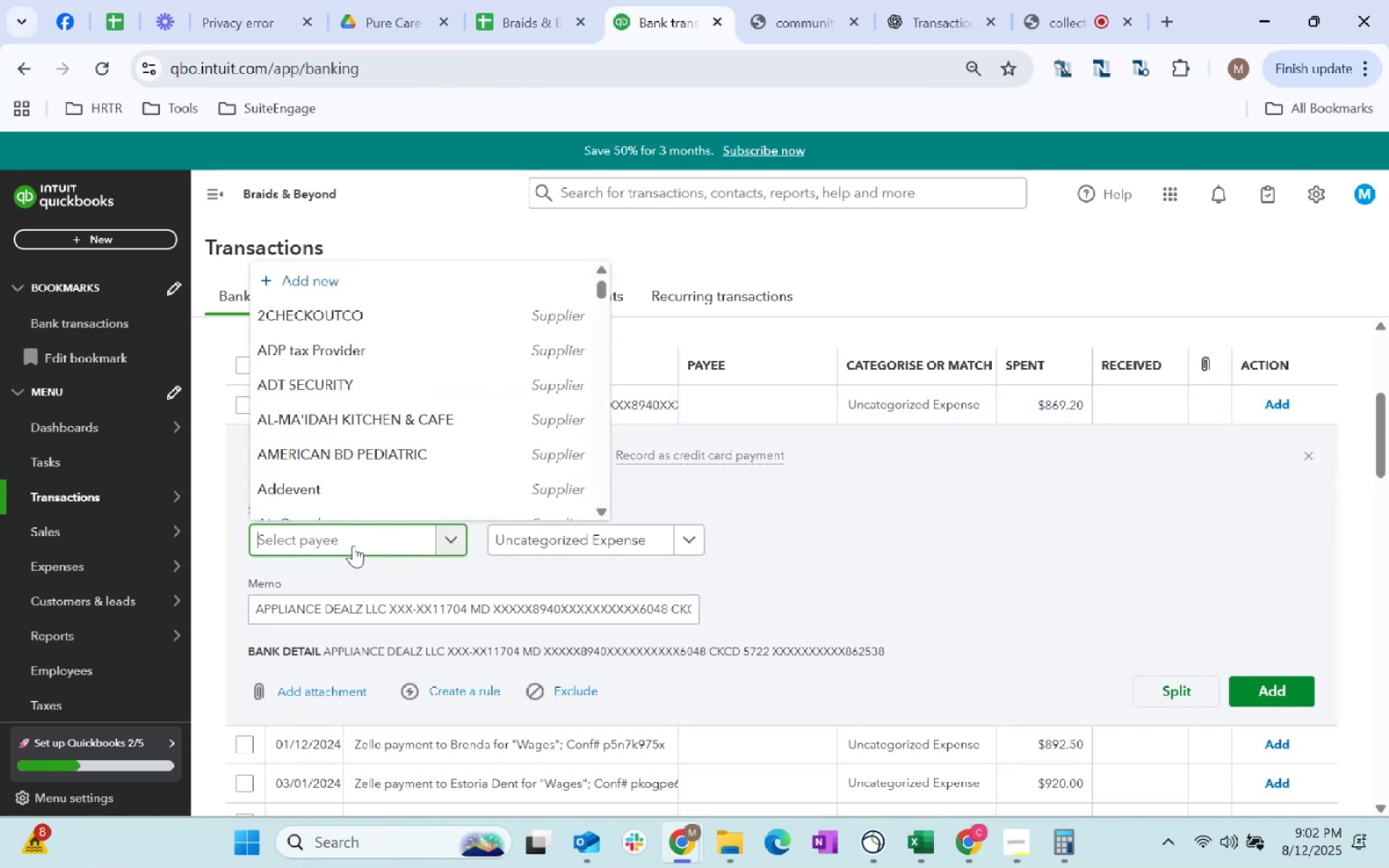 
key(Tab)
type(office)
key(Tab)
 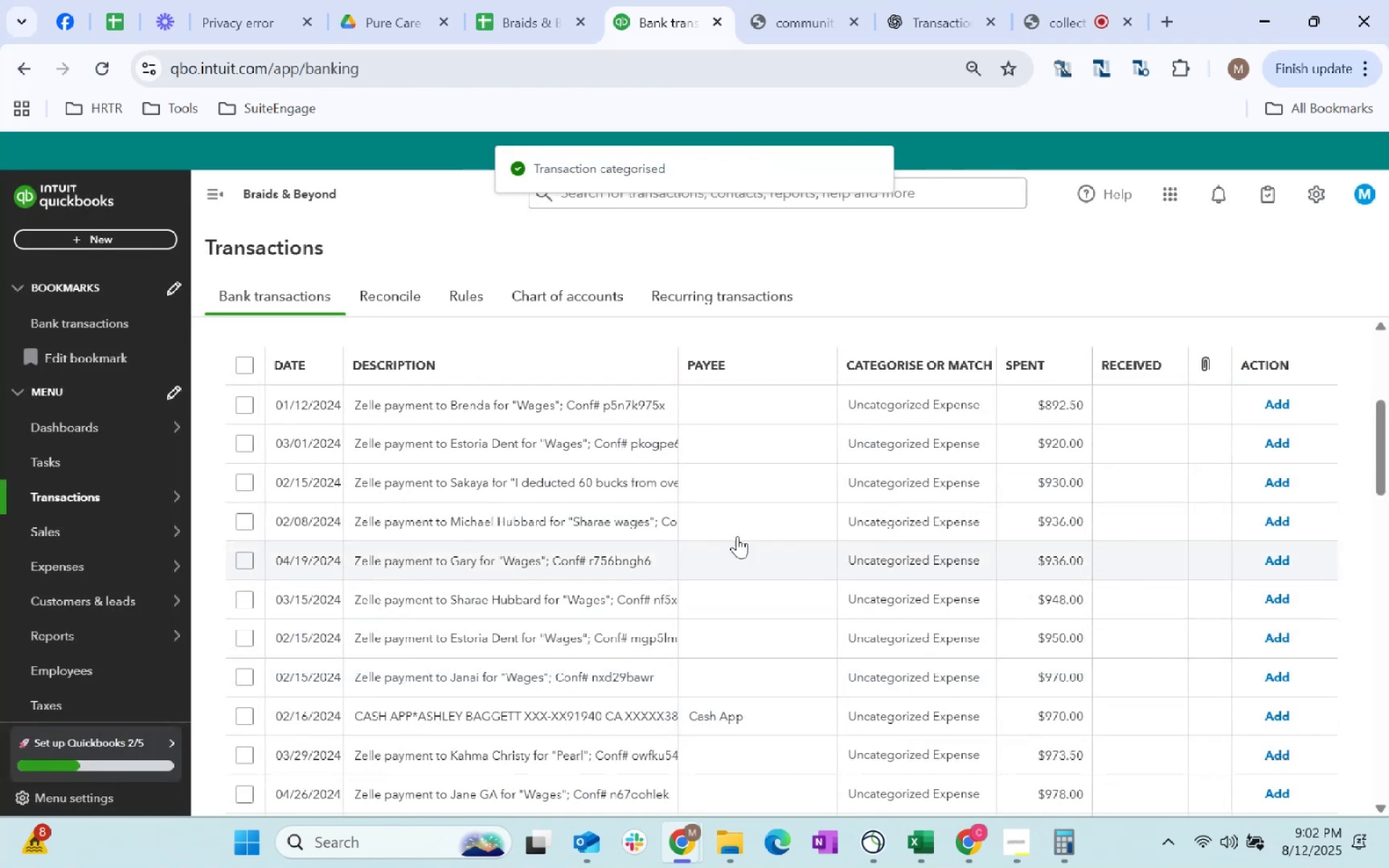 
wait(5.22)
 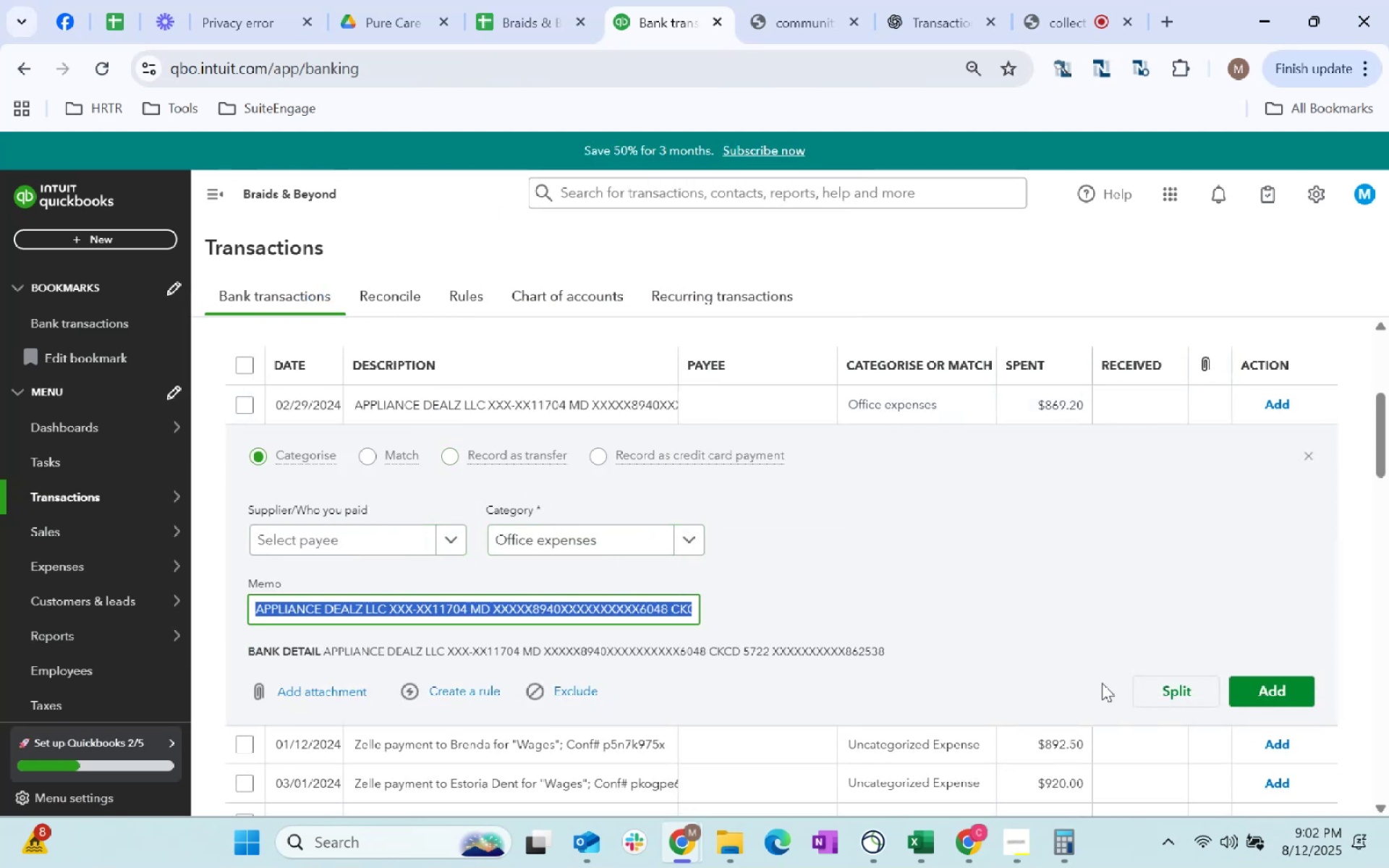 
left_click([480, 396])
 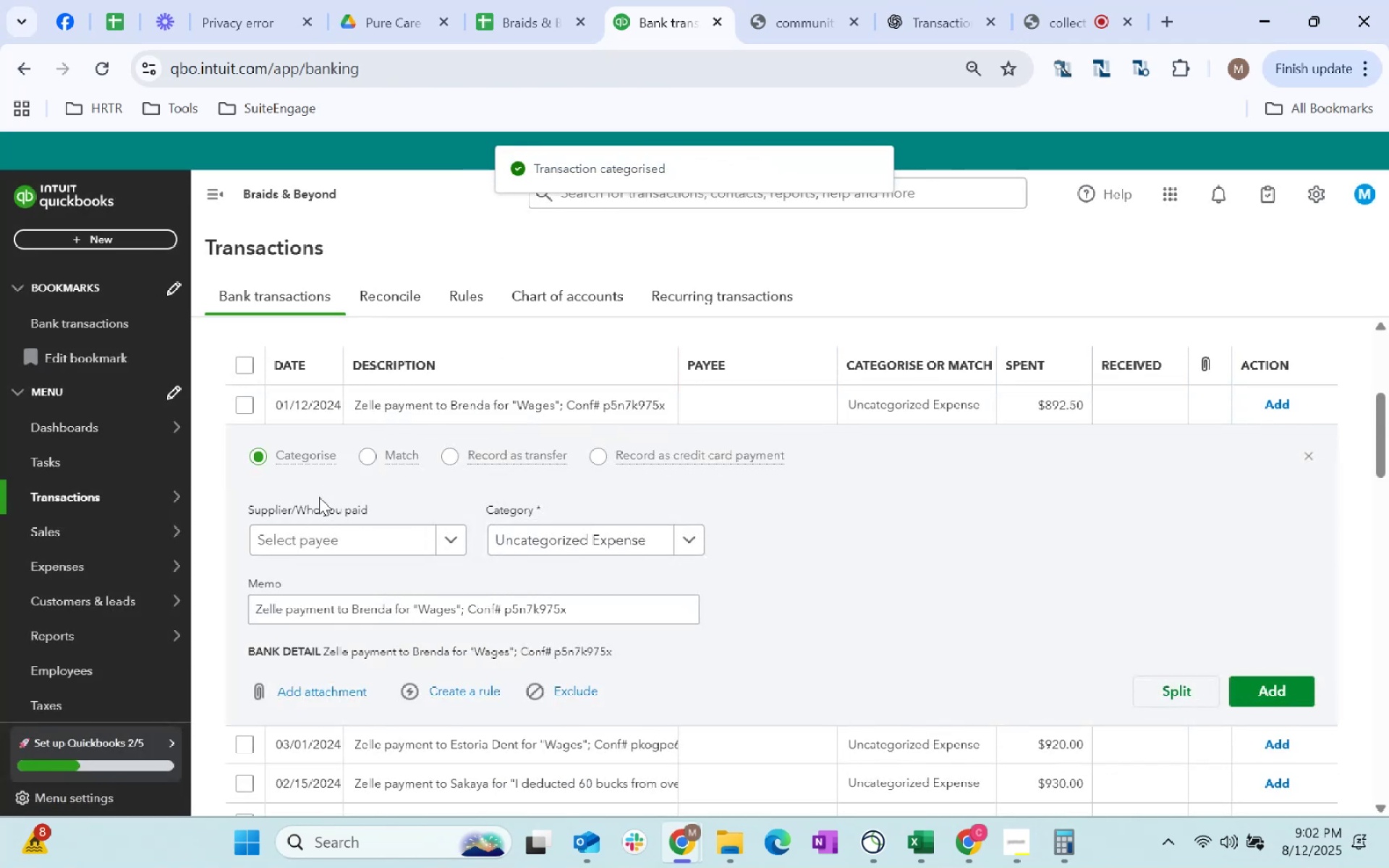 
left_click([344, 553])
 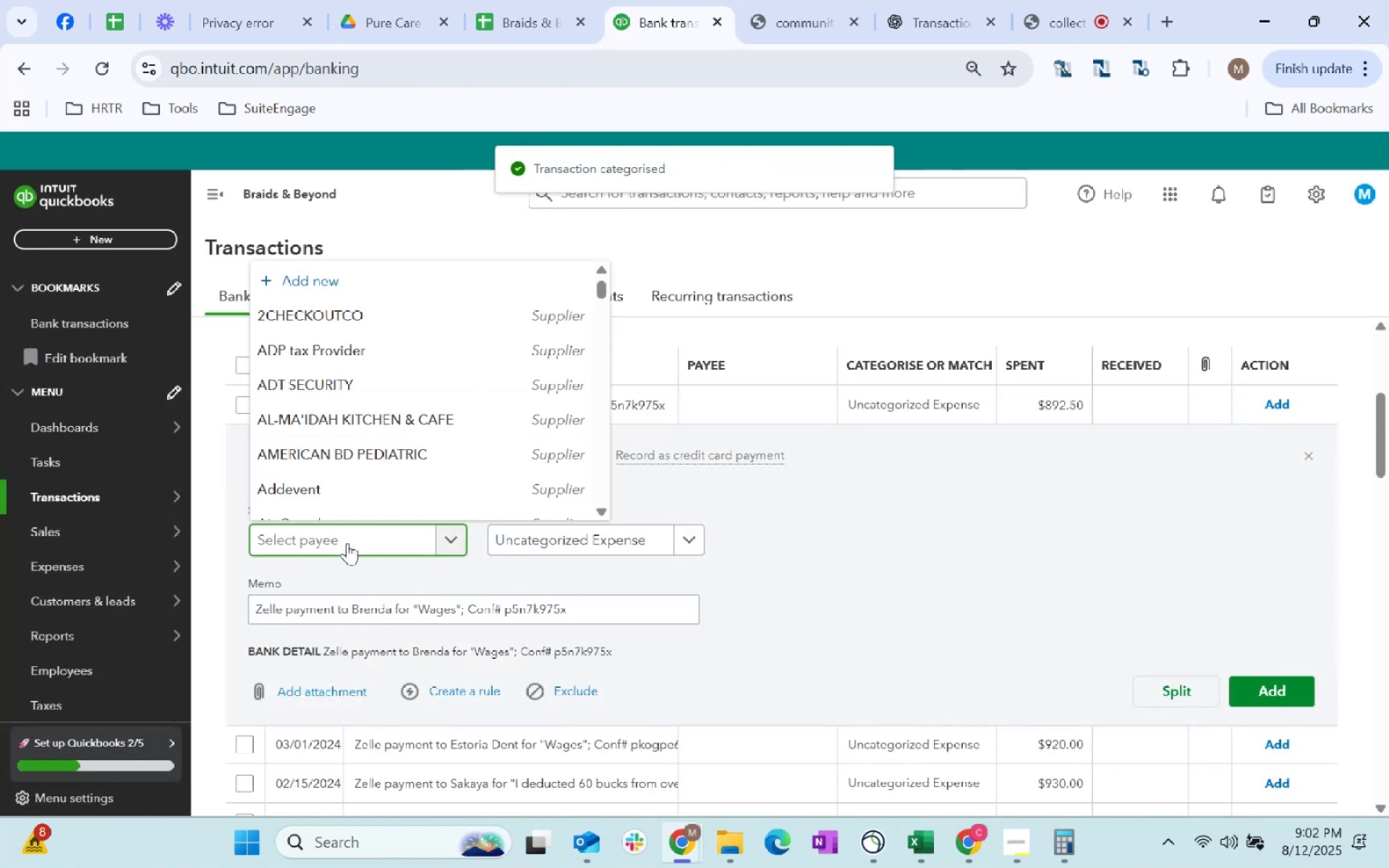 
type(brenda)
key(Tab)
type(wage)
key(Tab)
 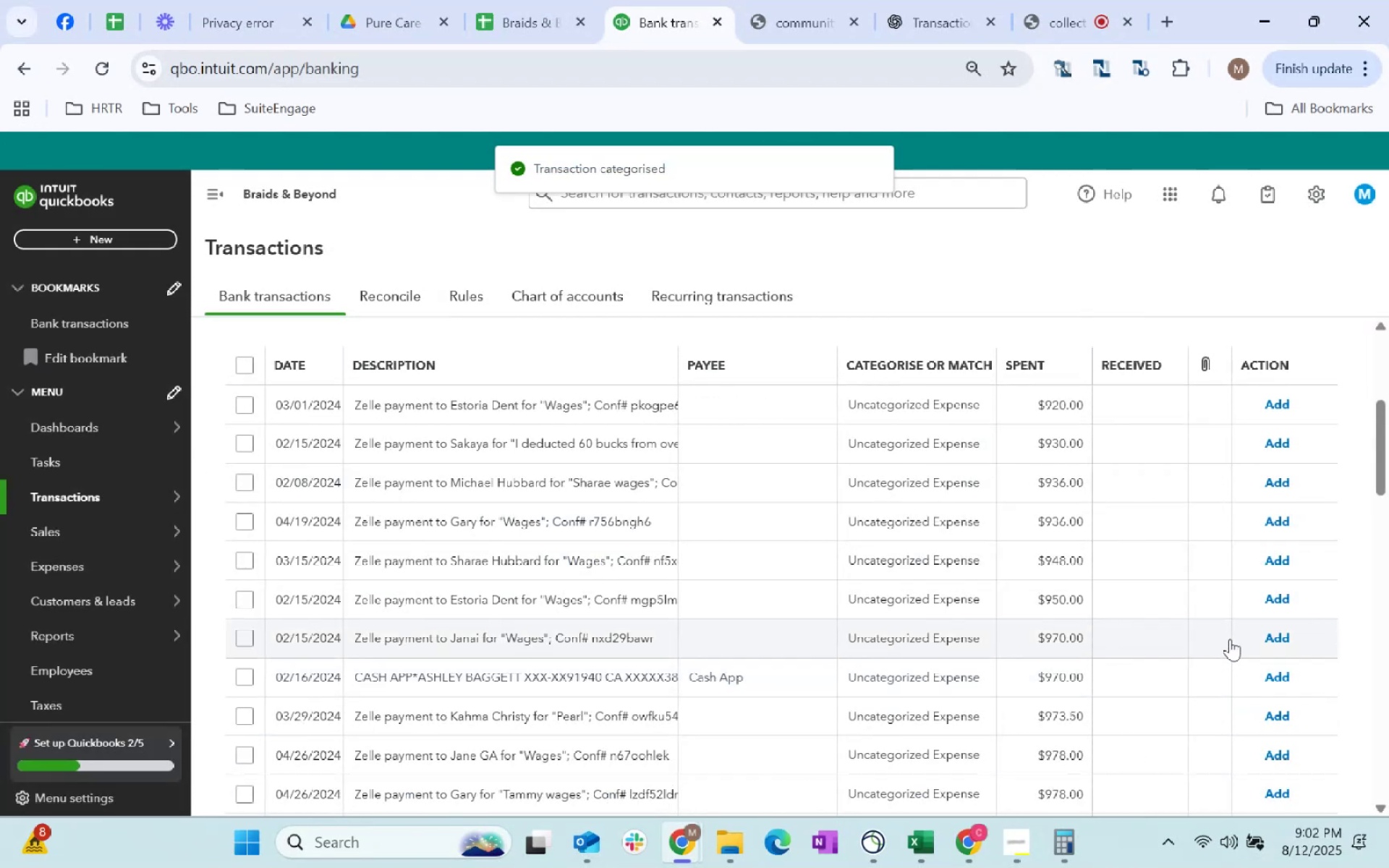 
wait(8.62)
 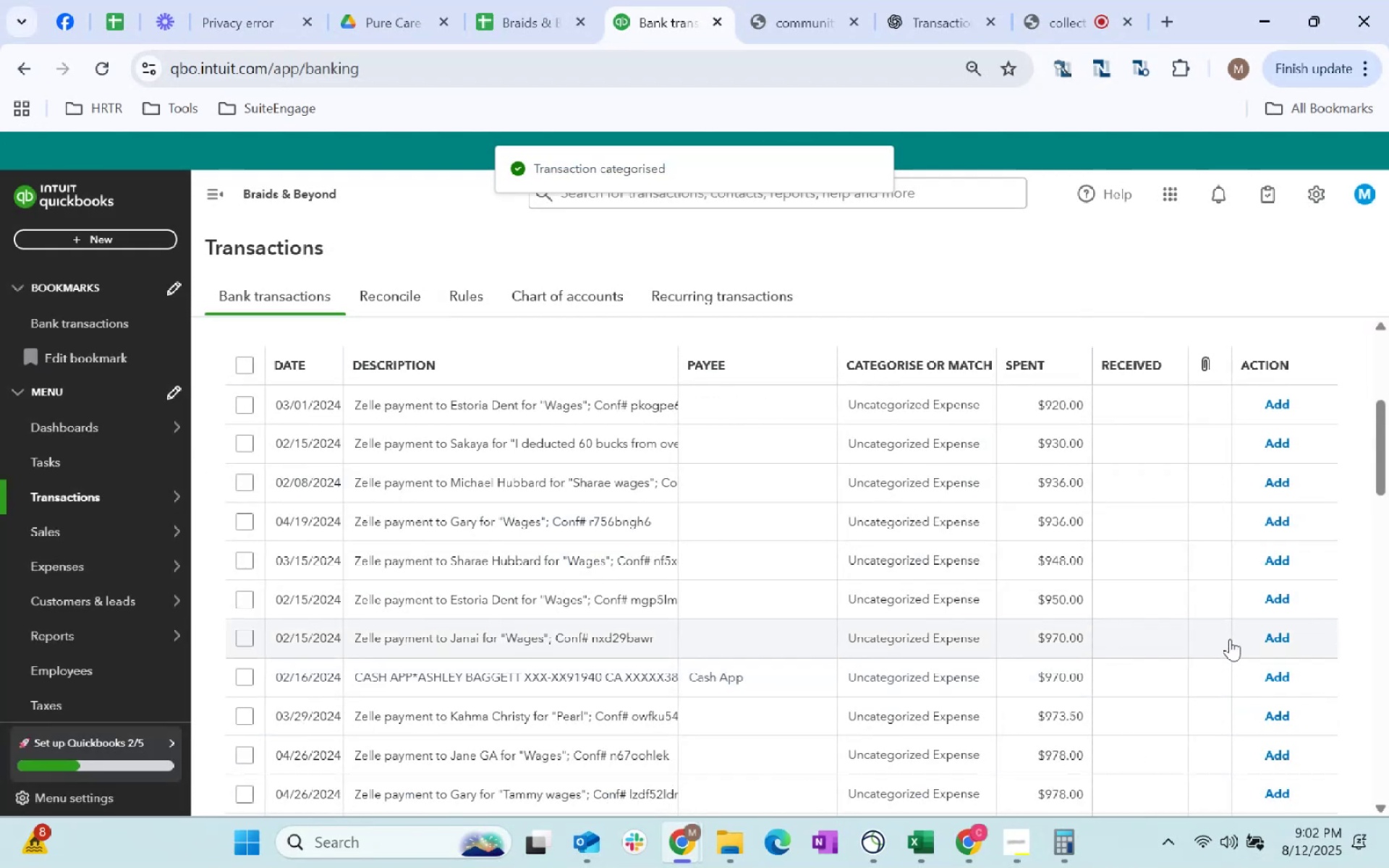 
left_click([784, 408])
 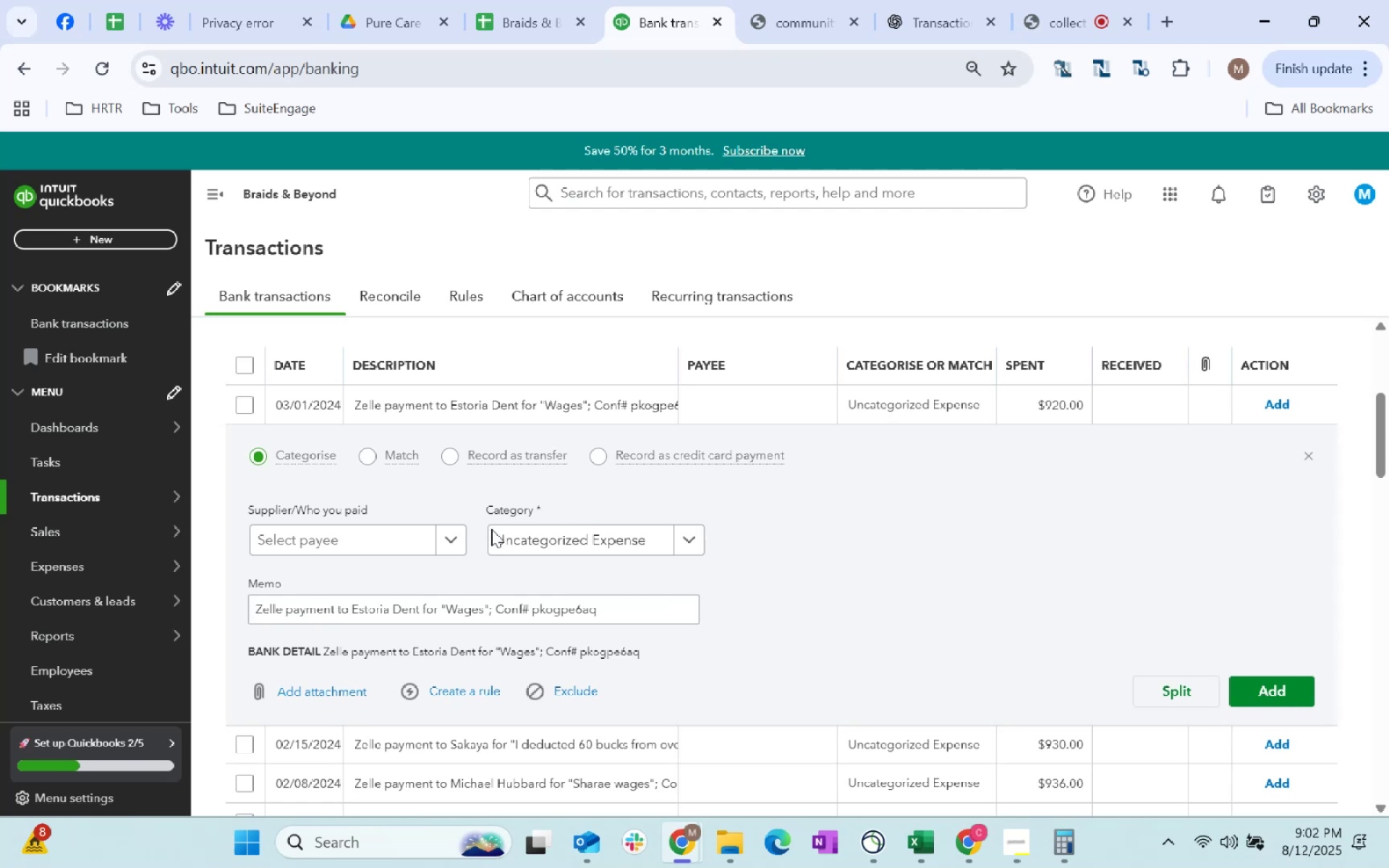 
left_click([351, 543])
 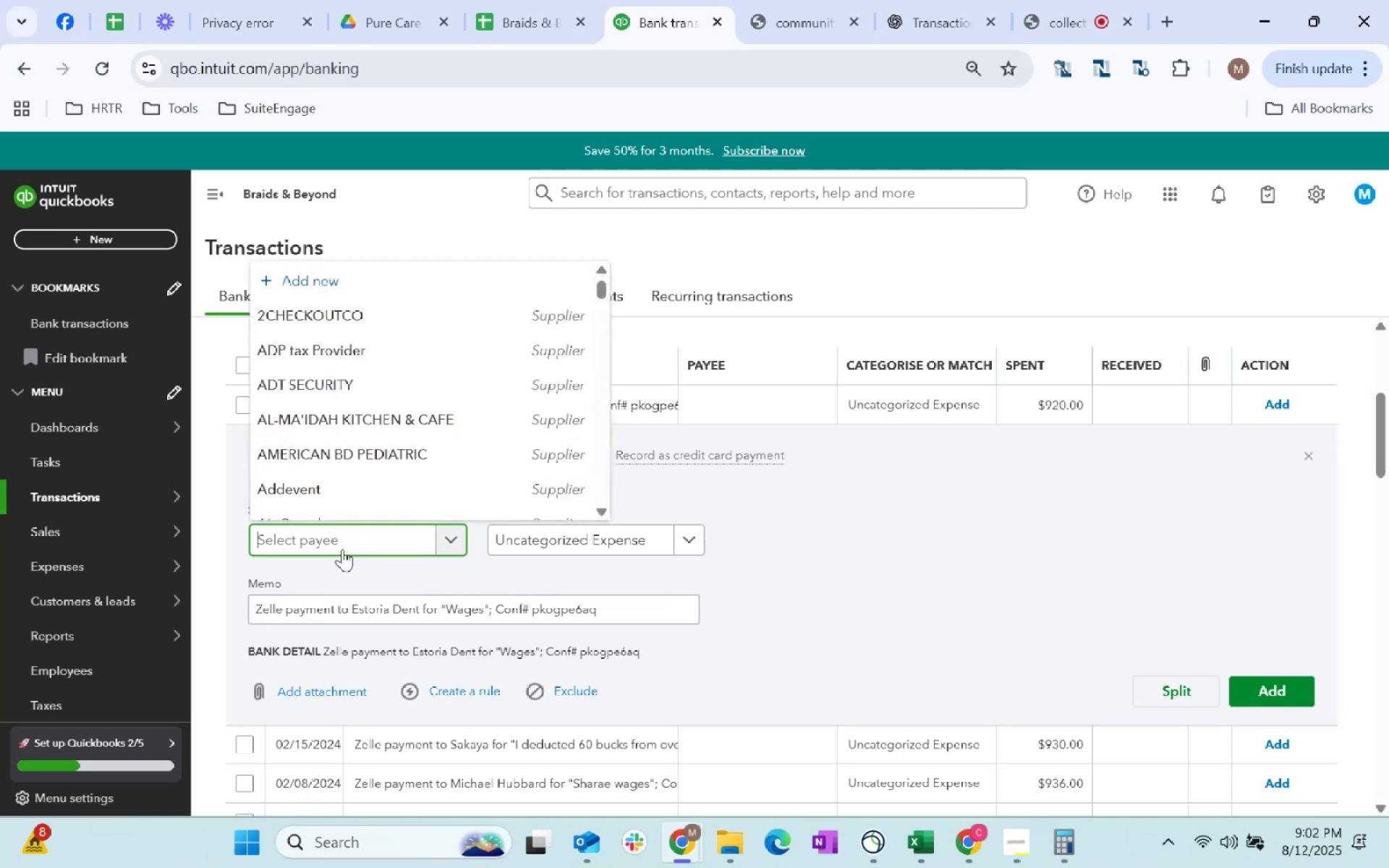 
type(estoria)
 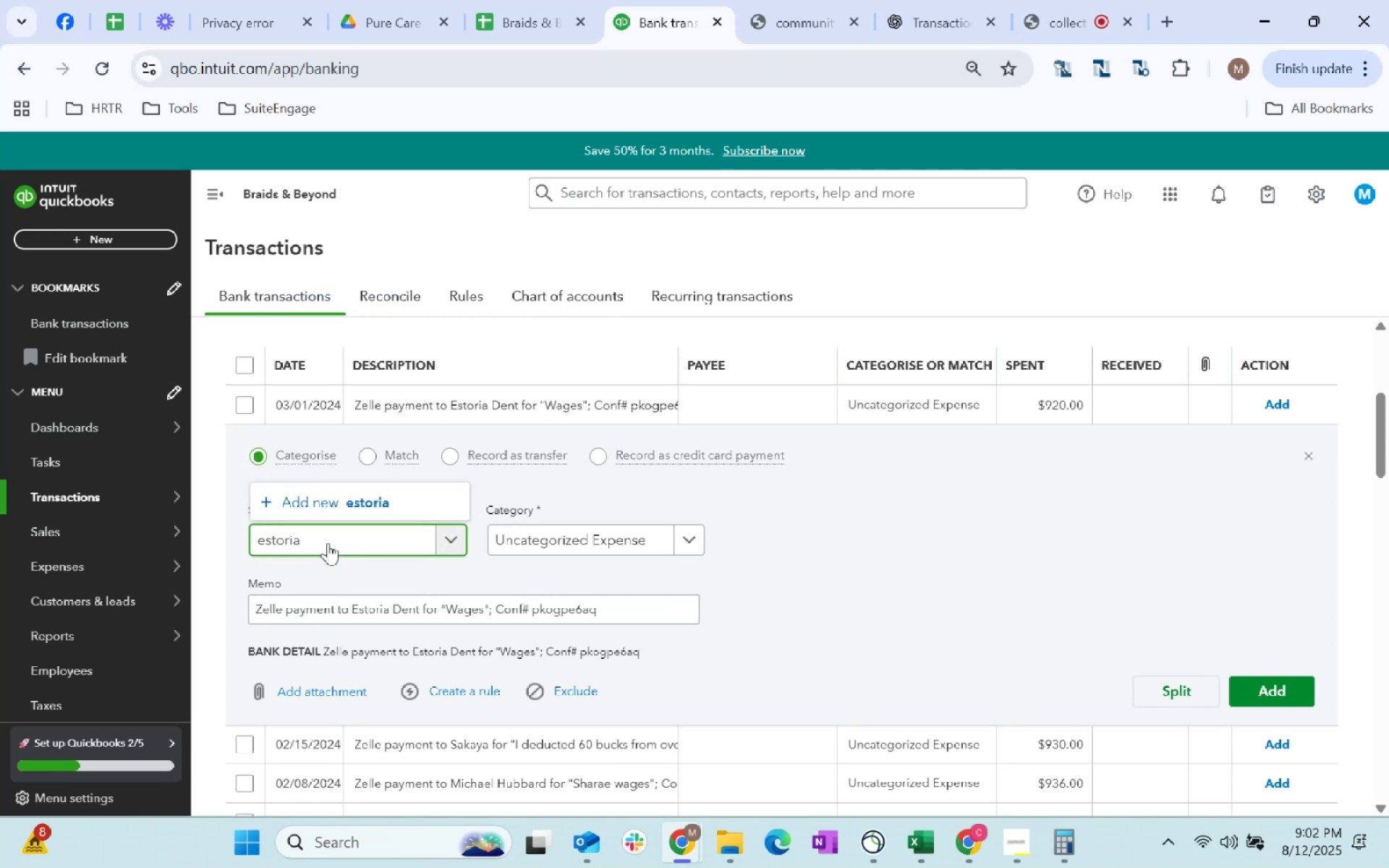 
wait(5.24)
 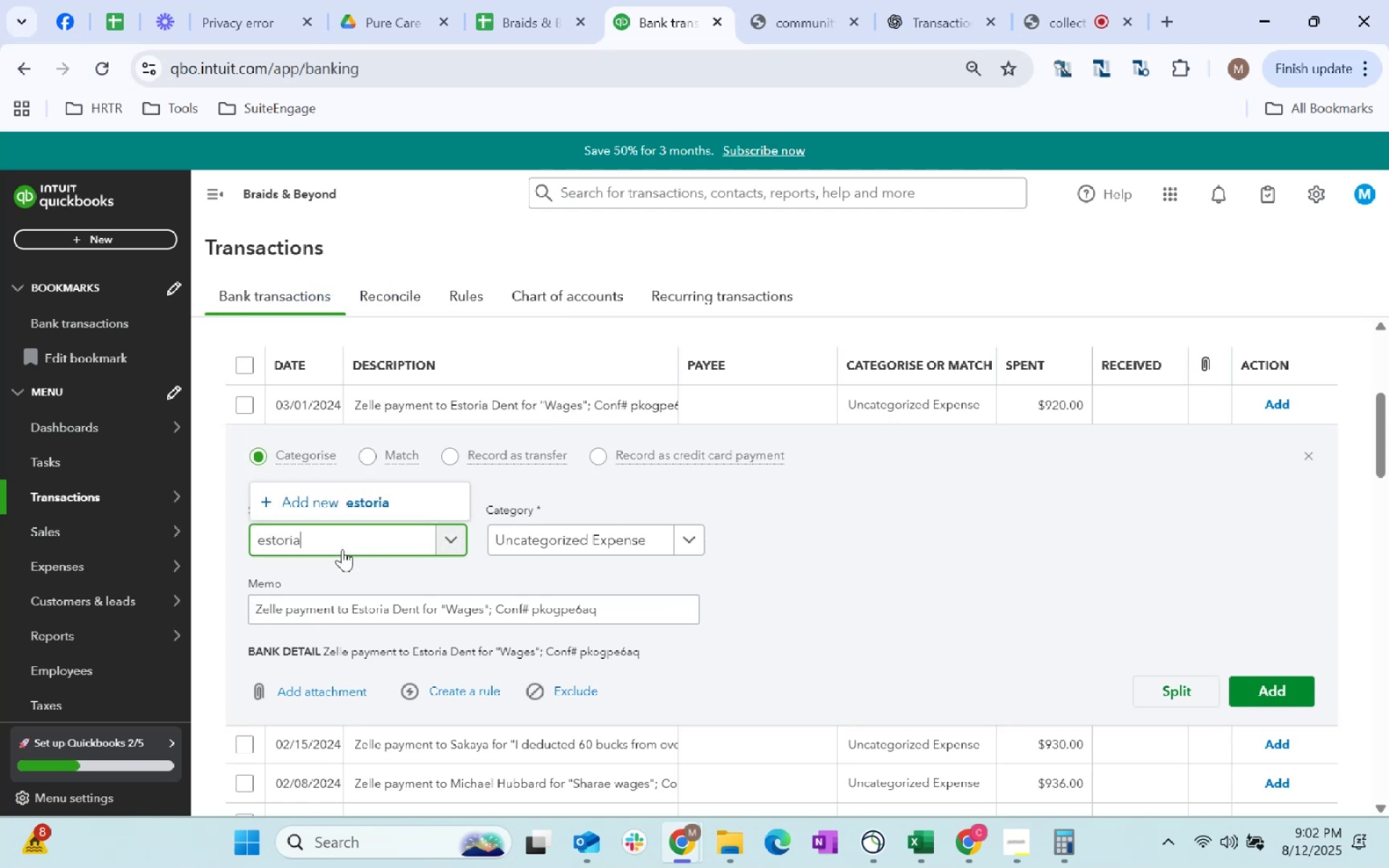 
left_click_drag(start_coordinate=[328, 542], to_coordinate=[150, 506])
 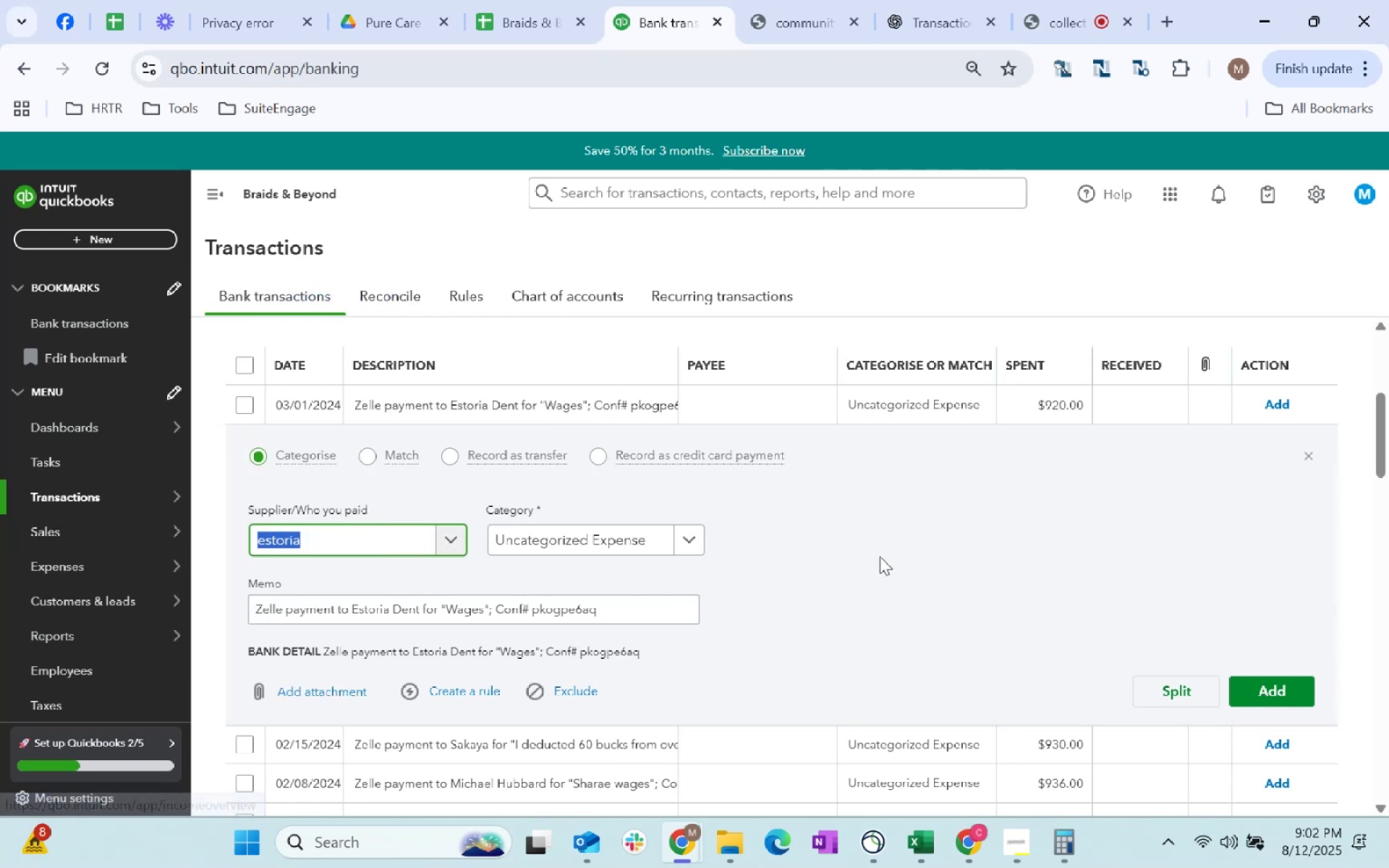 
key(Backspace)
key(Tab)
type(other)
 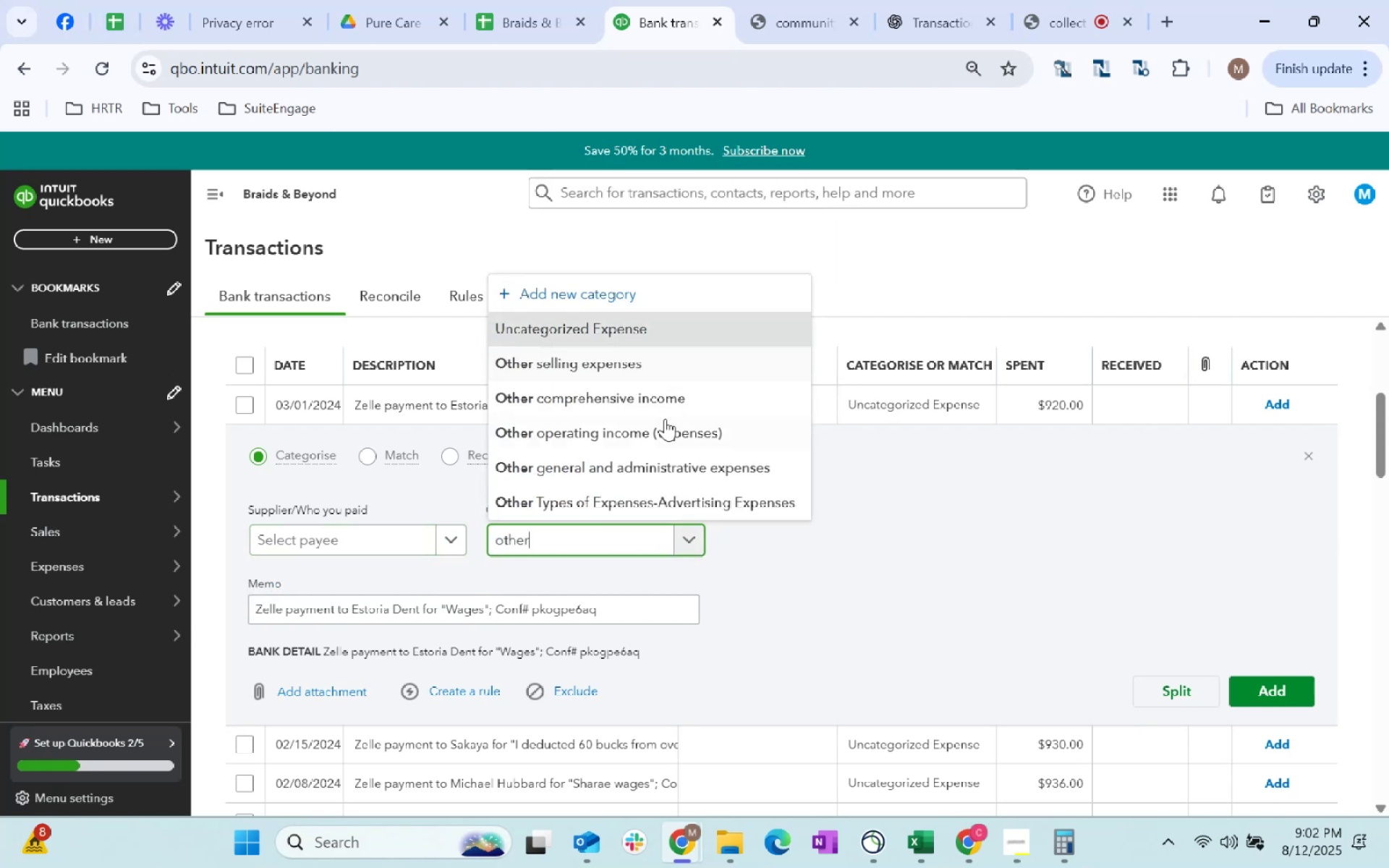 
left_click([658, 367])
 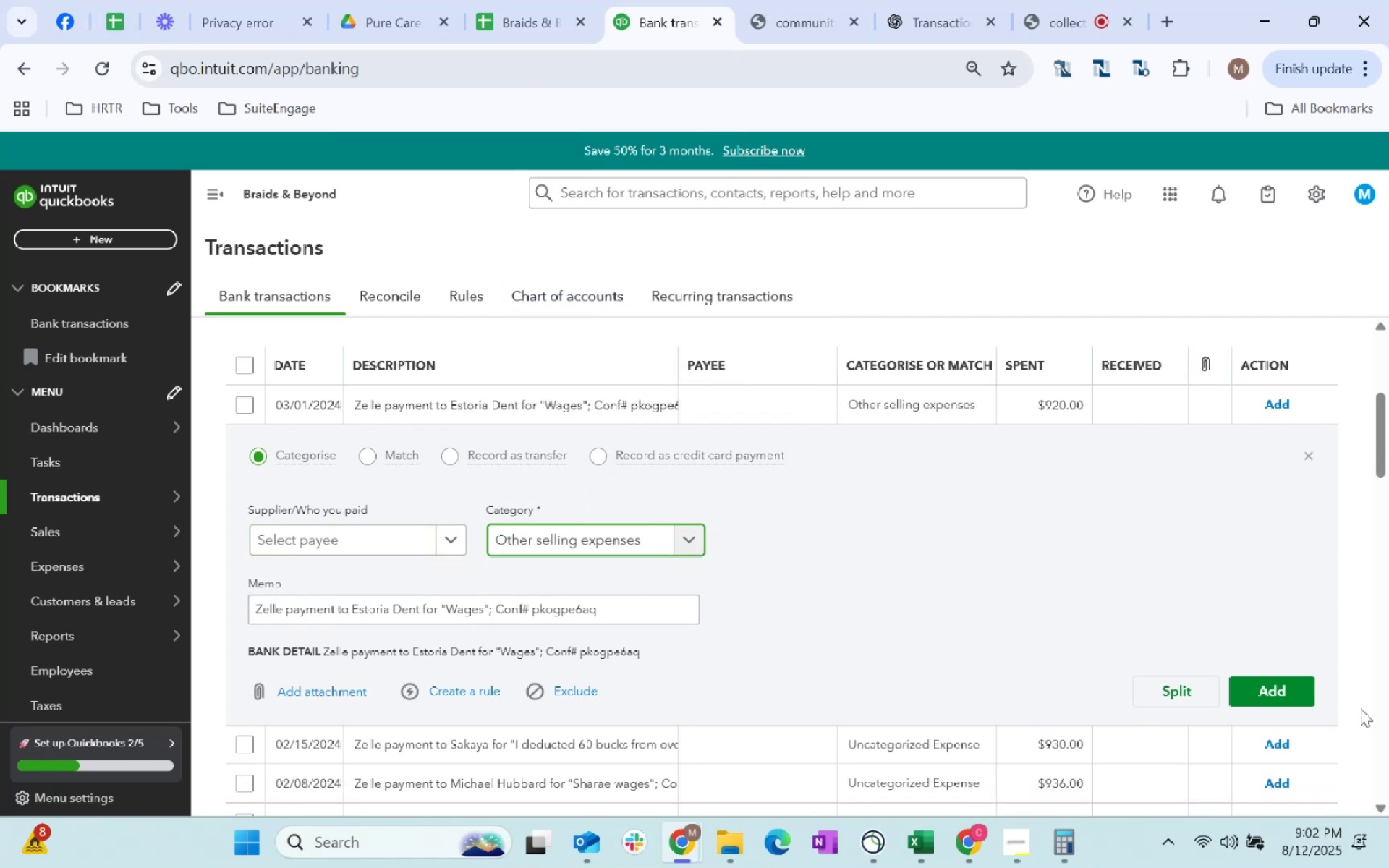 
left_click([1293, 697])
 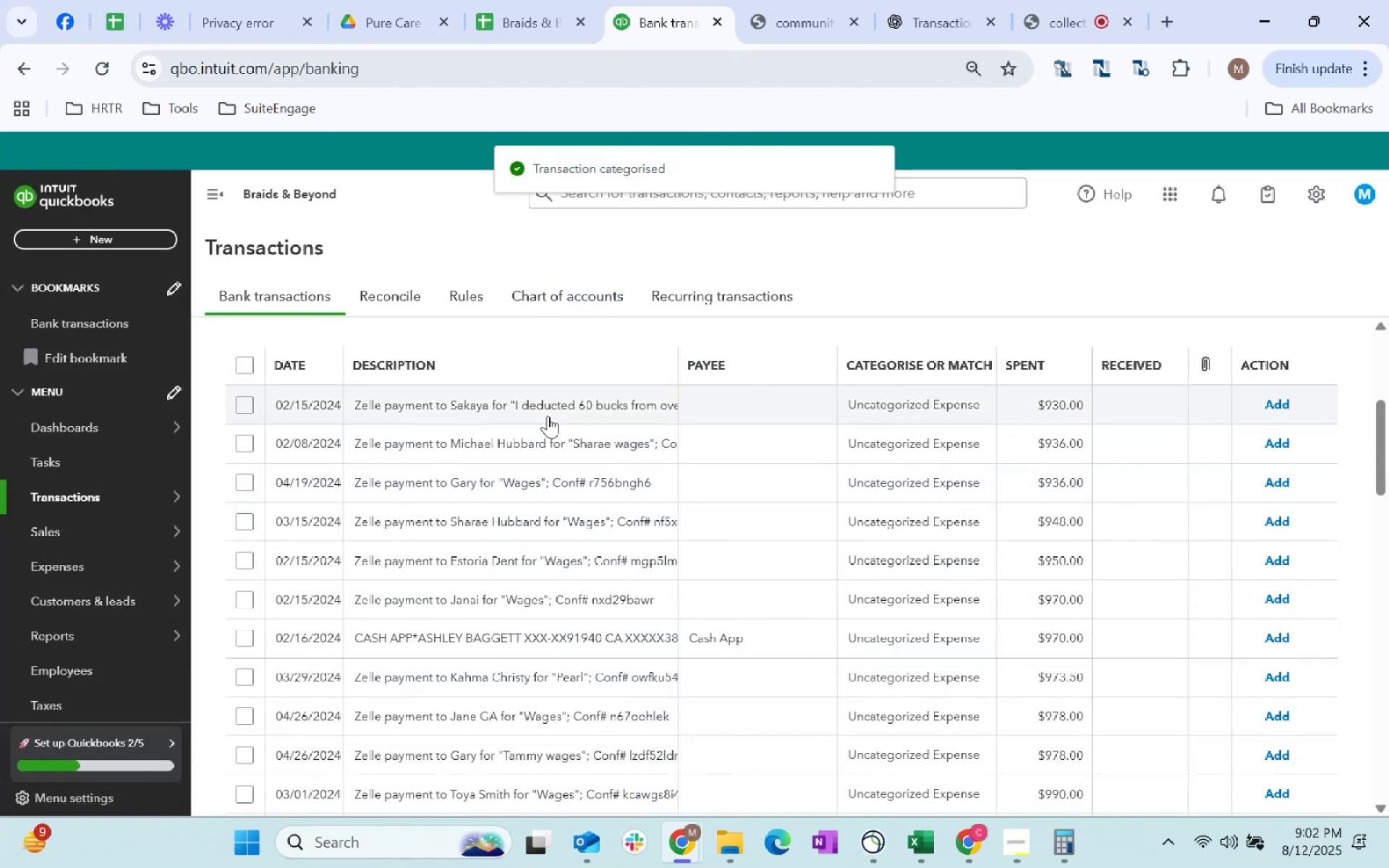 
mouse_move([665, 402])
 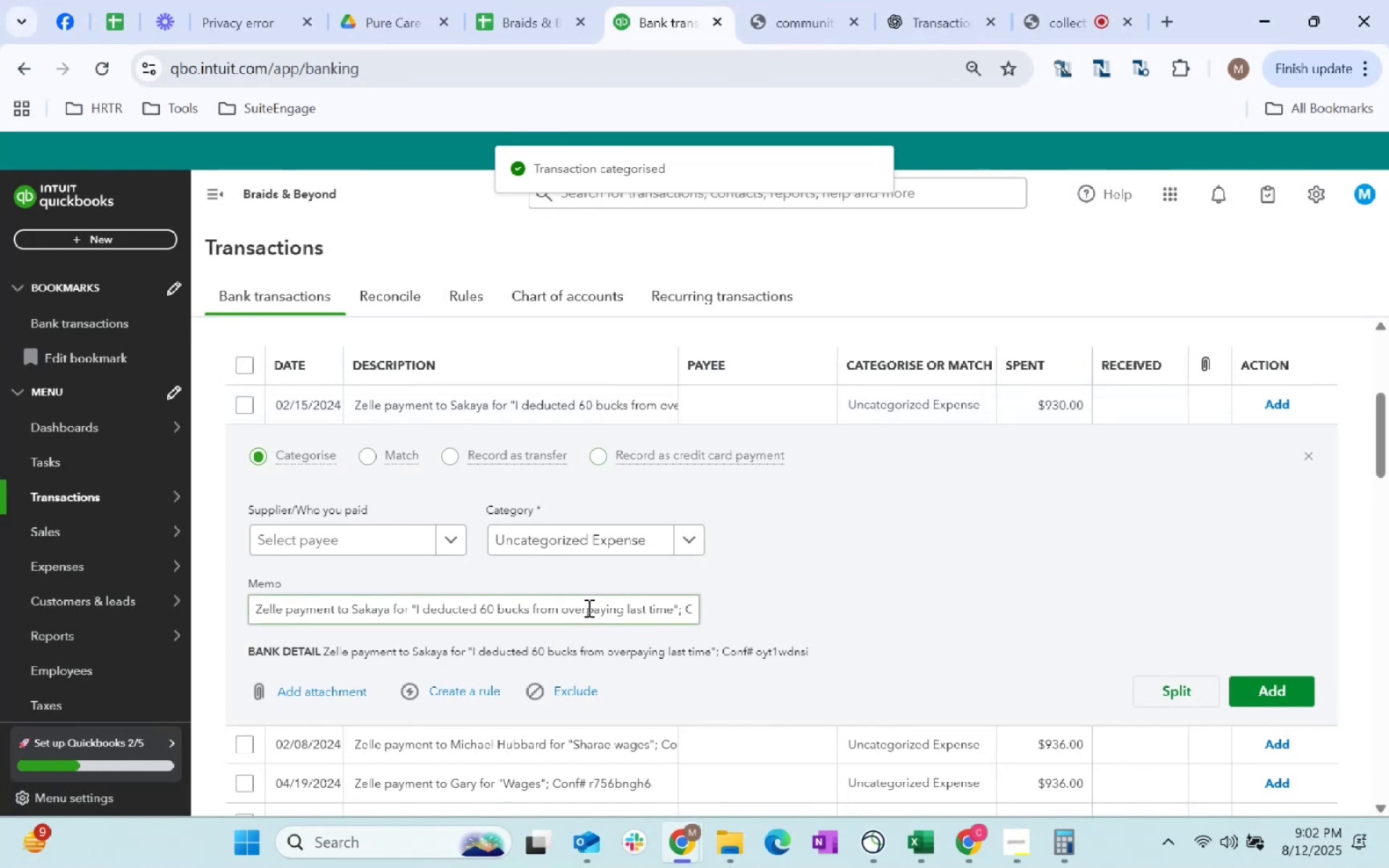 
left_click_drag(start_coordinate=[585, 618], to_coordinate=[740, 602])
 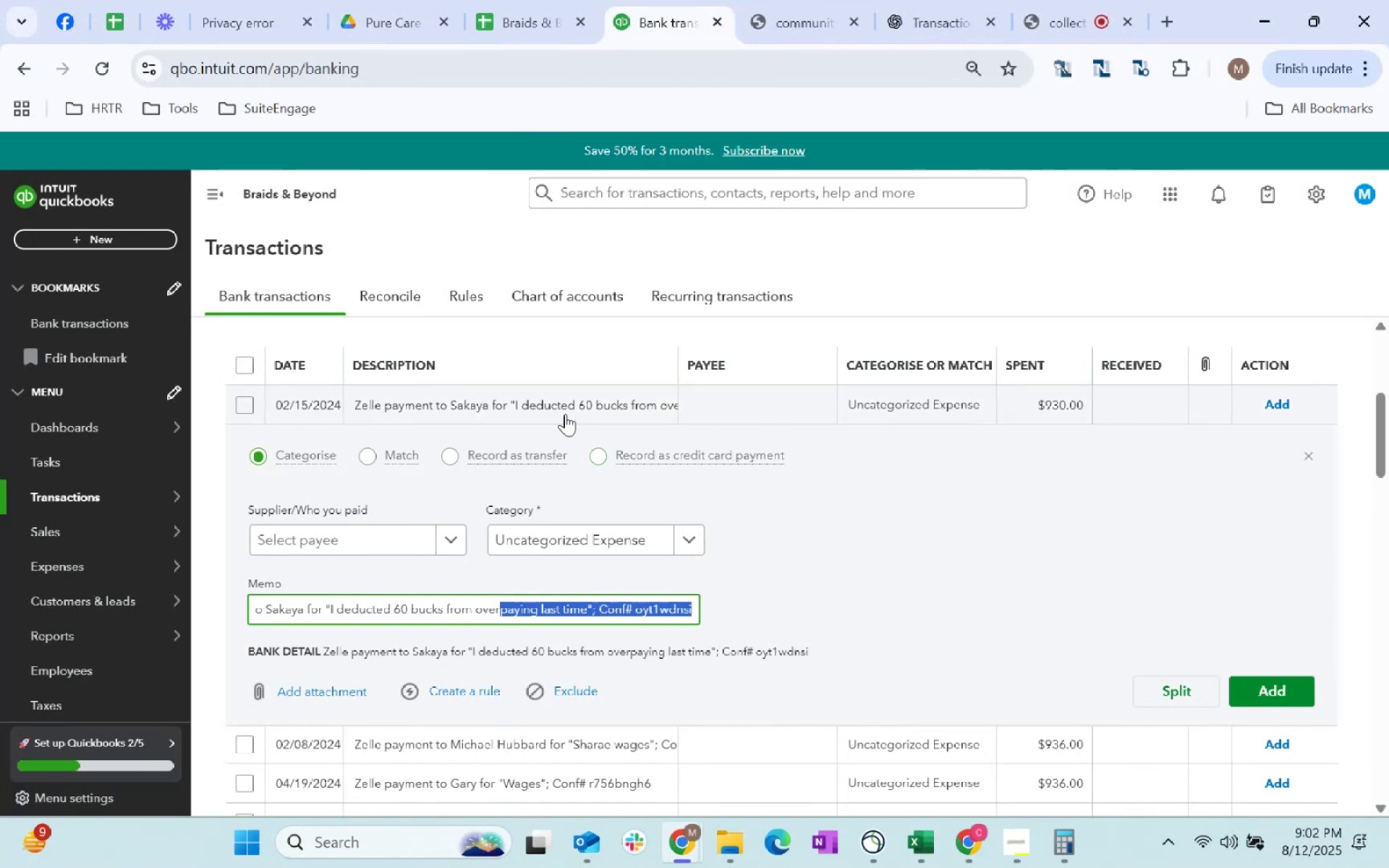 
left_click([368, 540])
 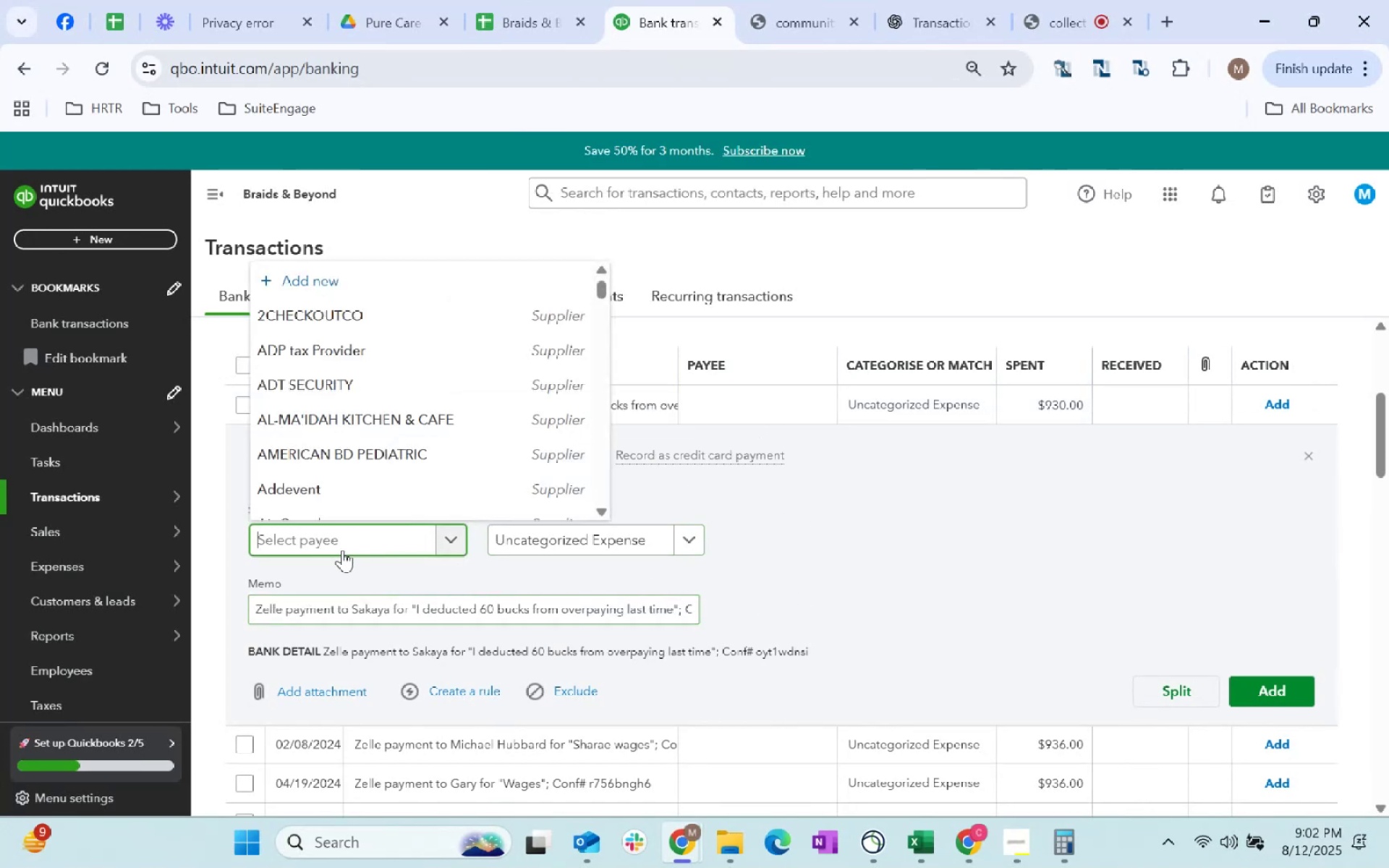 
type(Sakaya)
key(Tab)
 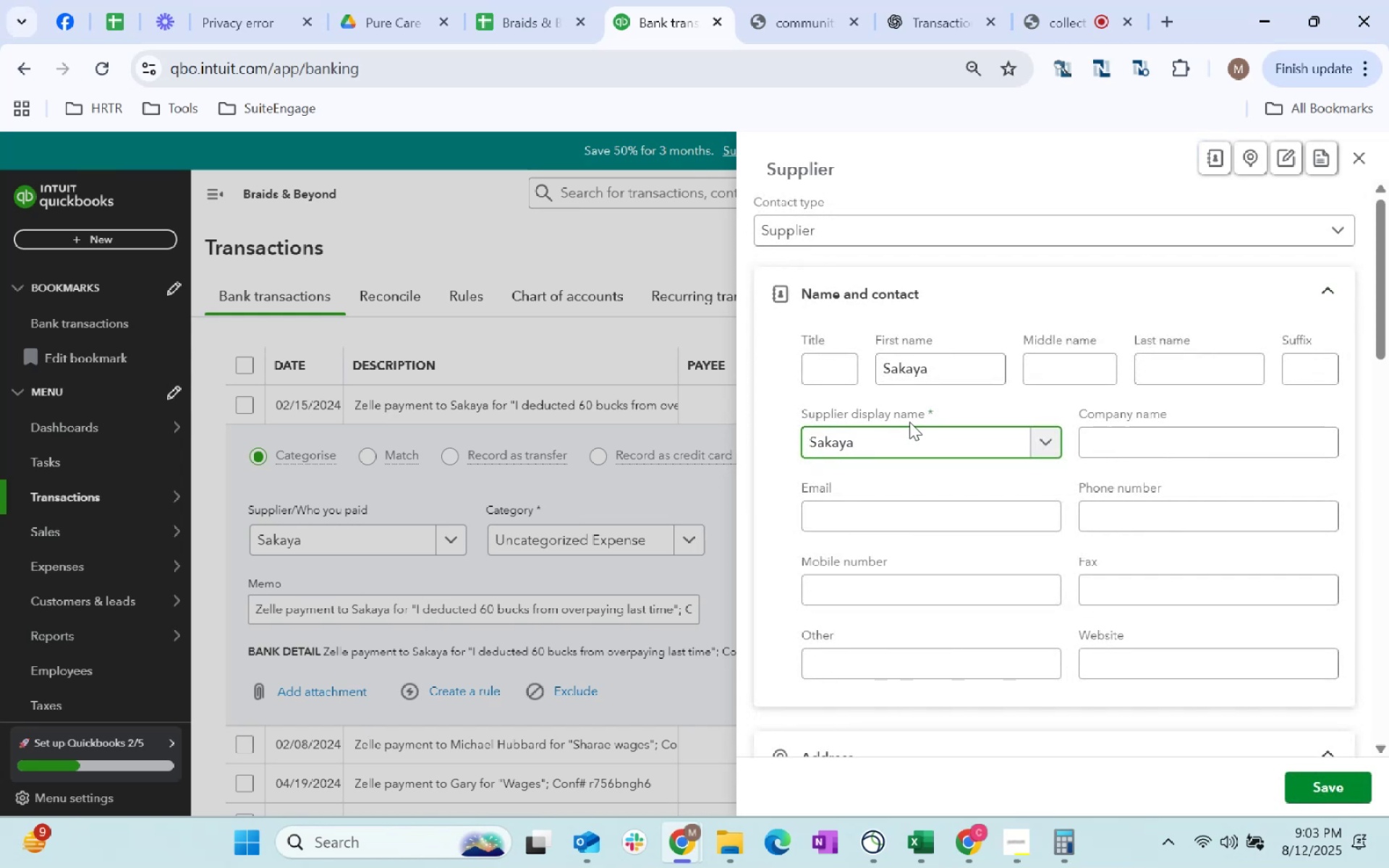 
scroll: coordinate [983, 511], scroll_direction: down, amount: 123.0
 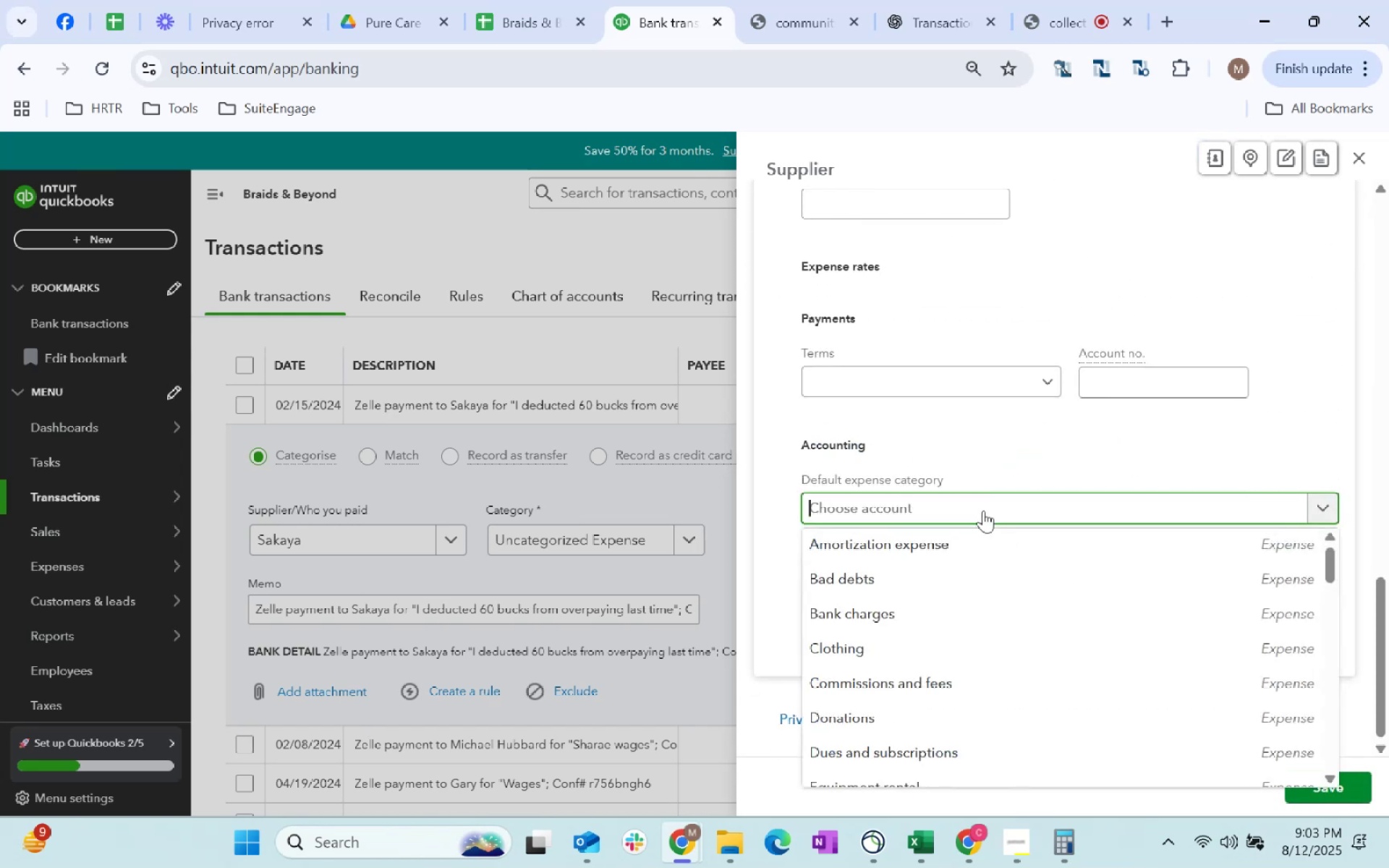 
left_click([992, 508])
 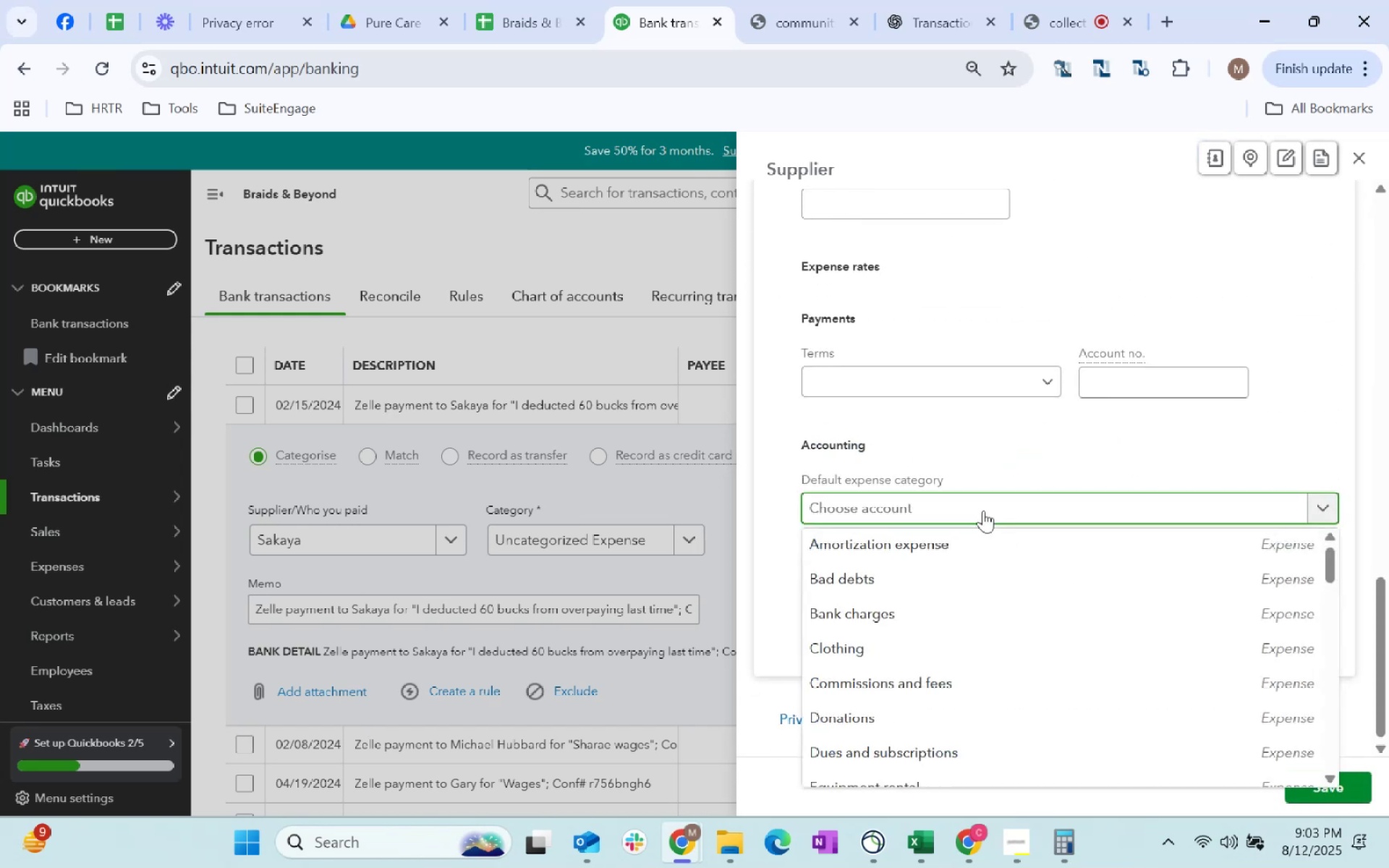 
type(equip)
 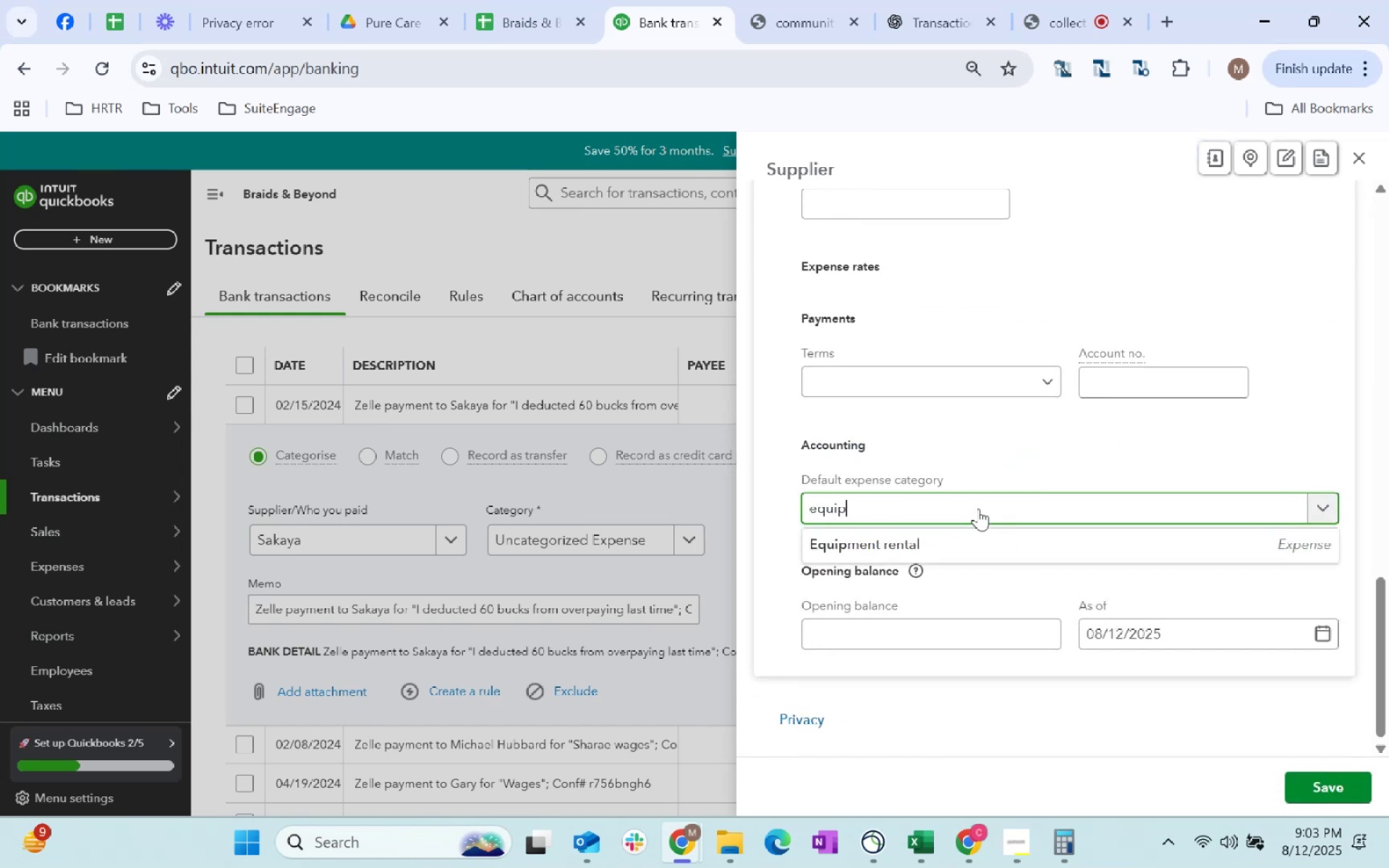 
left_click([956, 553])
 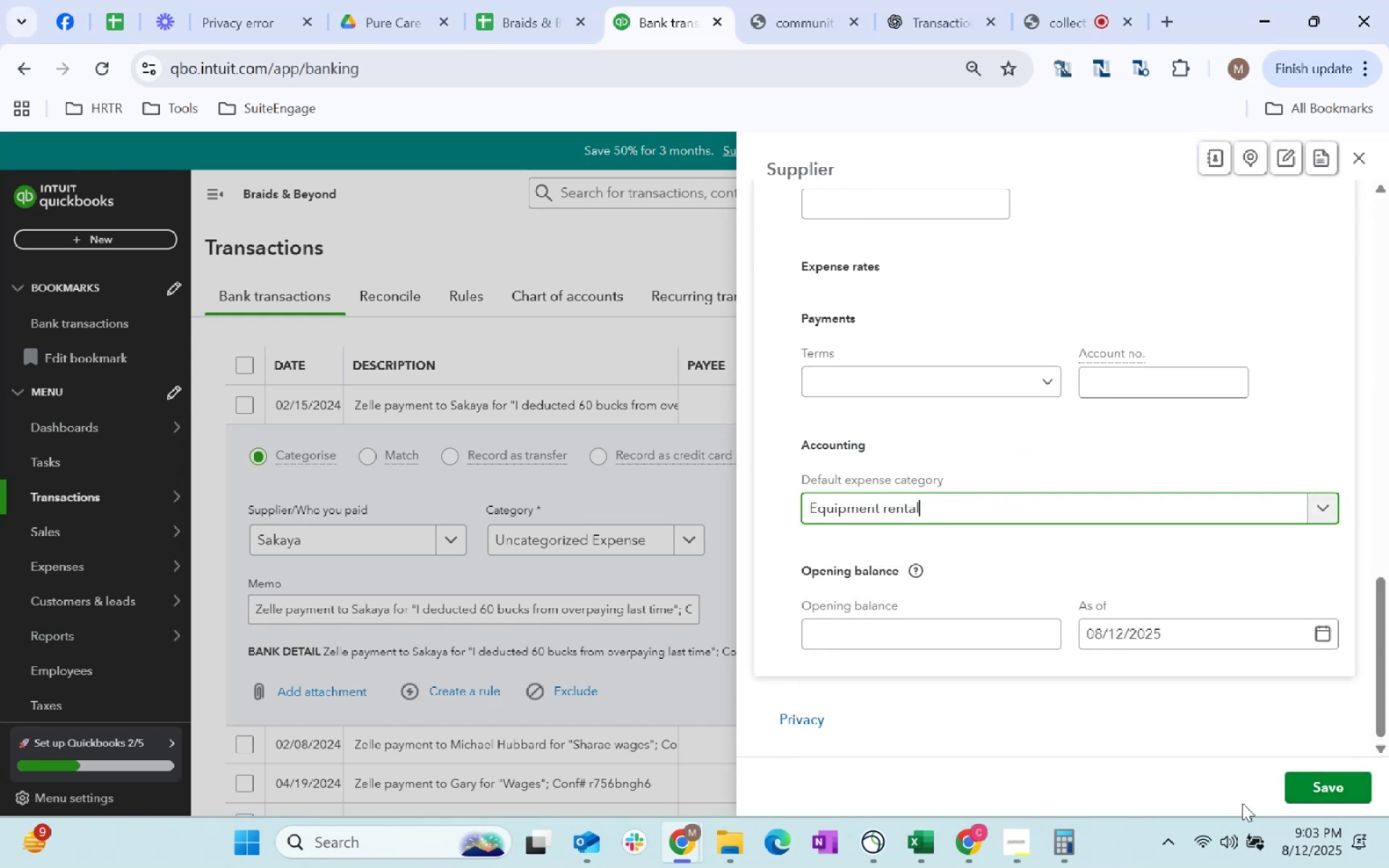 
left_click_drag(start_coordinate=[1318, 784], to_coordinate=[1325, 784])
 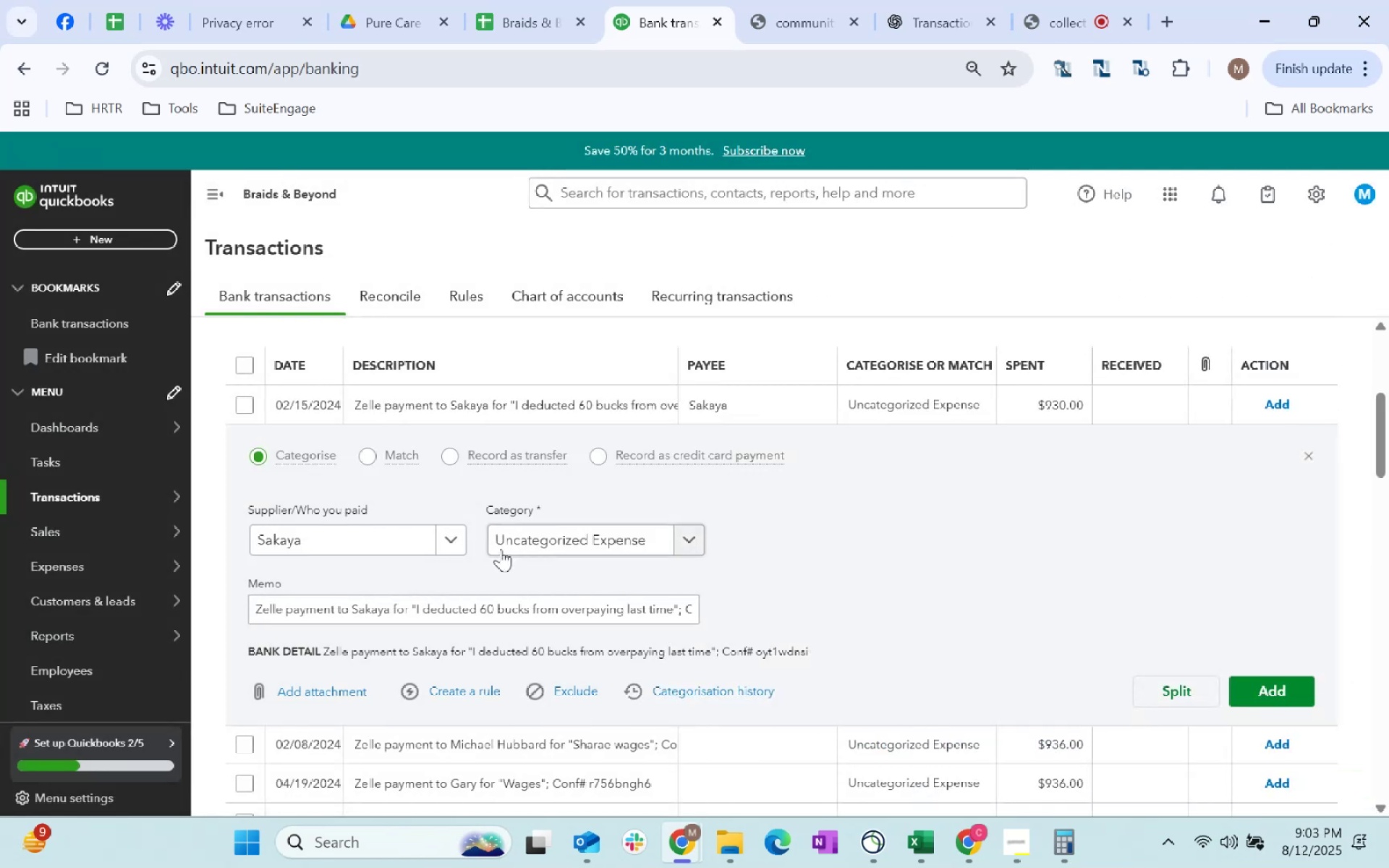 
left_click([532, 546])
 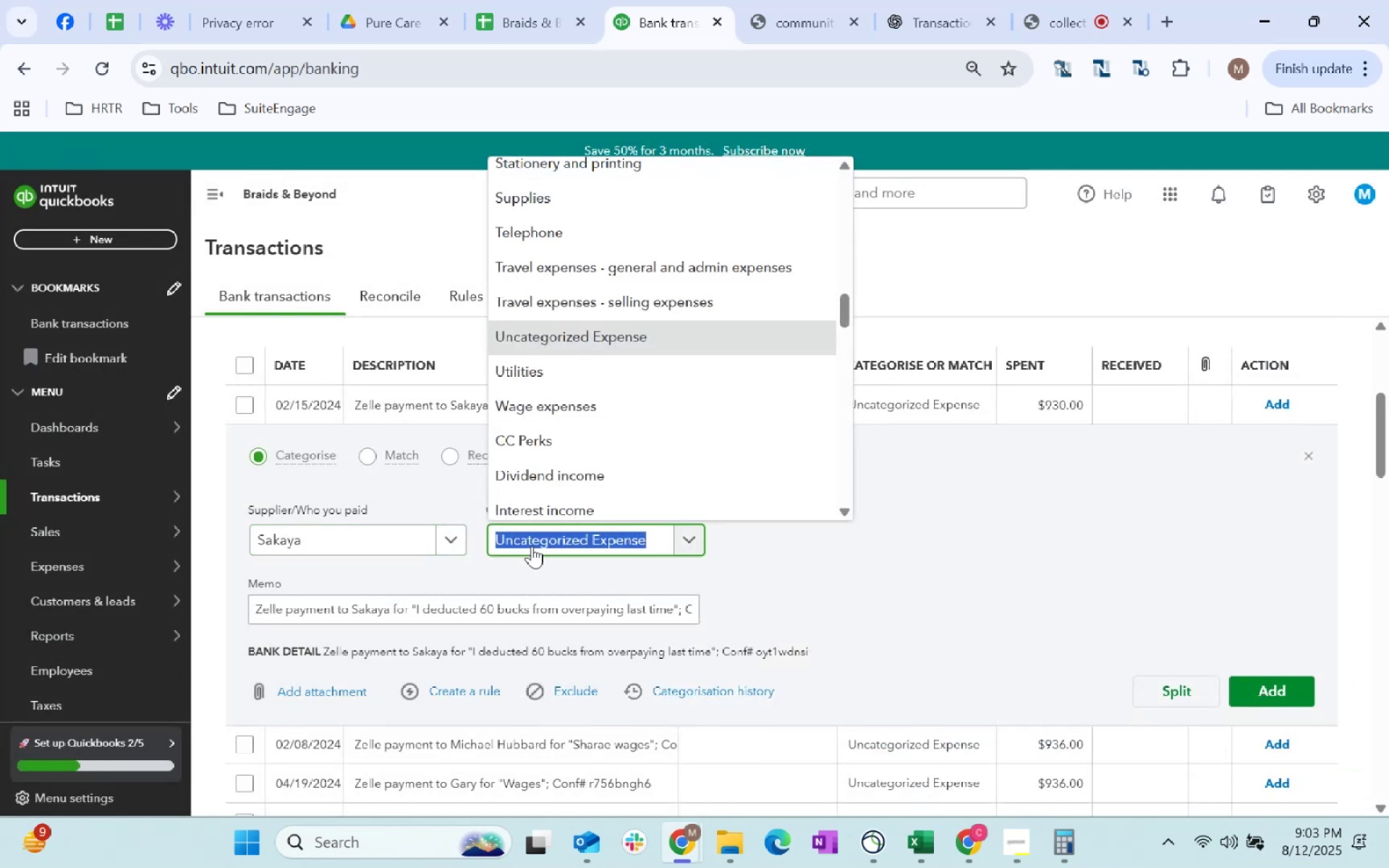 
type(equipment)
 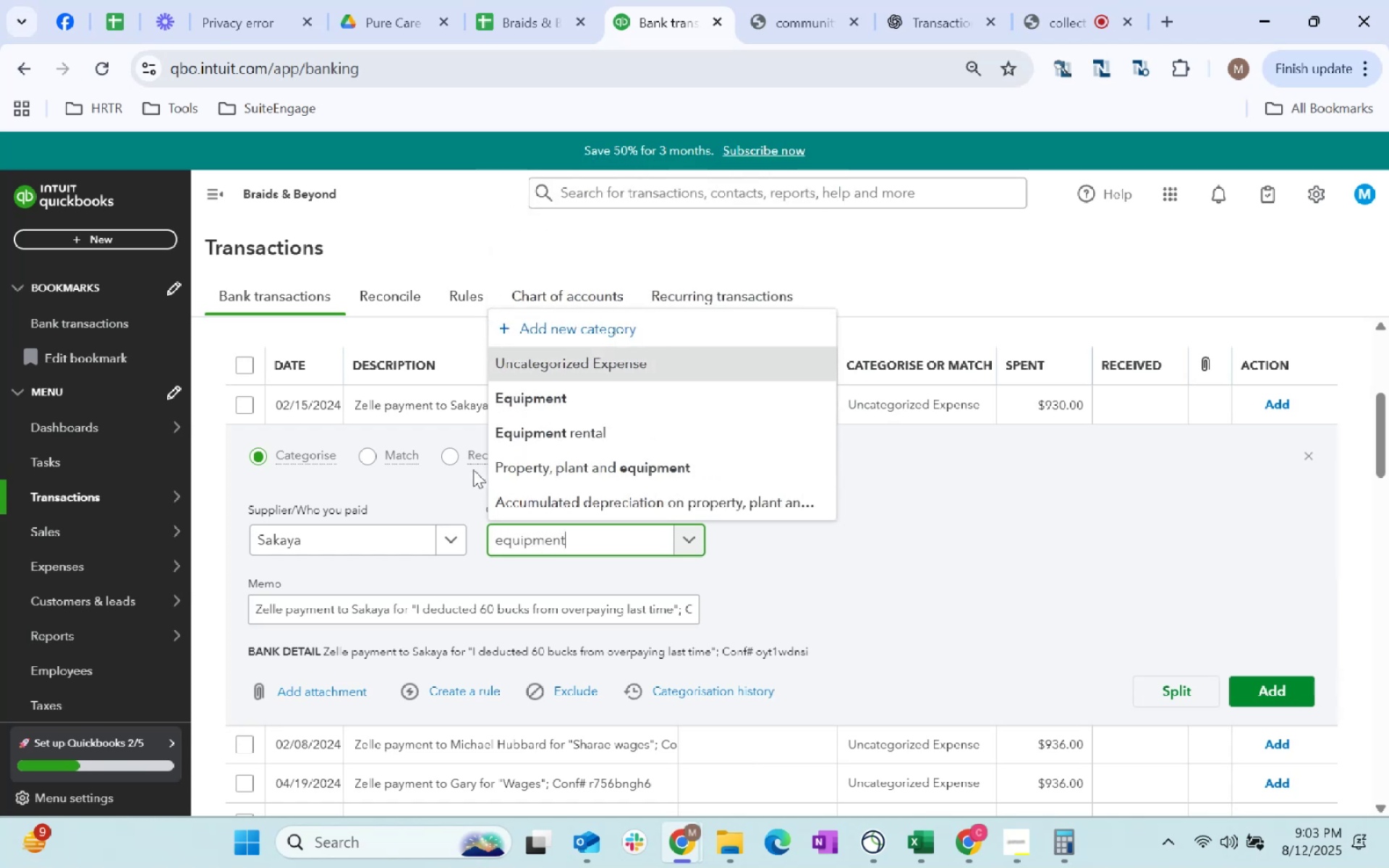 
left_click([549, 432])
 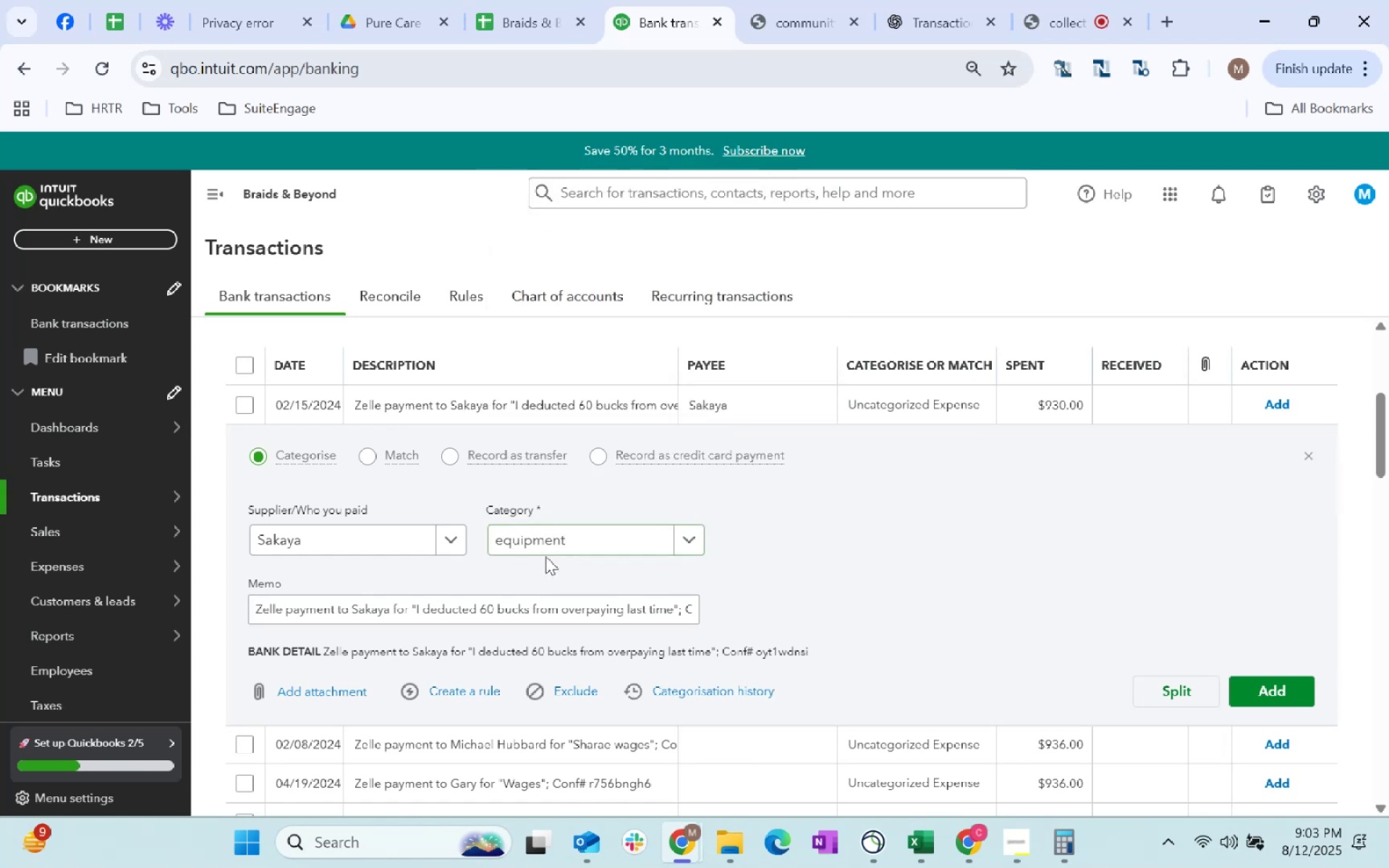 
double_click([556, 550])
 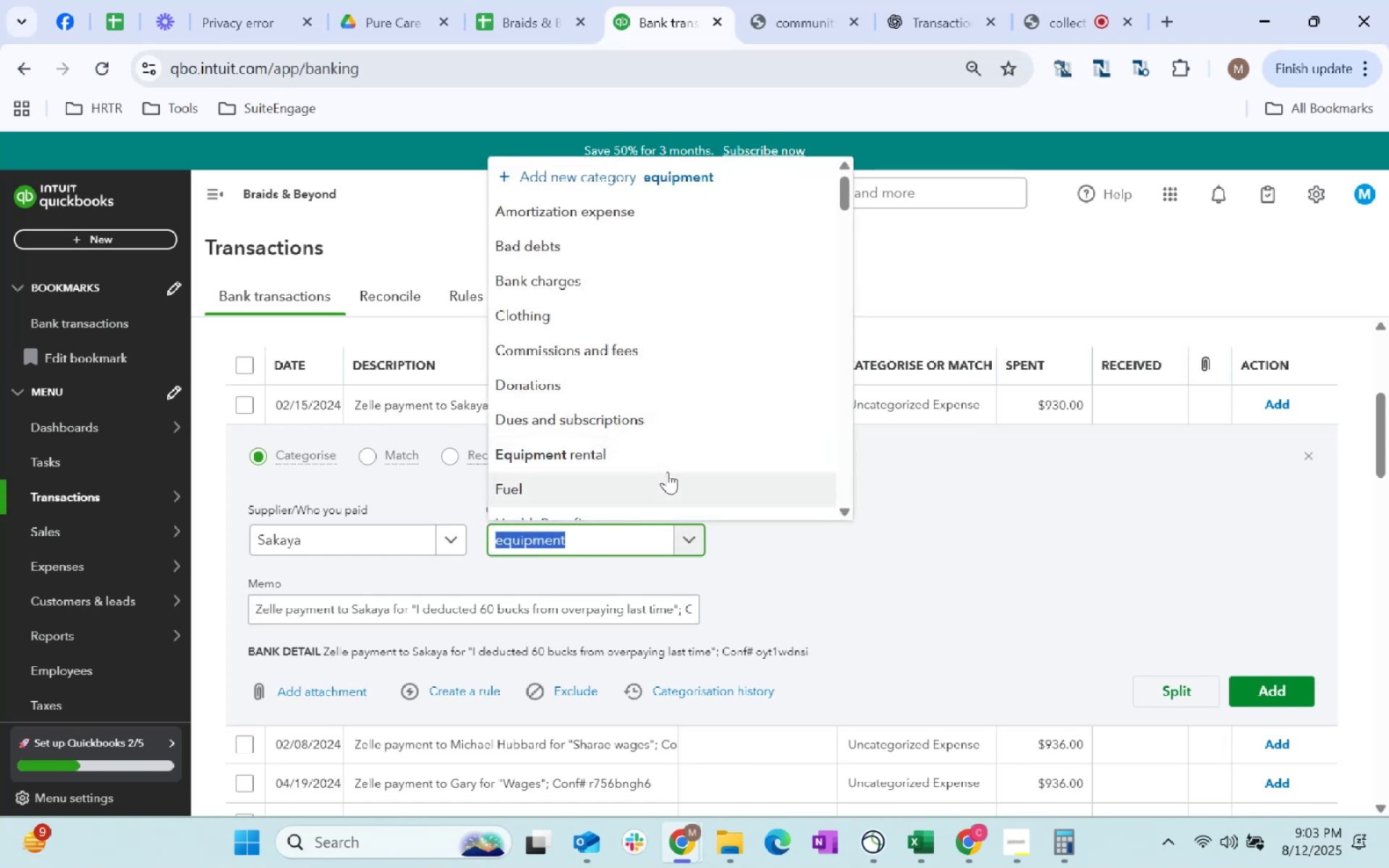 
left_click([665, 464])
 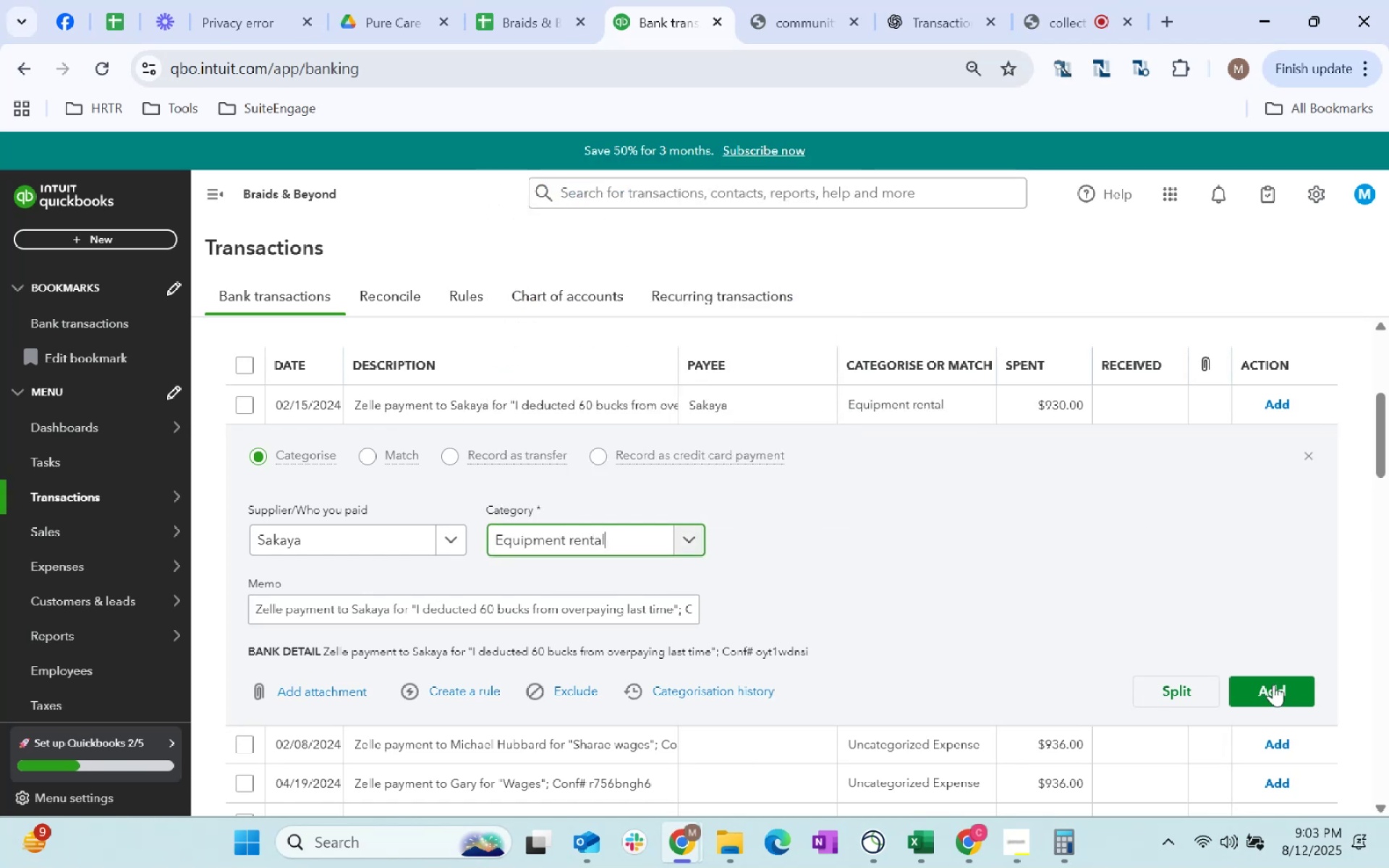 
left_click([1285, 680])
 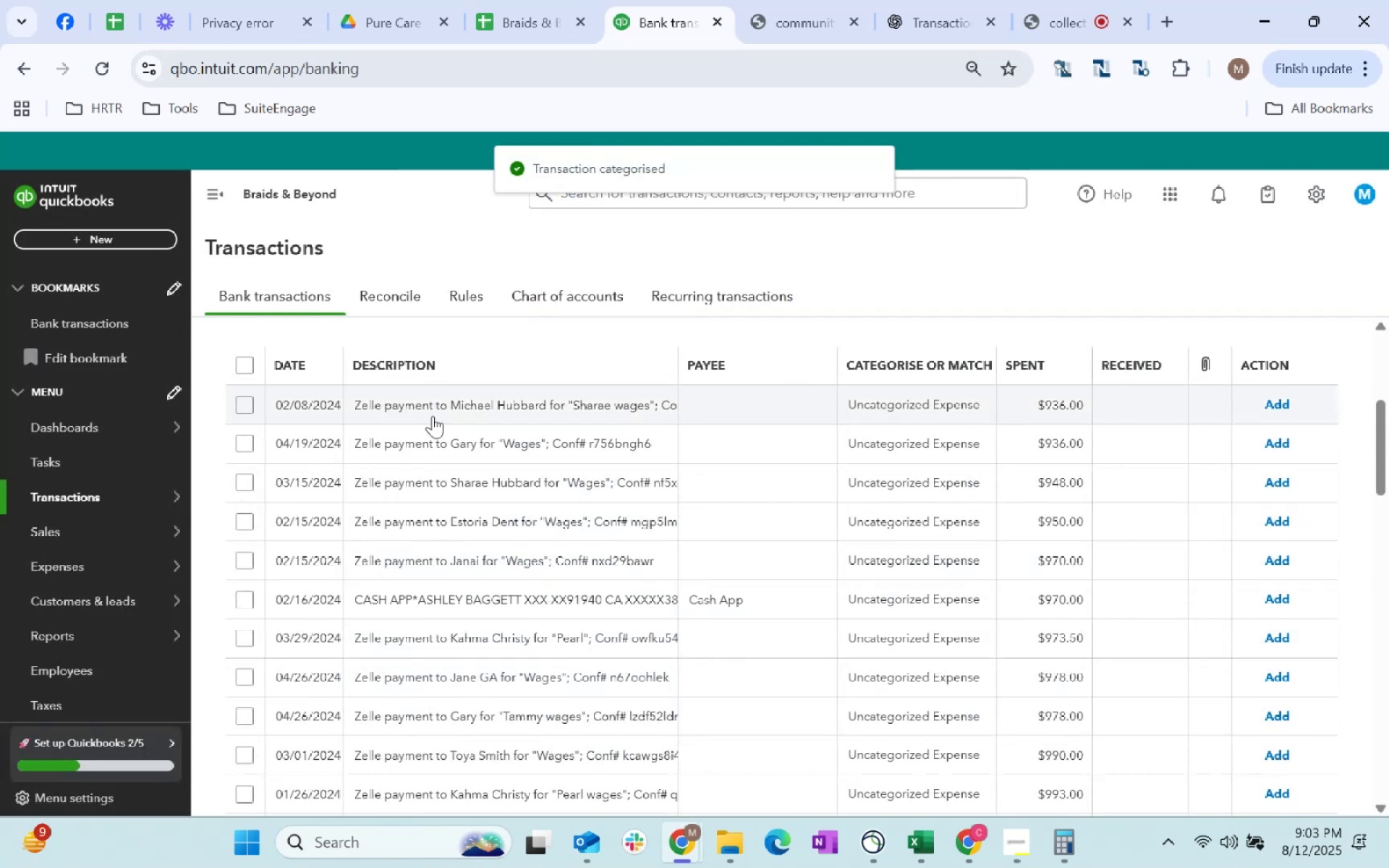 
left_click([516, 390])
 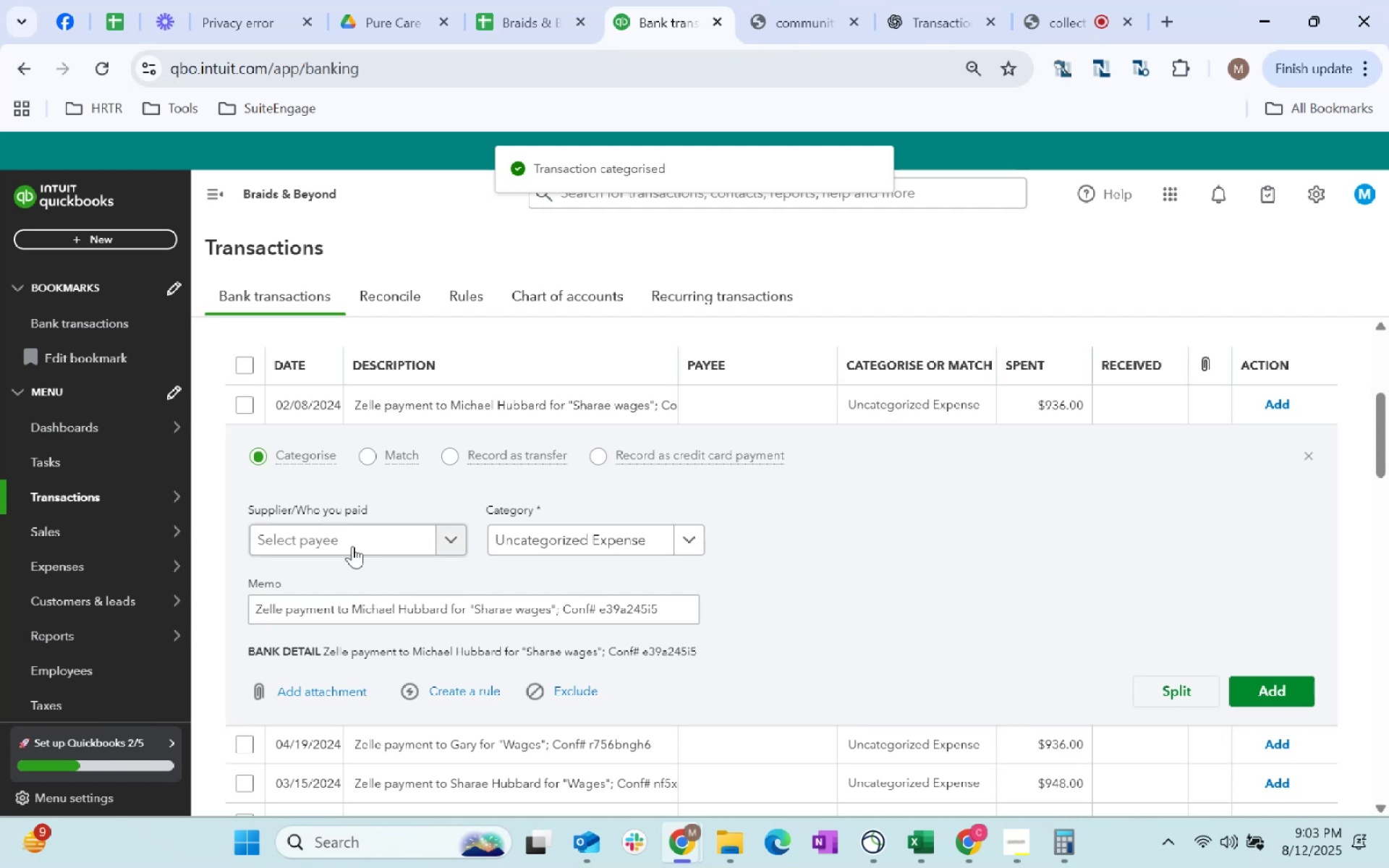 
left_click([351, 546])
 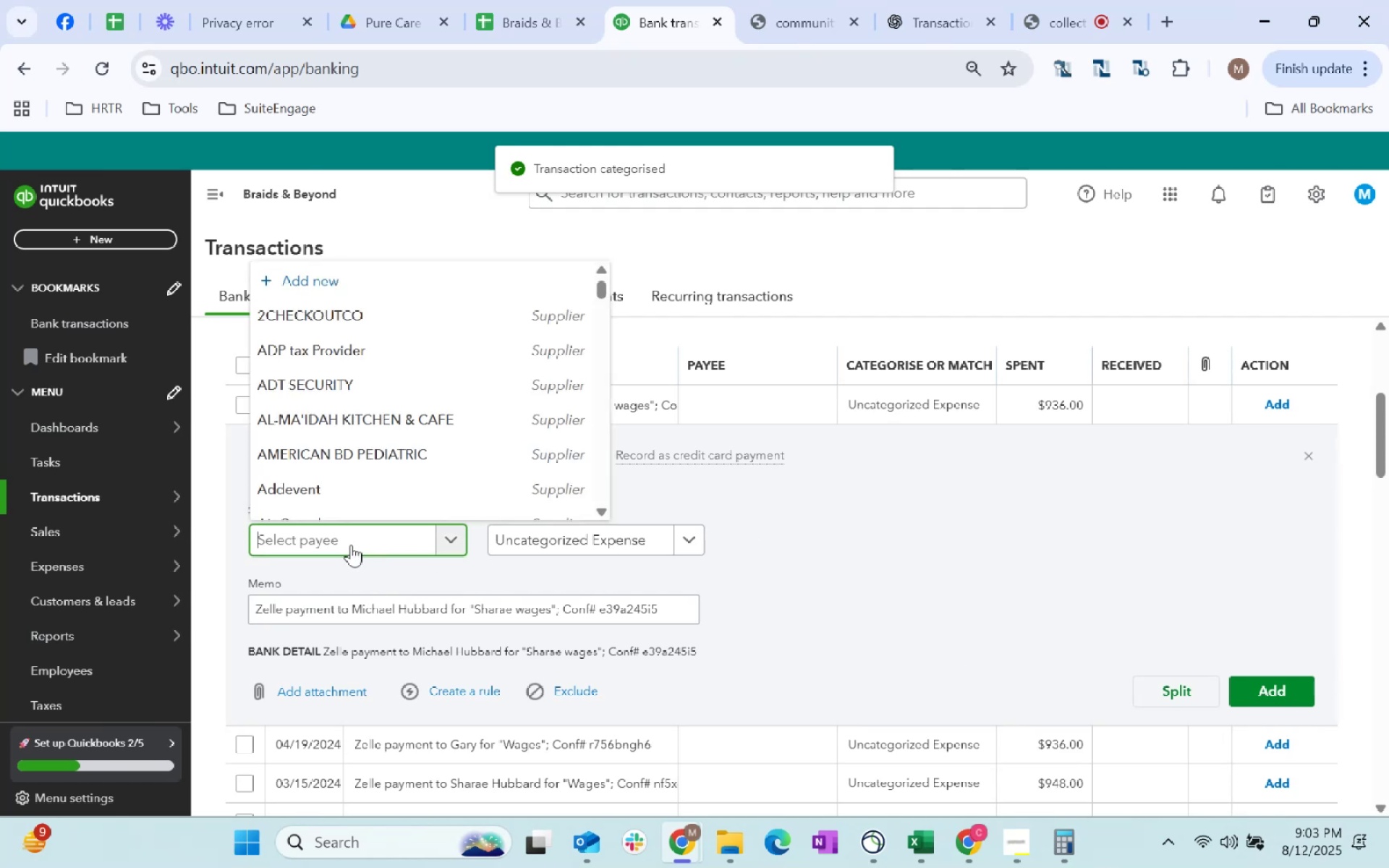 
type(Miacha)
key(Backspace)
key(Backspace)
key(Backspace)
key(Backspace)
type(chael)
 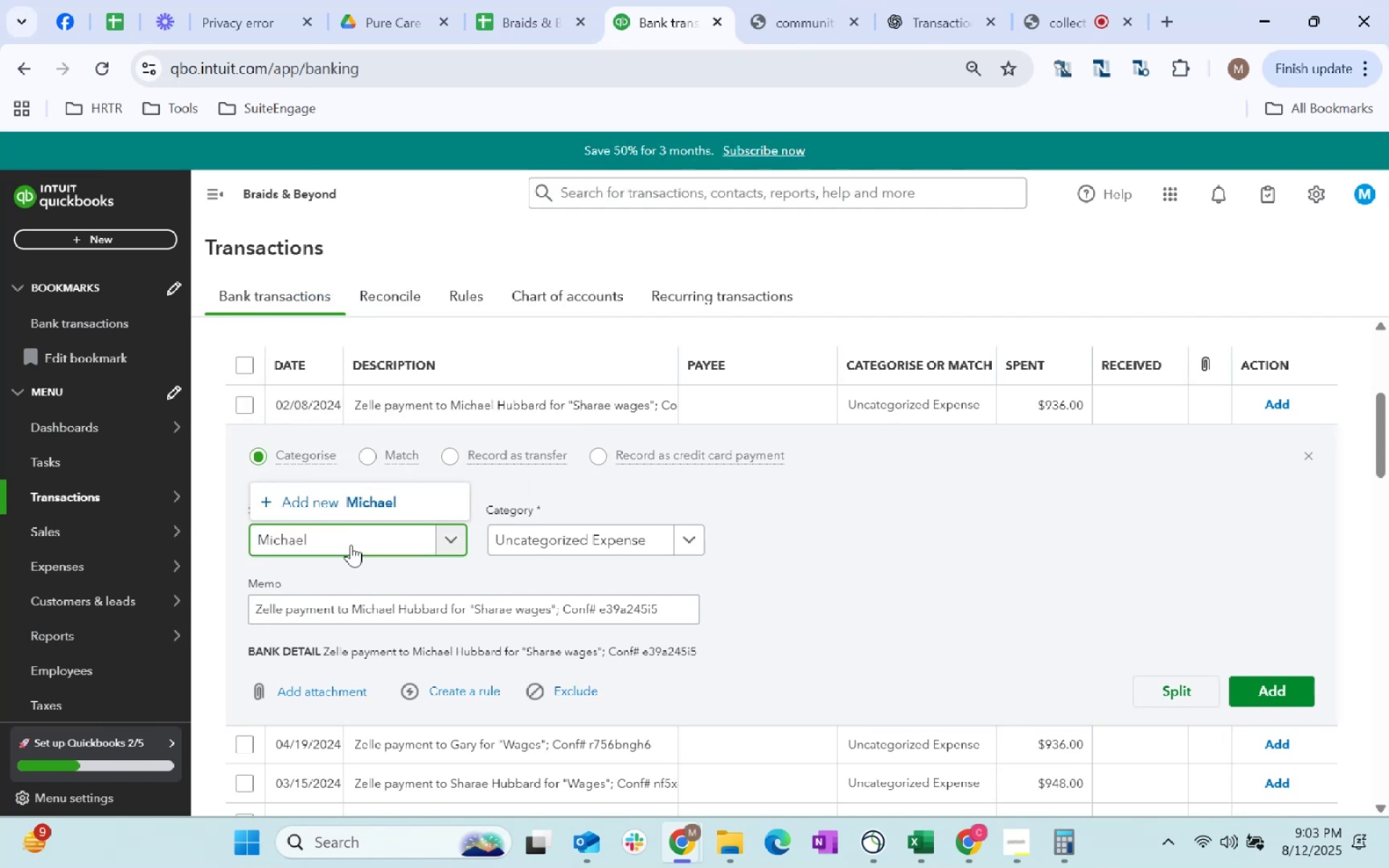 
type( hubbard)
 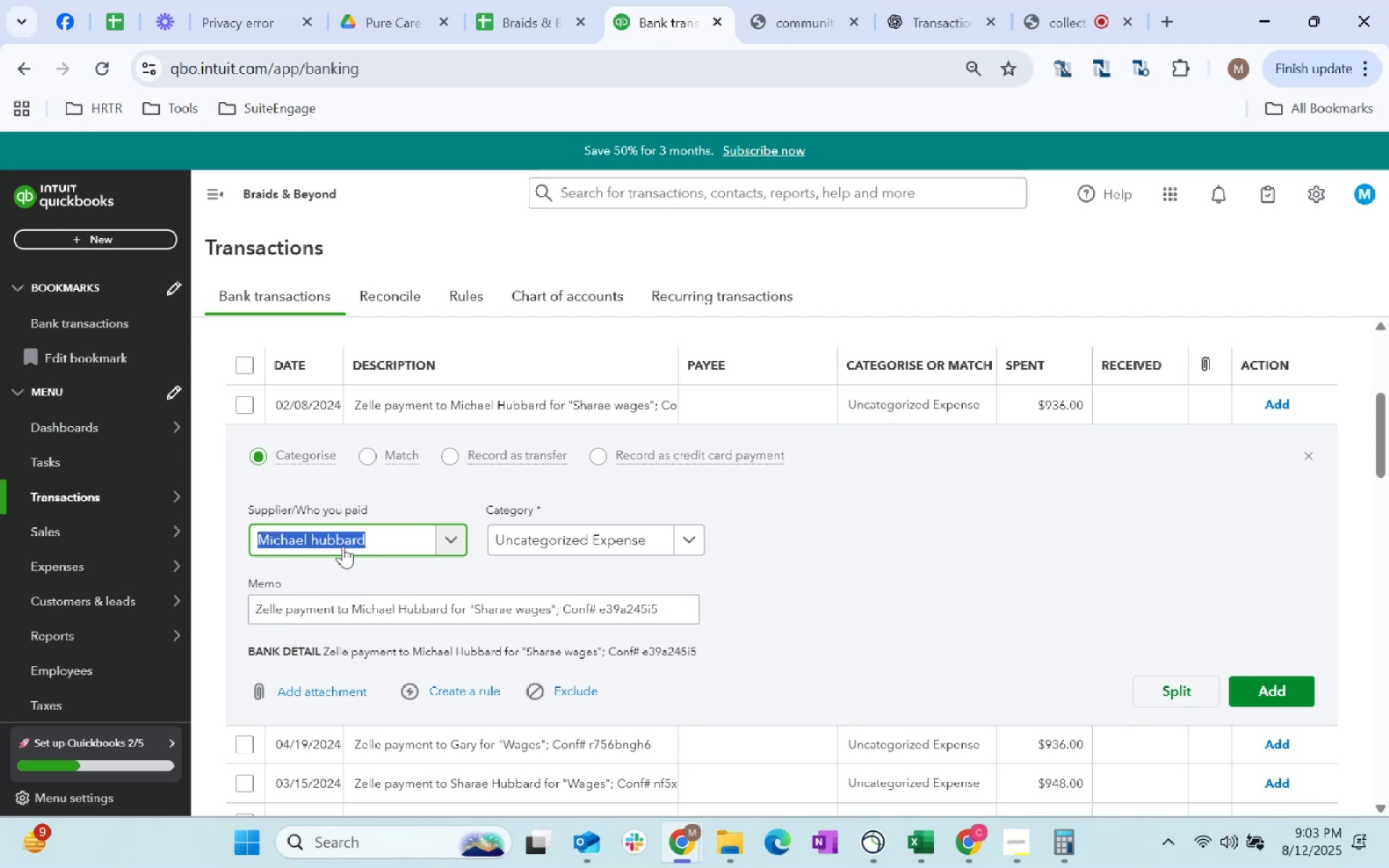 
key(ArrowRight)
 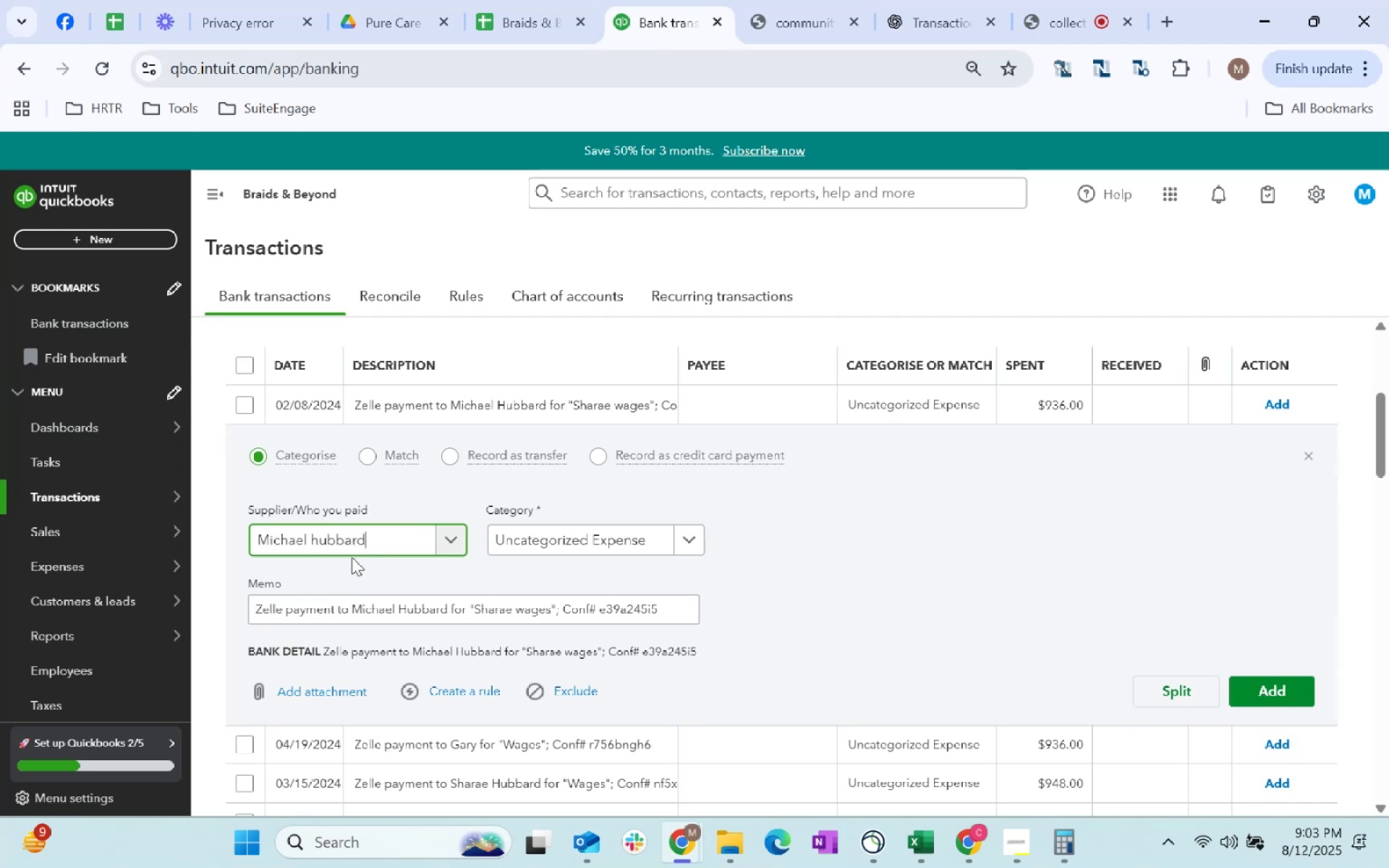 
hold_key(key=ArrowLeft, duration=0.33)
 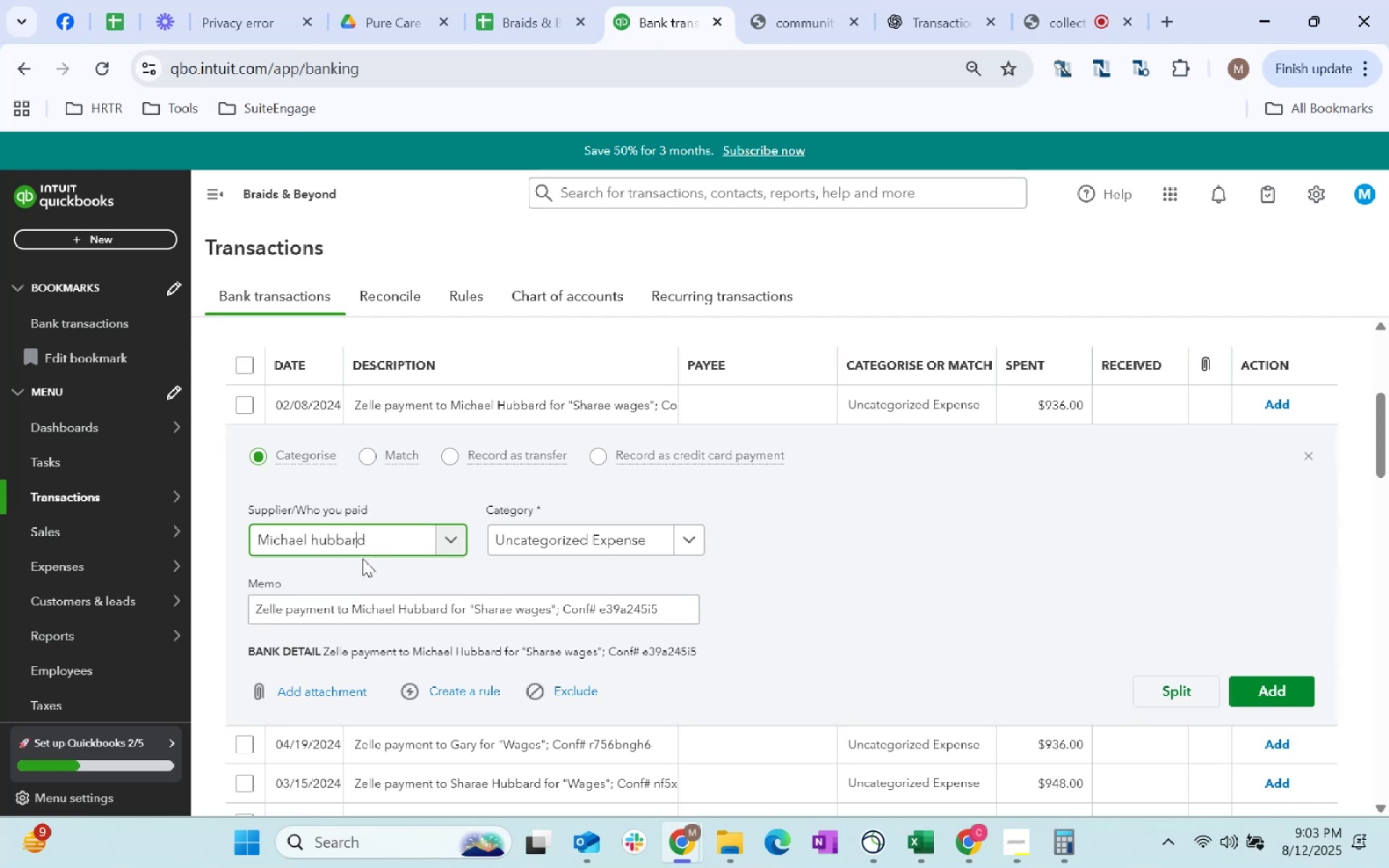 
key(Shift+ShiftLeft)
 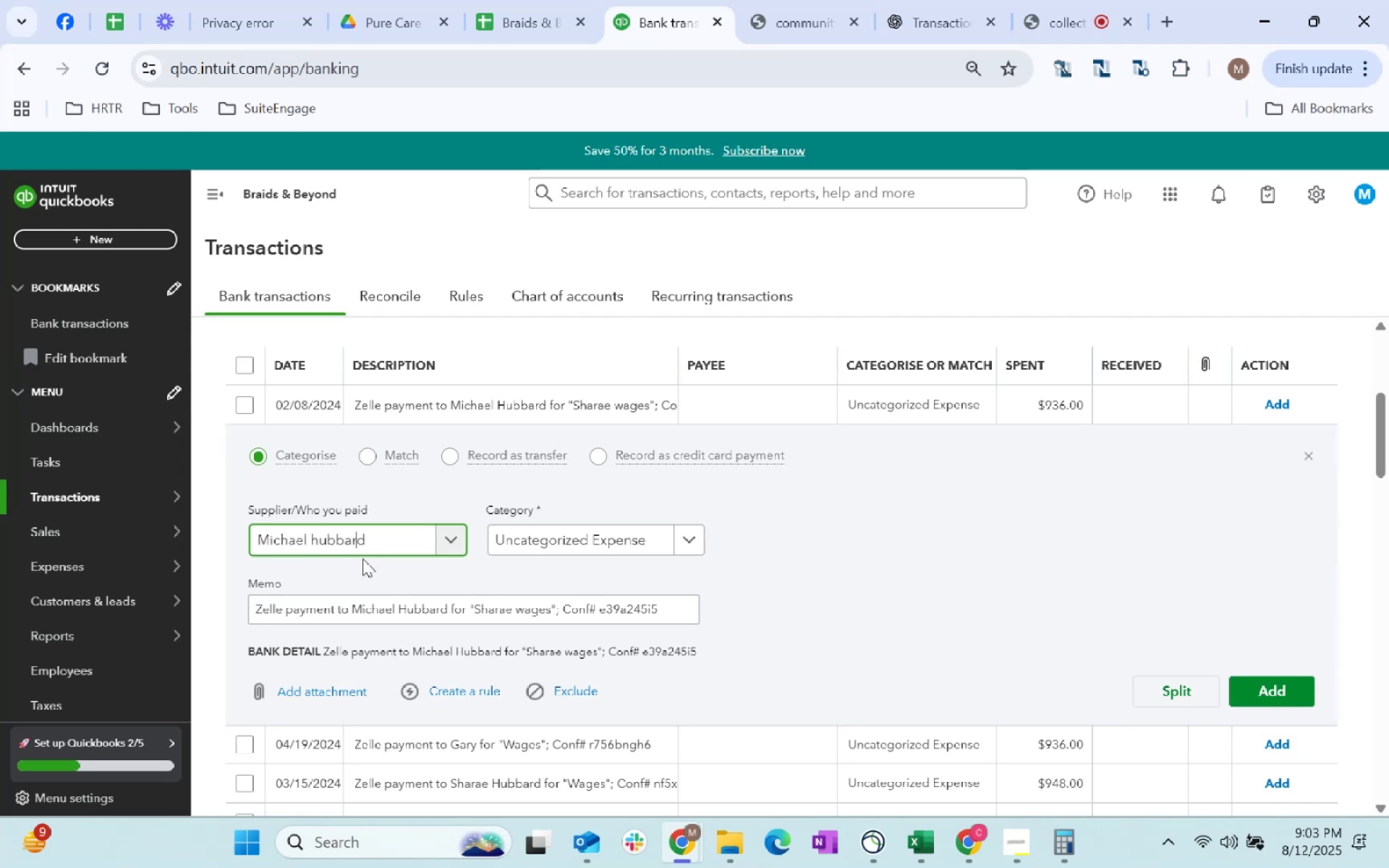 
key(Control+ArrowLeft)
 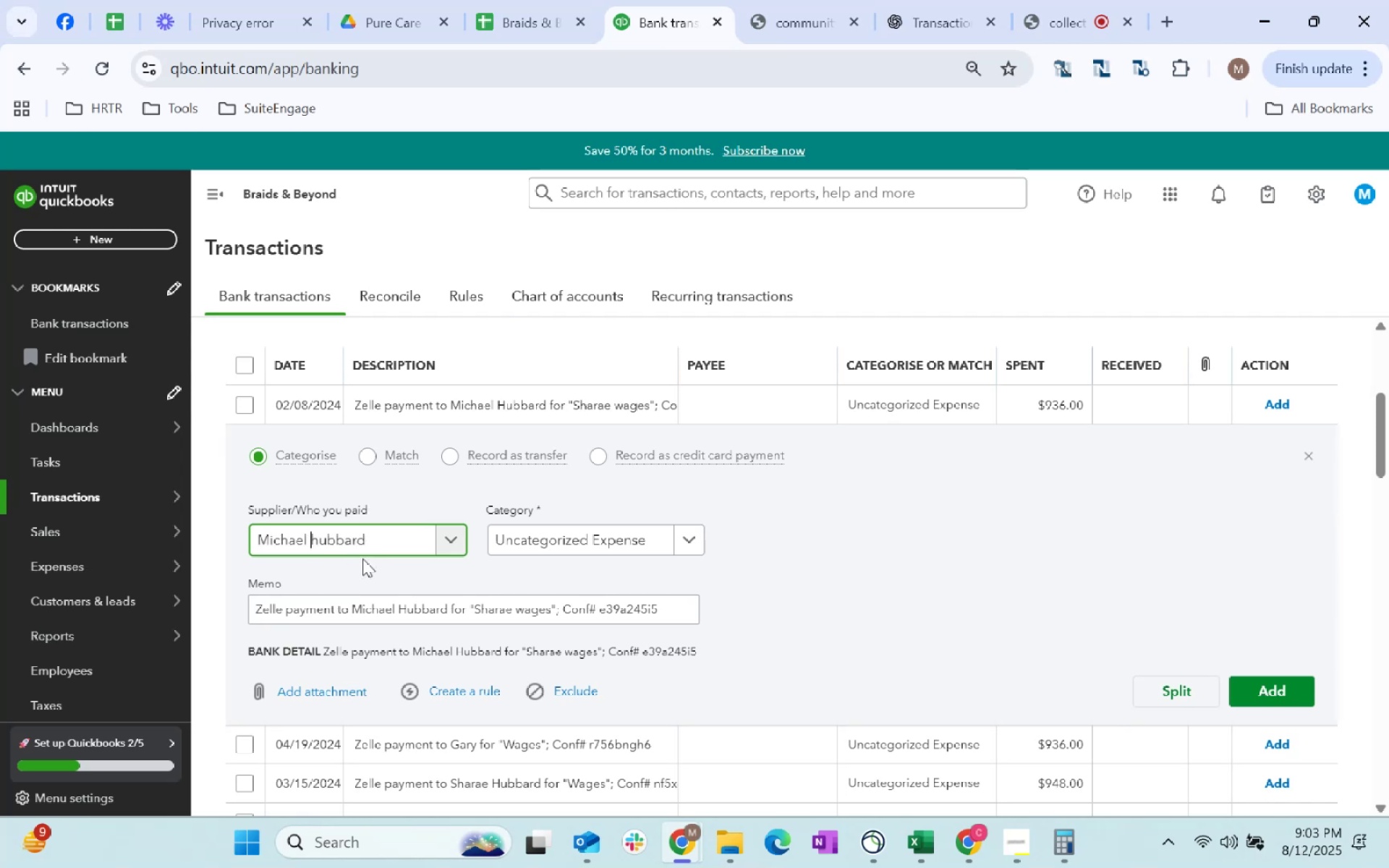 
key(ArrowRight)
 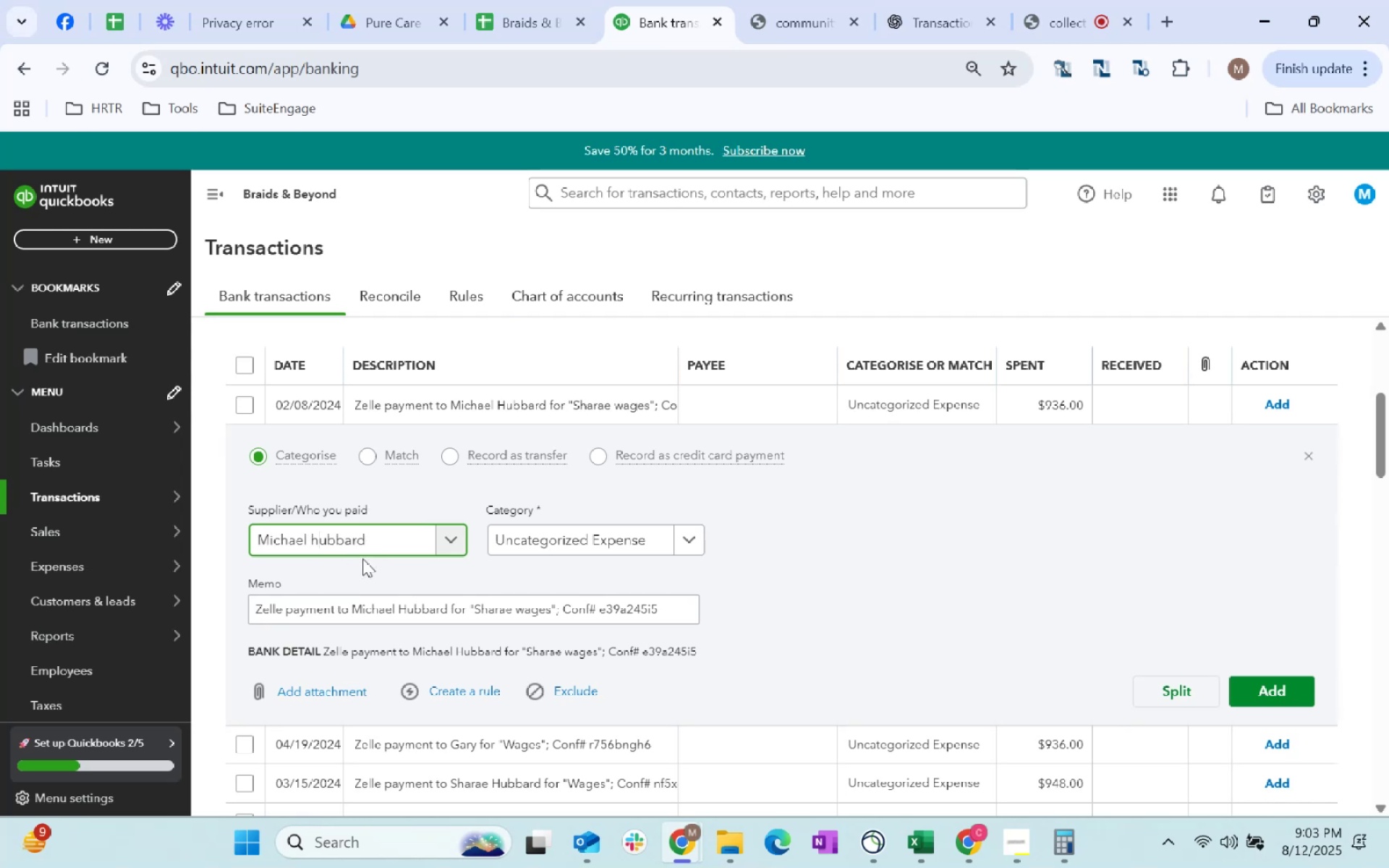 
key(Backspace)
 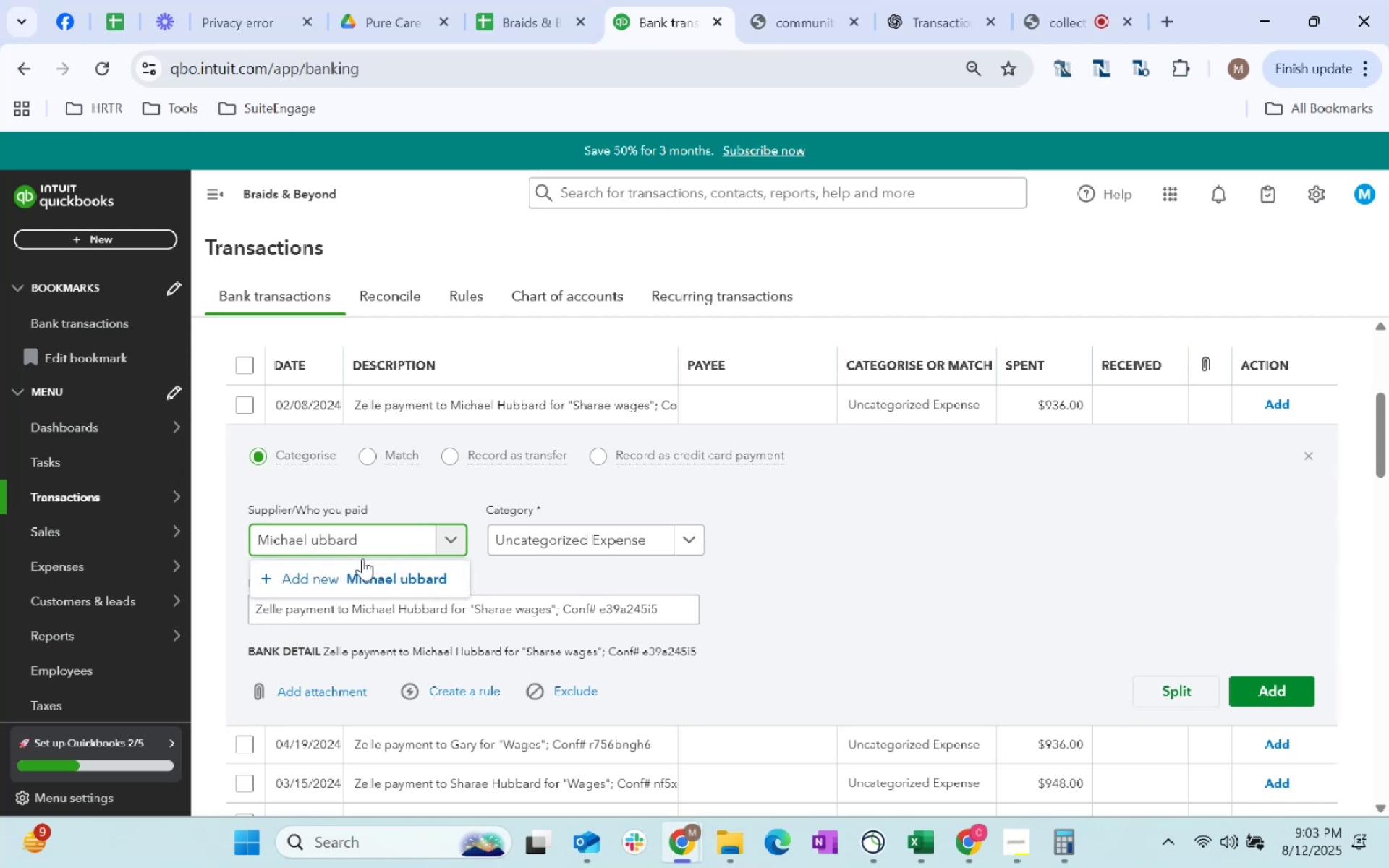 
key(Shift+ShiftLeft)
 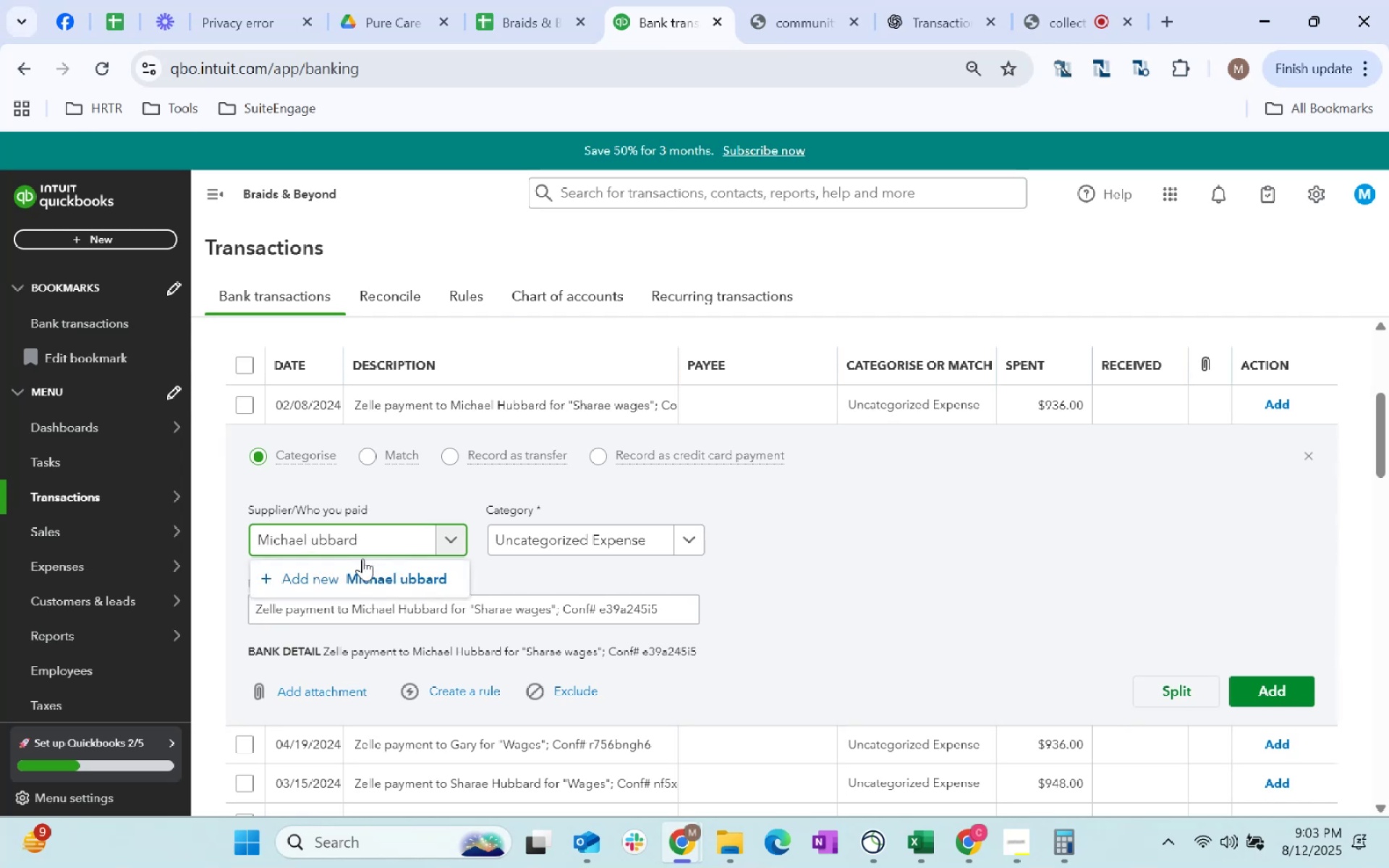 
key(Shift+H)
 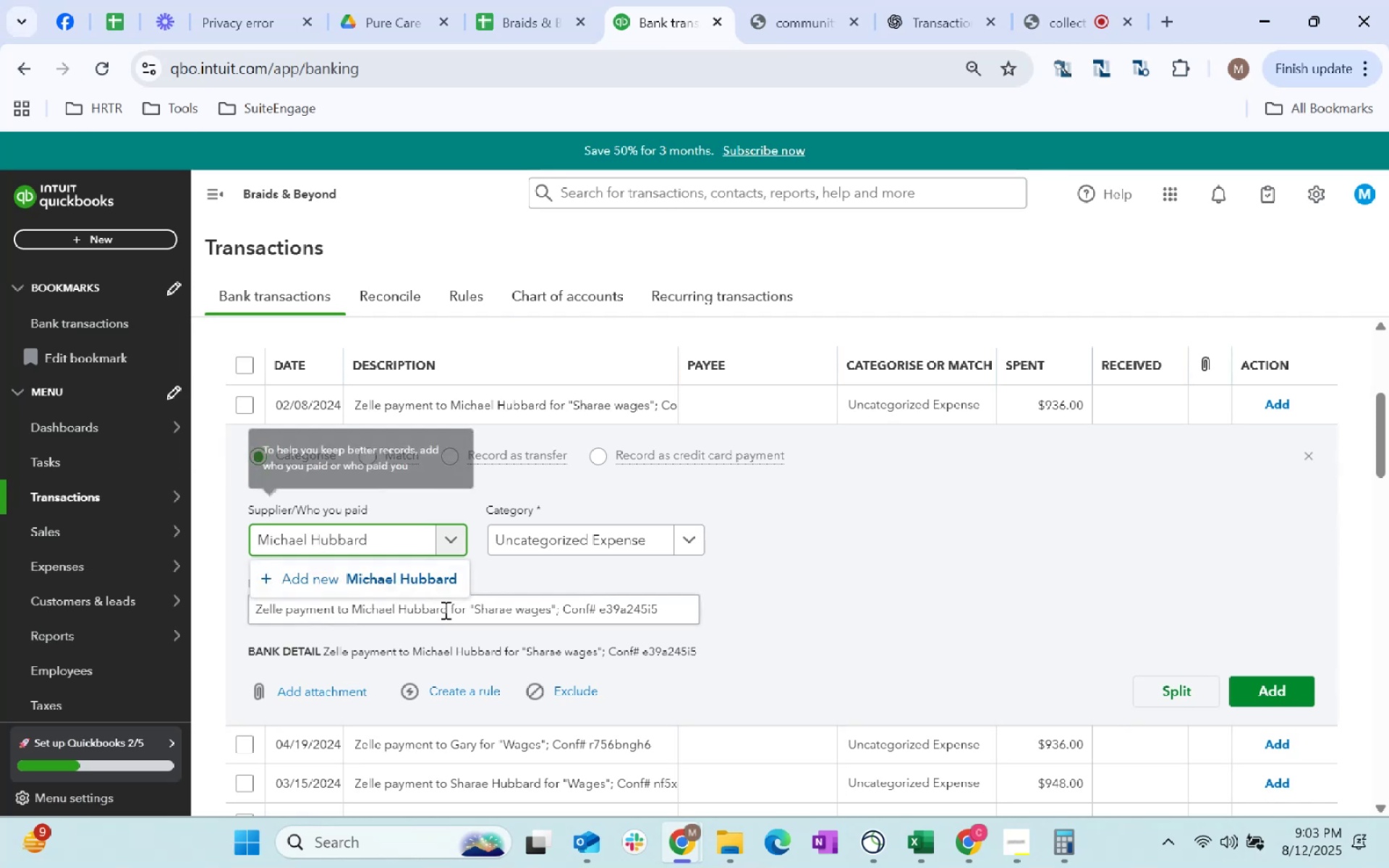 
left_click([386, 584])
 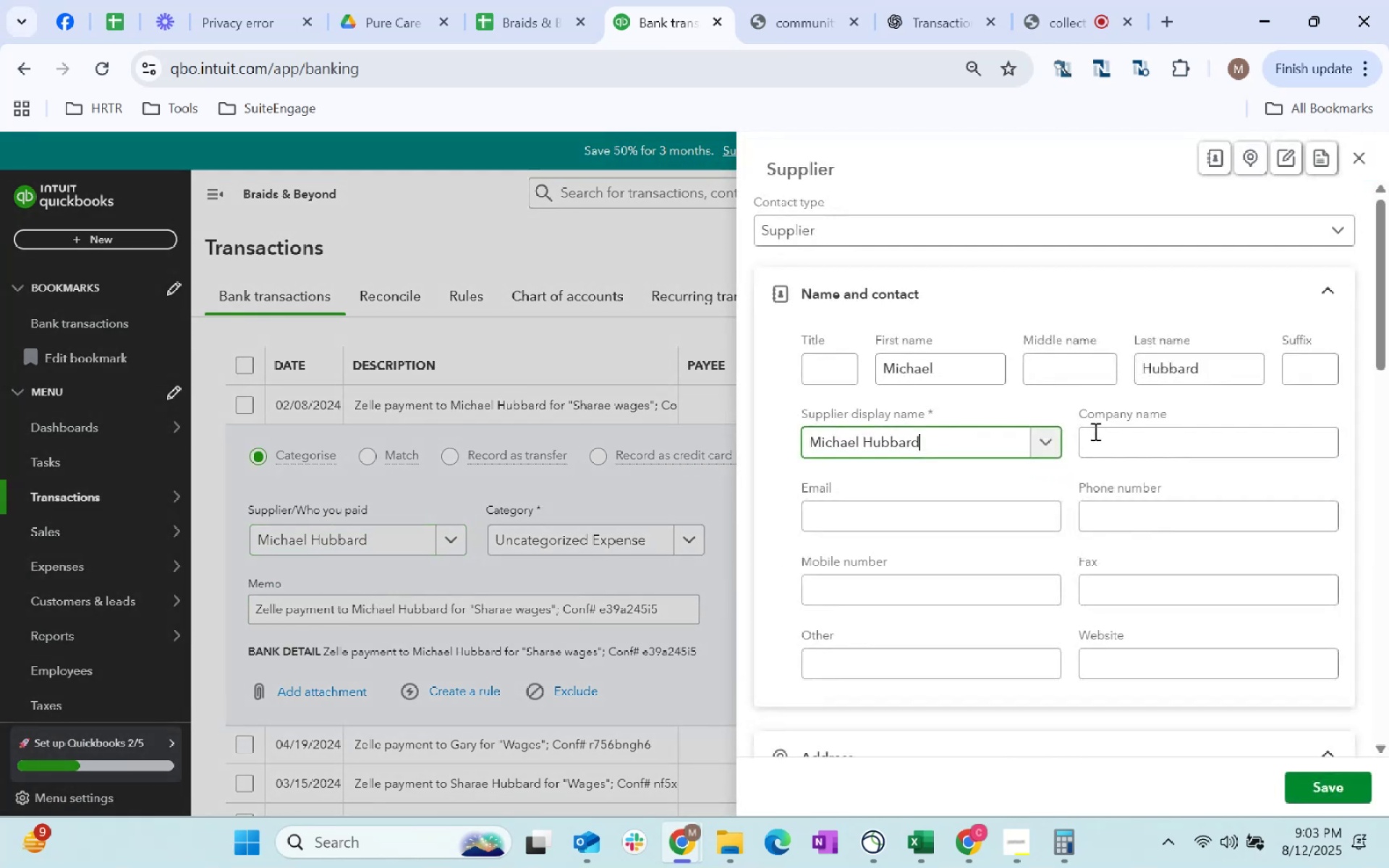 
scroll: coordinate [1014, 522], scroll_direction: down, amount: 25.0
 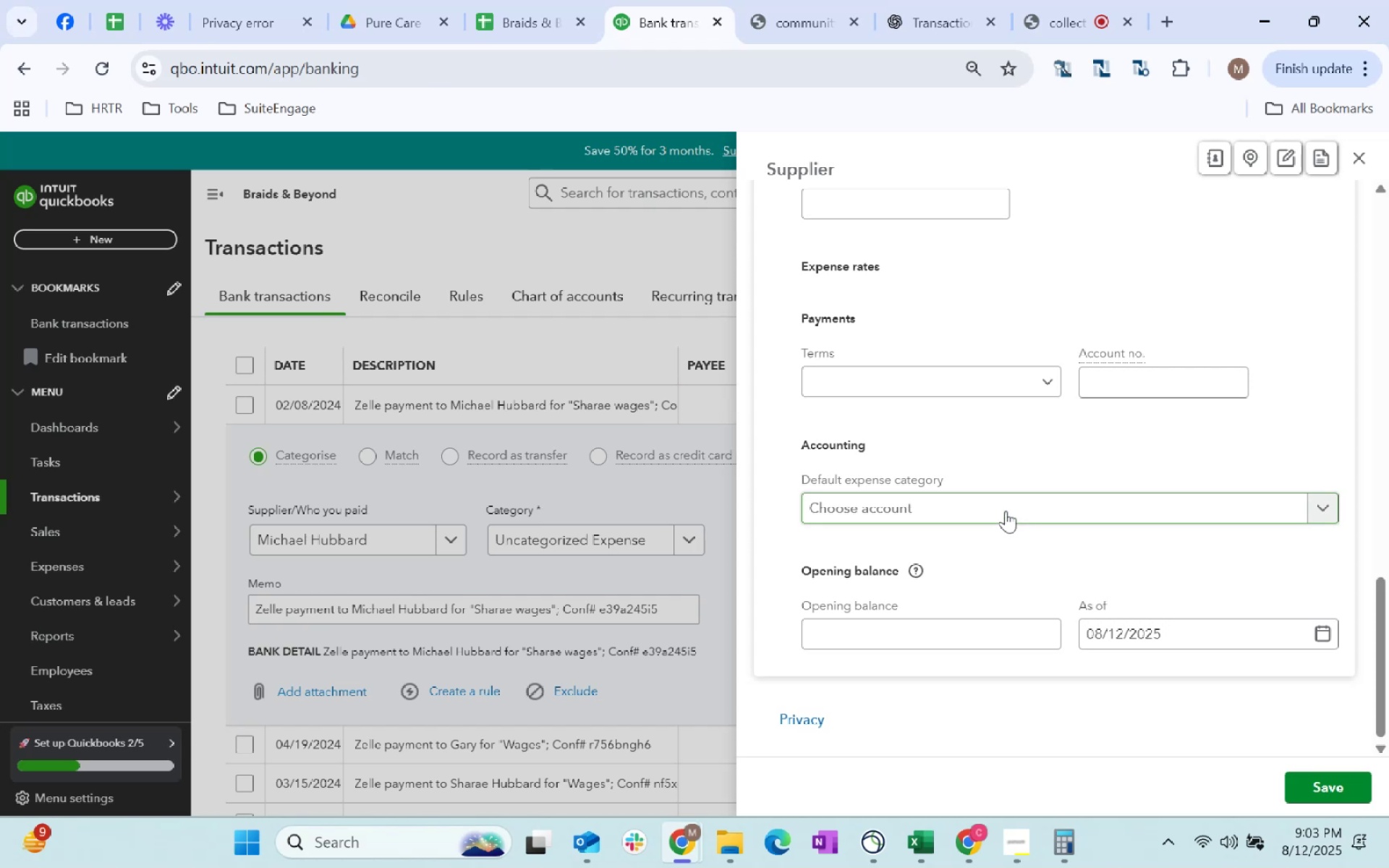 
scroll: coordinate [1030, 344], scroll_direction: up, amount: 19.0
 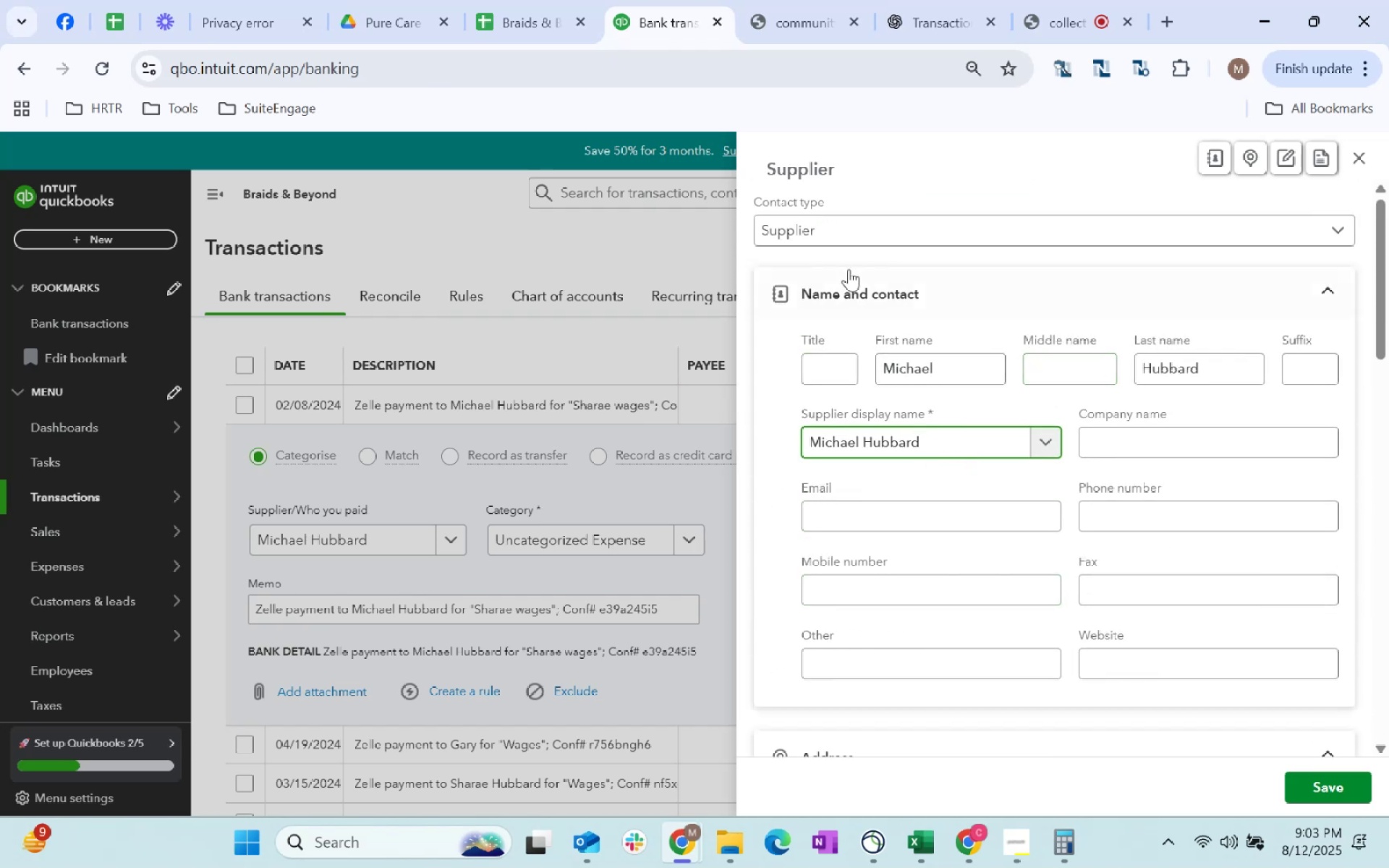 
left_click([811, 220])
 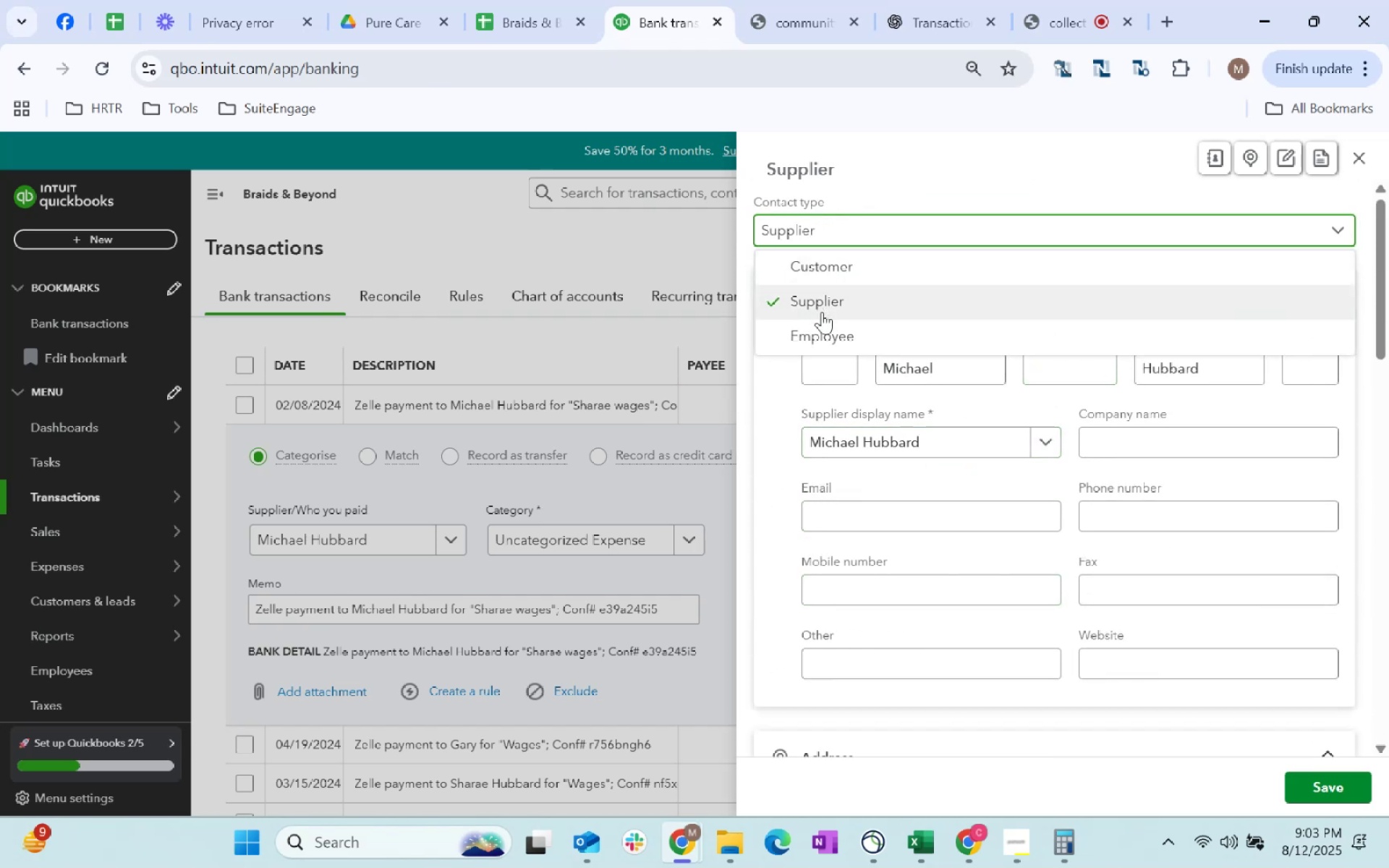 
left_click([831, 344])
 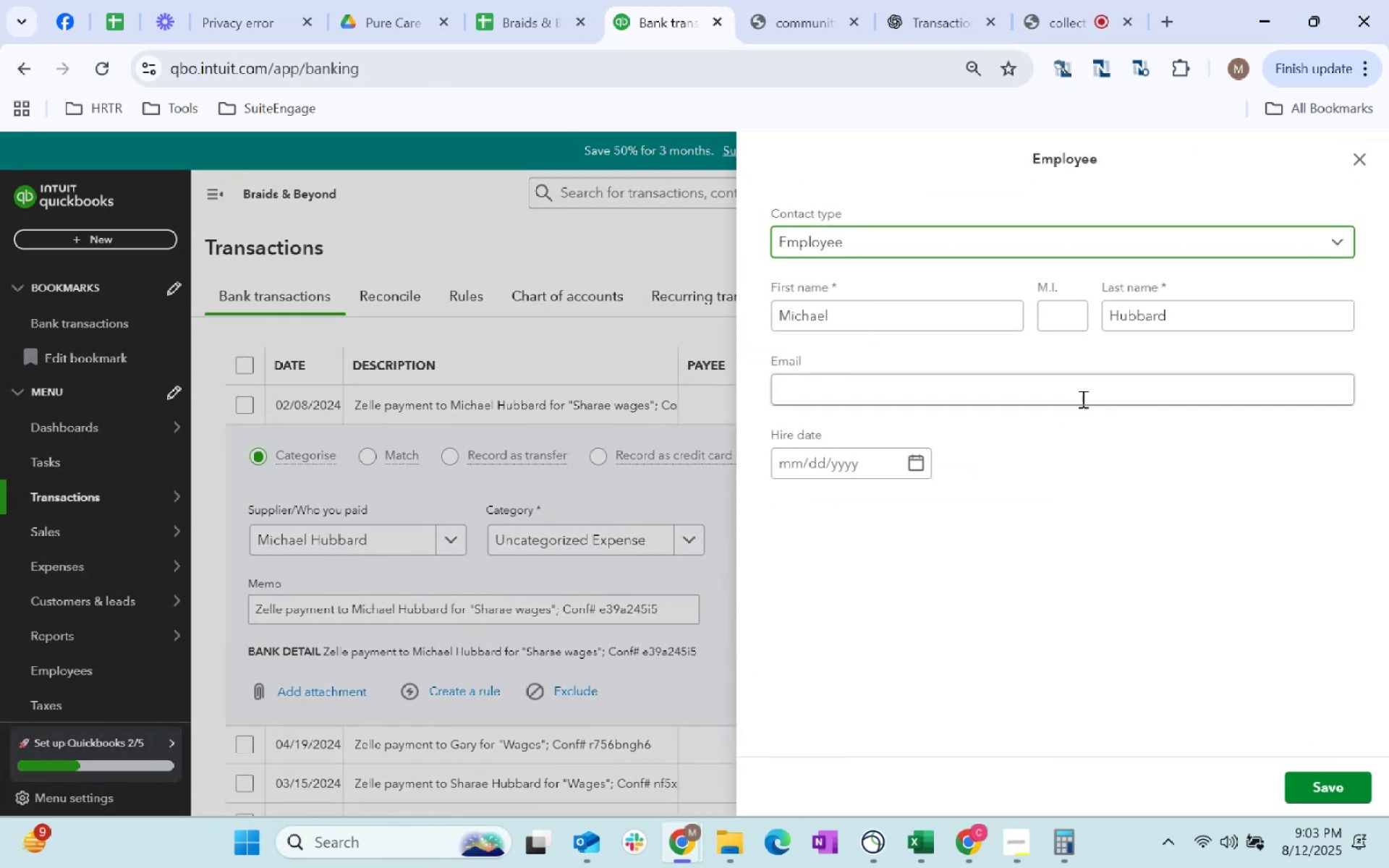 
scroll: coordinate [1166, 592], scroll_direction: down, amount: 1.0
 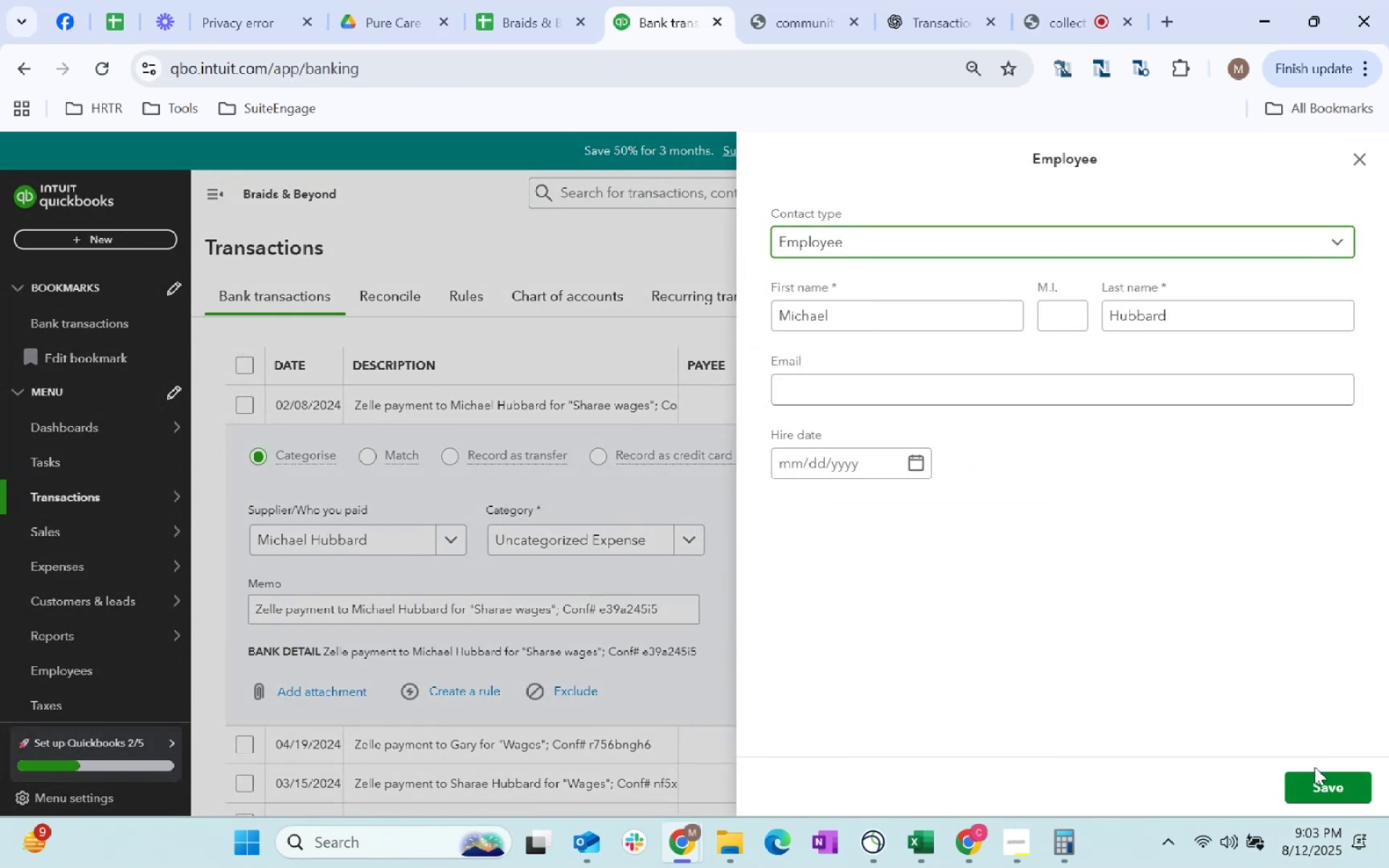 
left_click([1314, 767])
 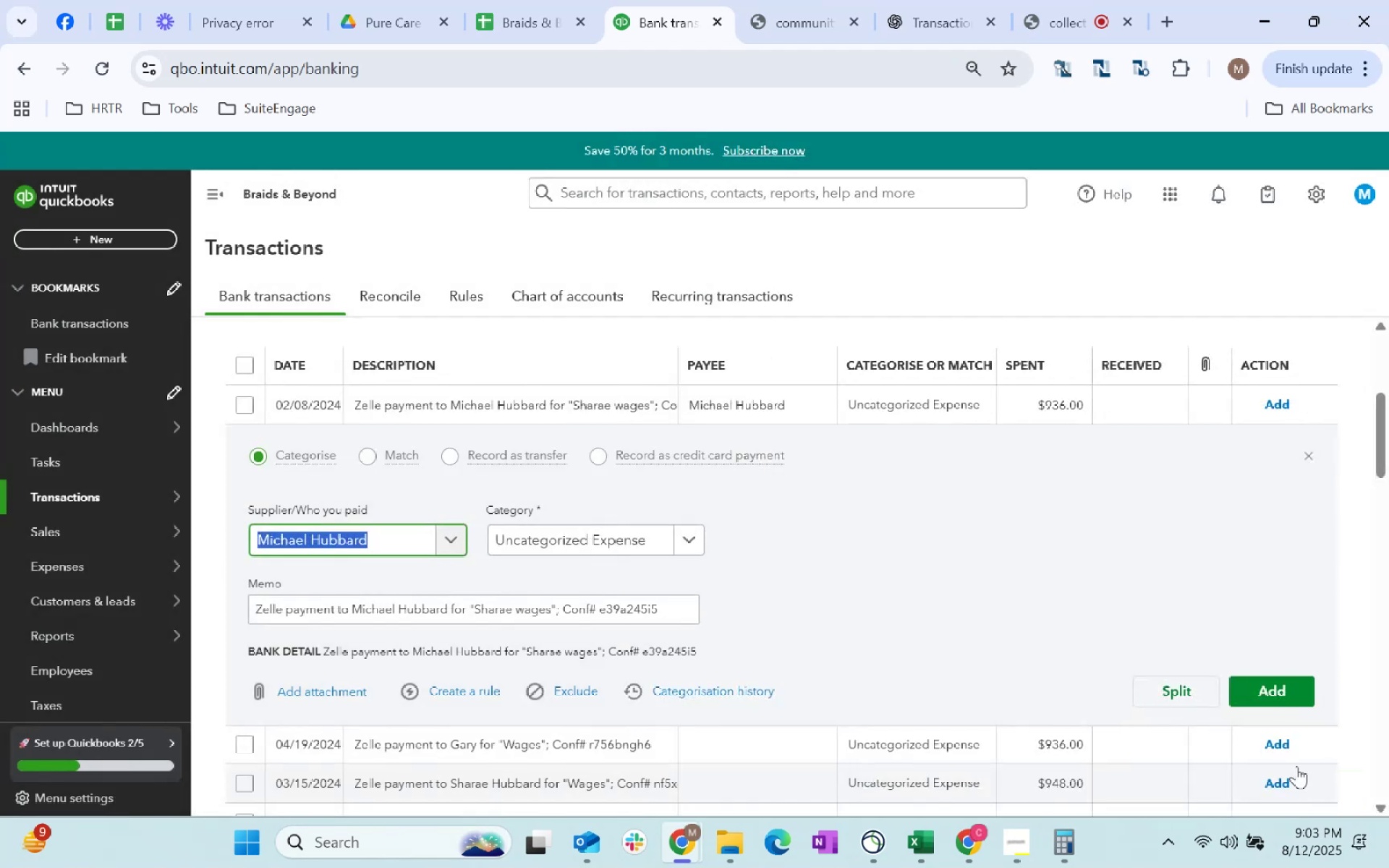 
key(Tab)
type(wage)
key(Tab)
 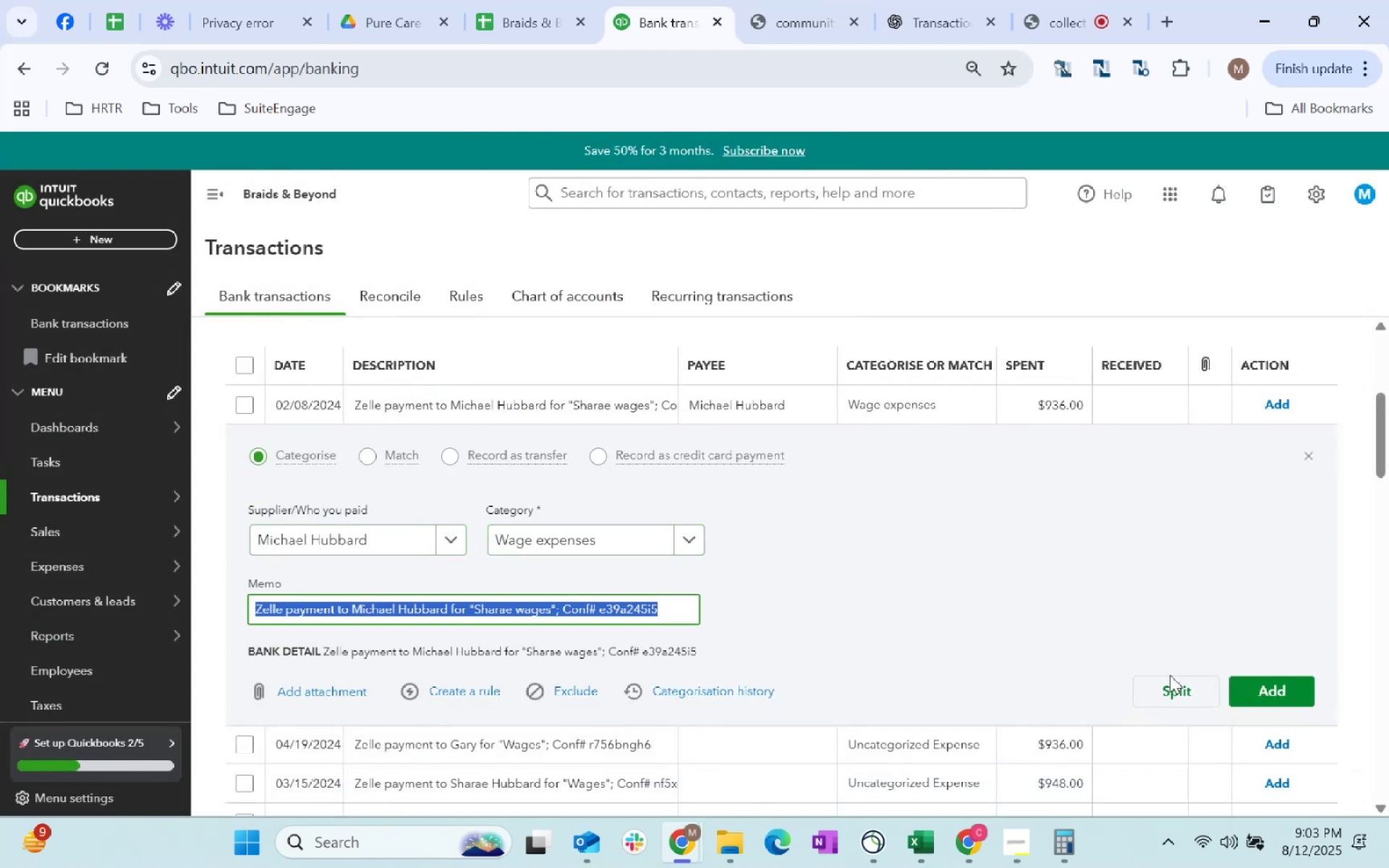 
left_click([1286, 698])
 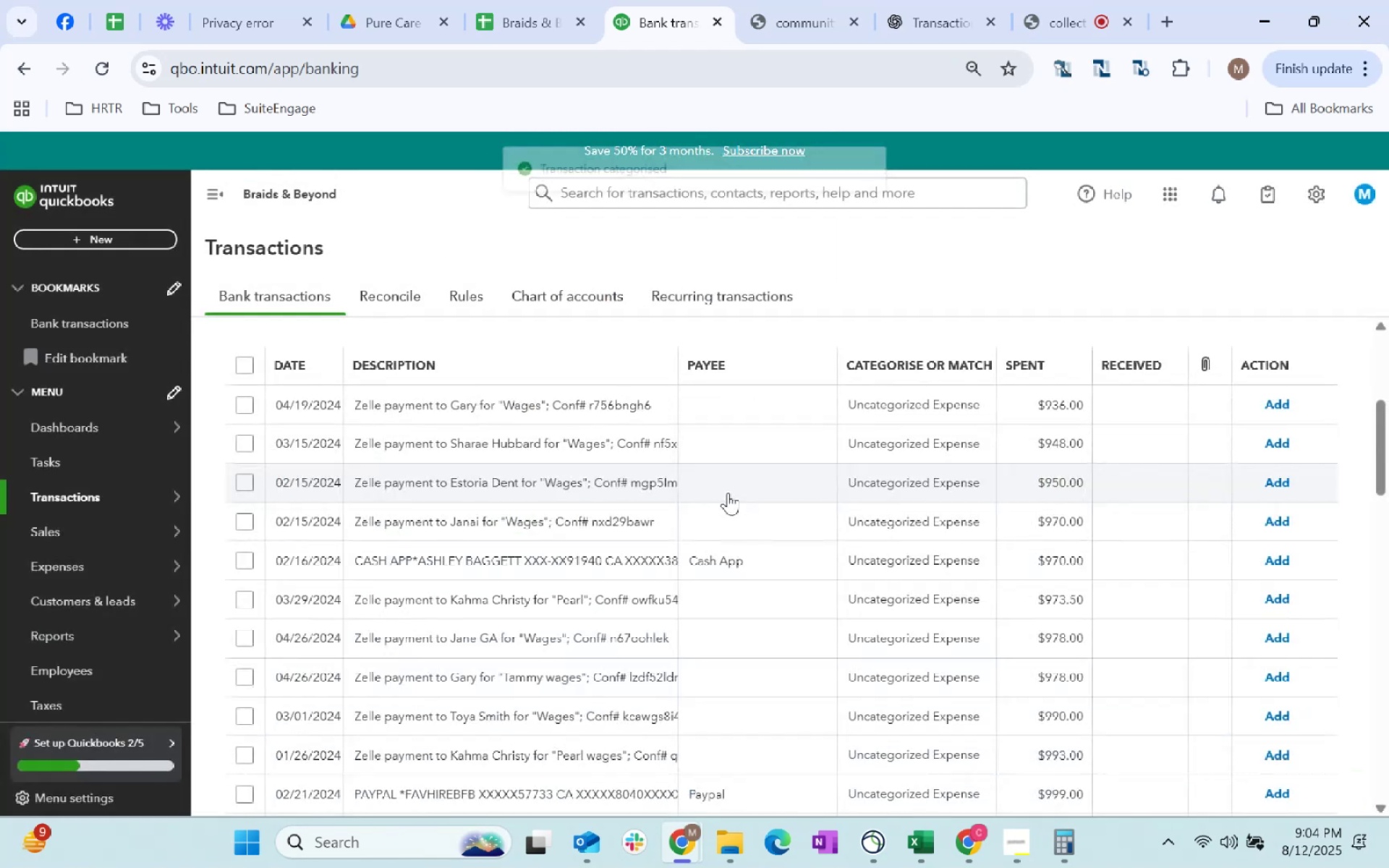 
left_click([713, 419])
 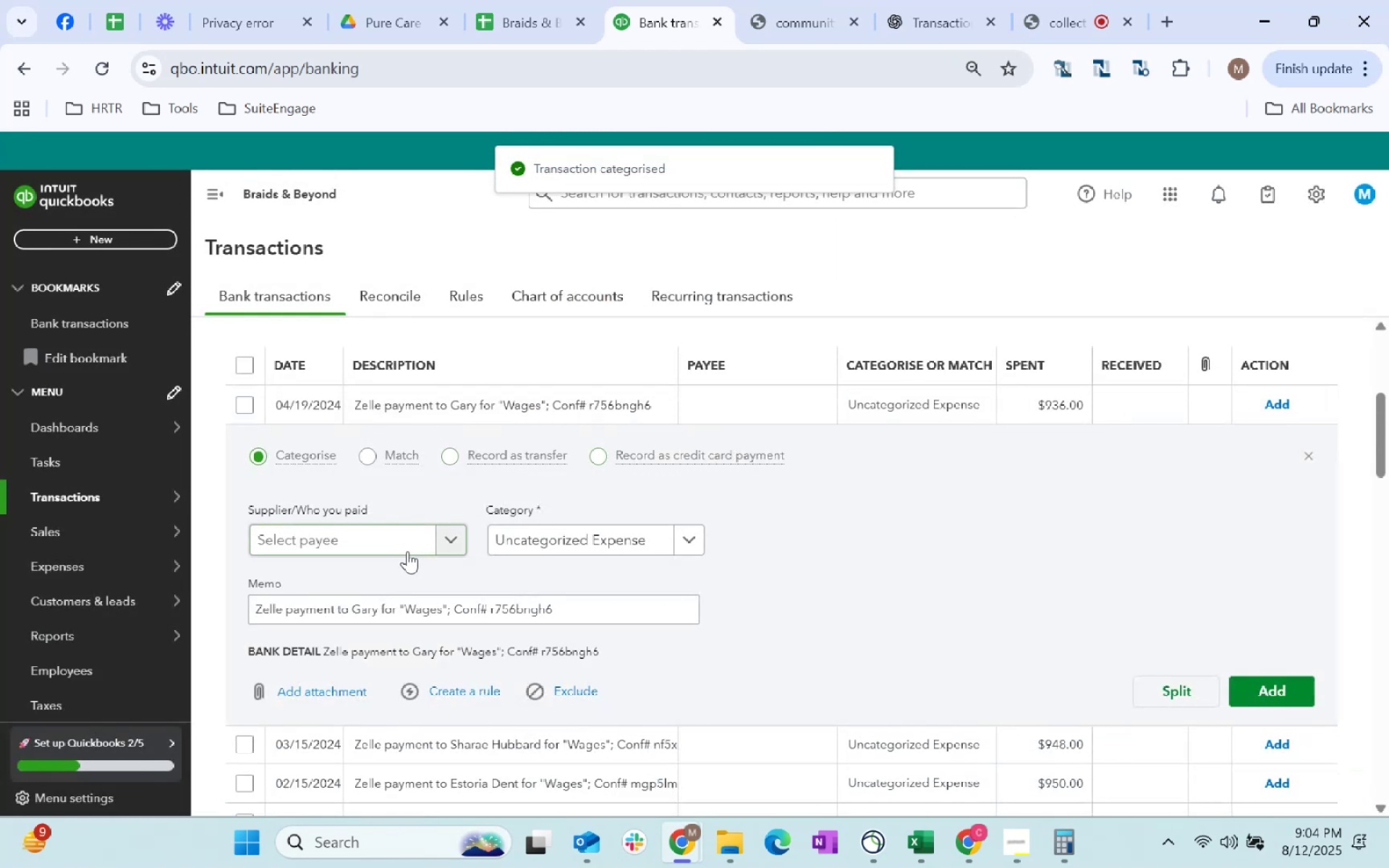 
left_click([388, 540])
 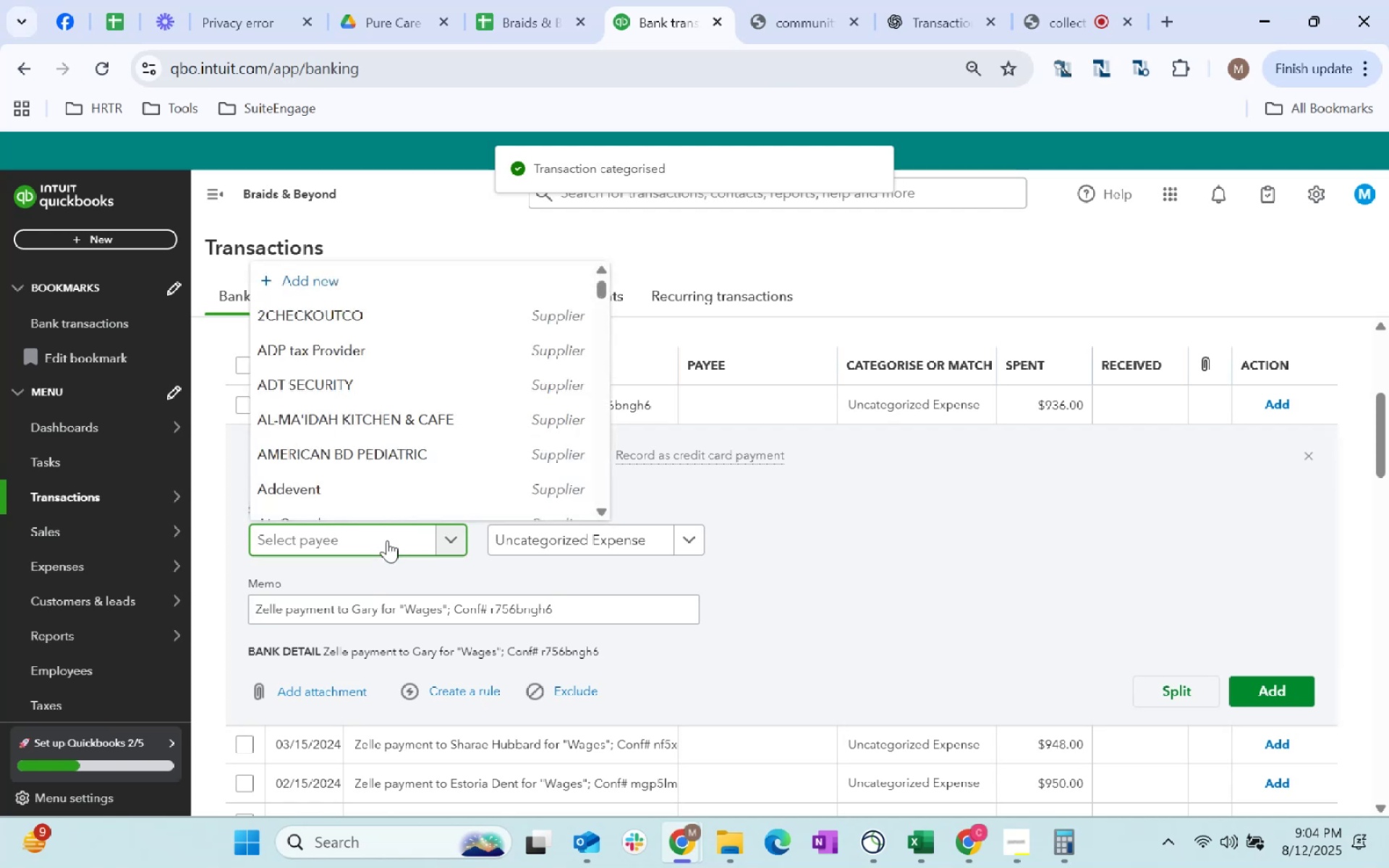 
type(gary)
 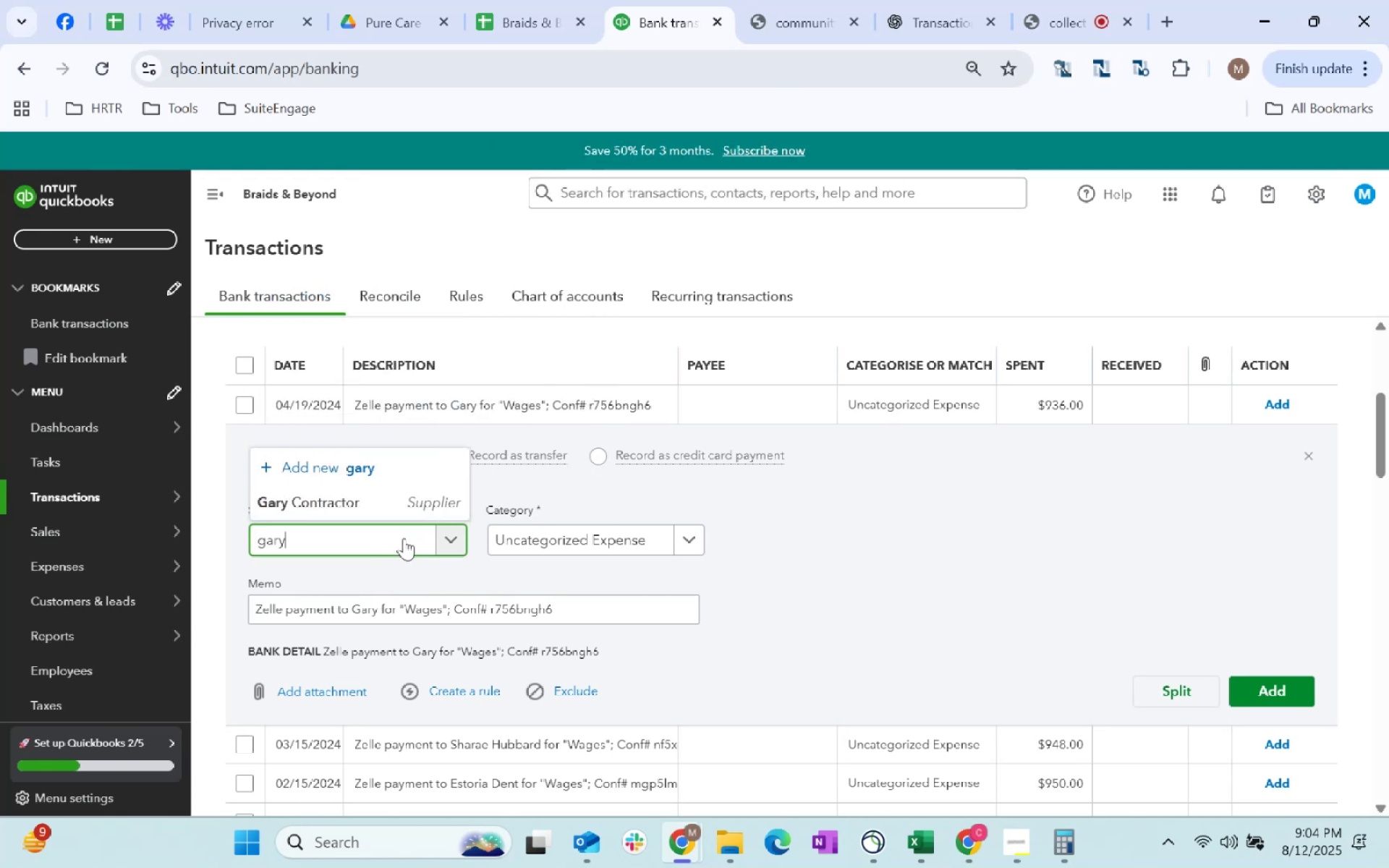 
wait(8.39)
 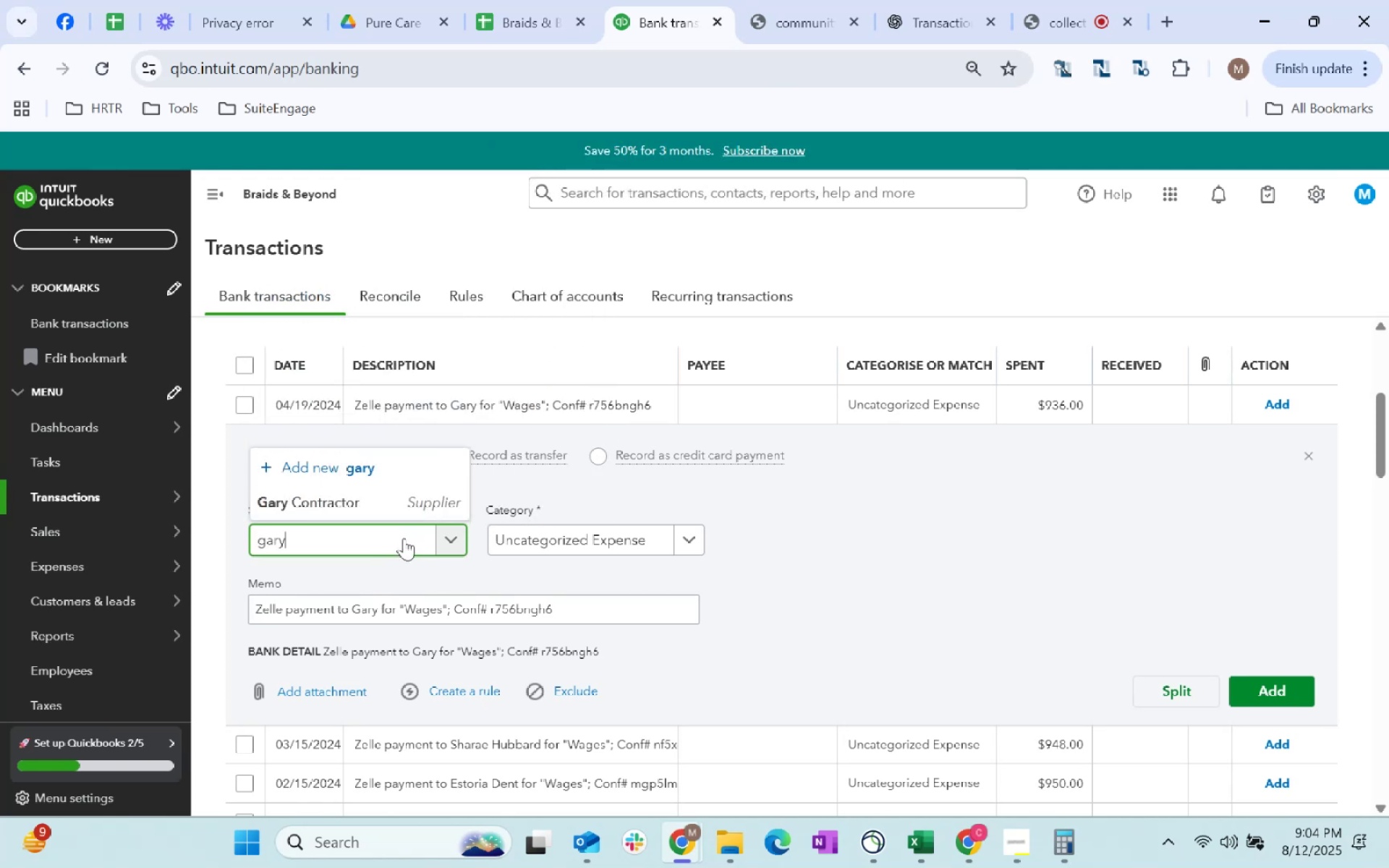 
key(Backspace)
key(Backspace)
key(Backspace)
key(Backspace)
key(Backspace)
type(Gary)
key(Tab)
 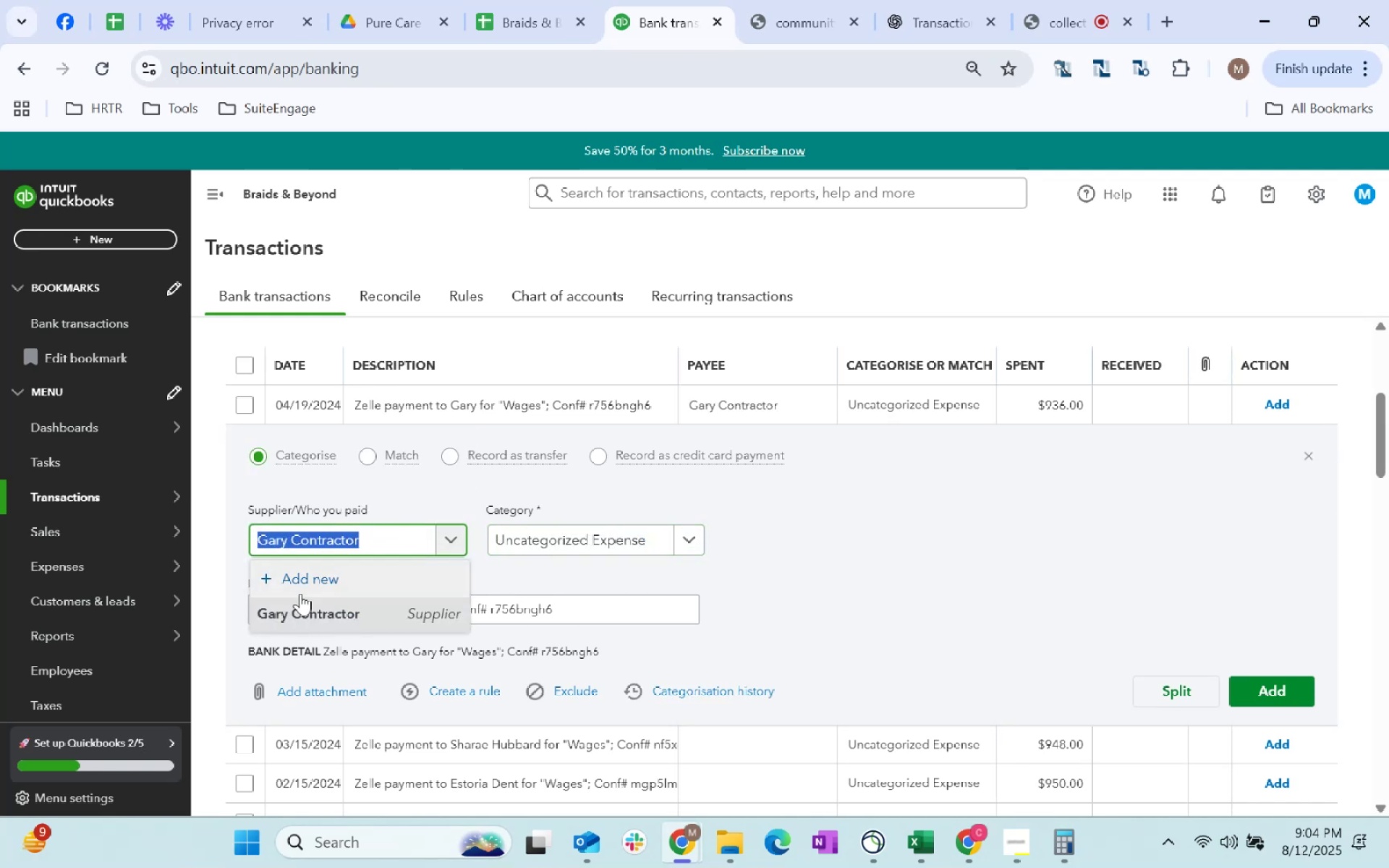 
left_click([305, 584])
 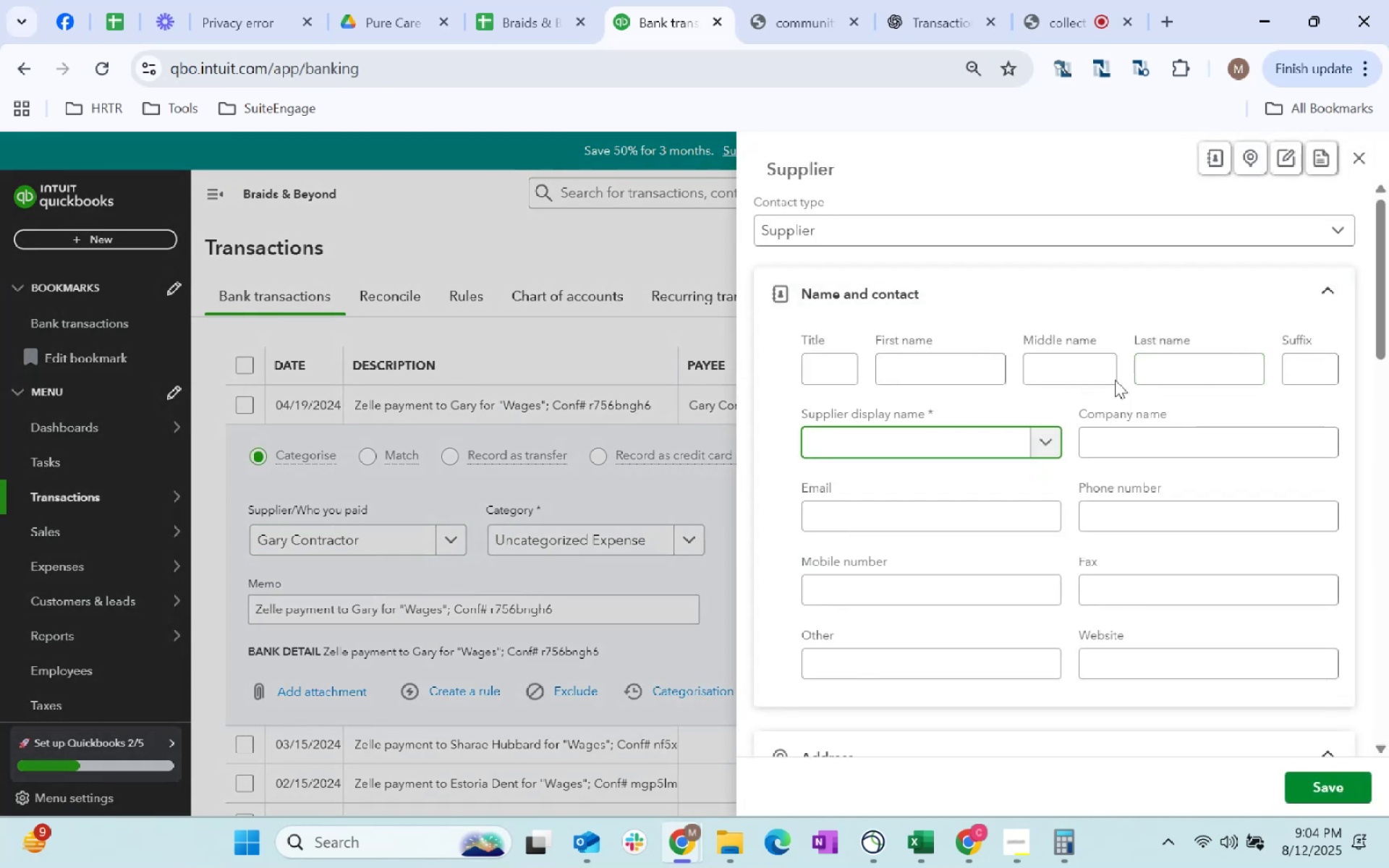 
left_click([940, 380])
 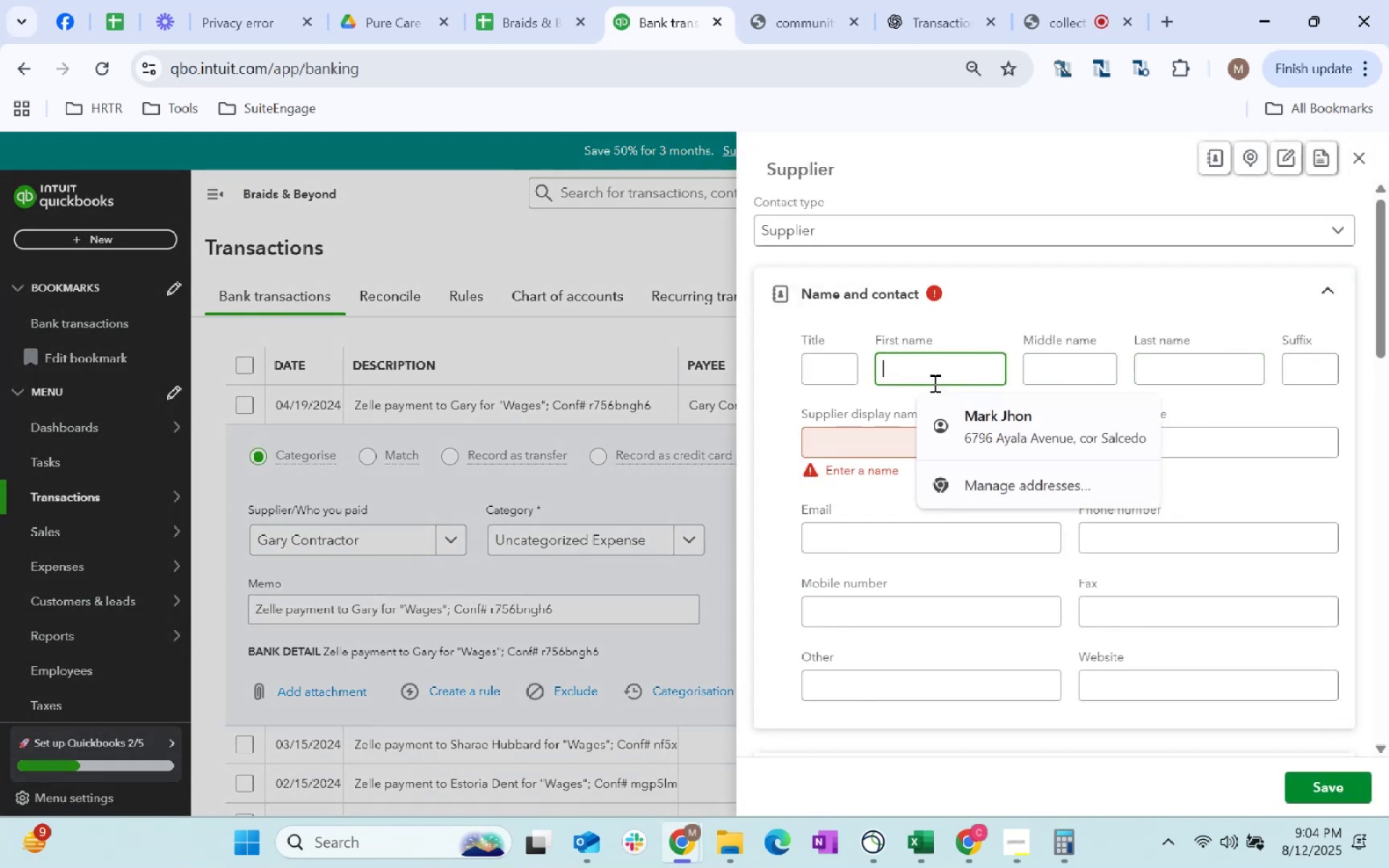 
type(Gary)
 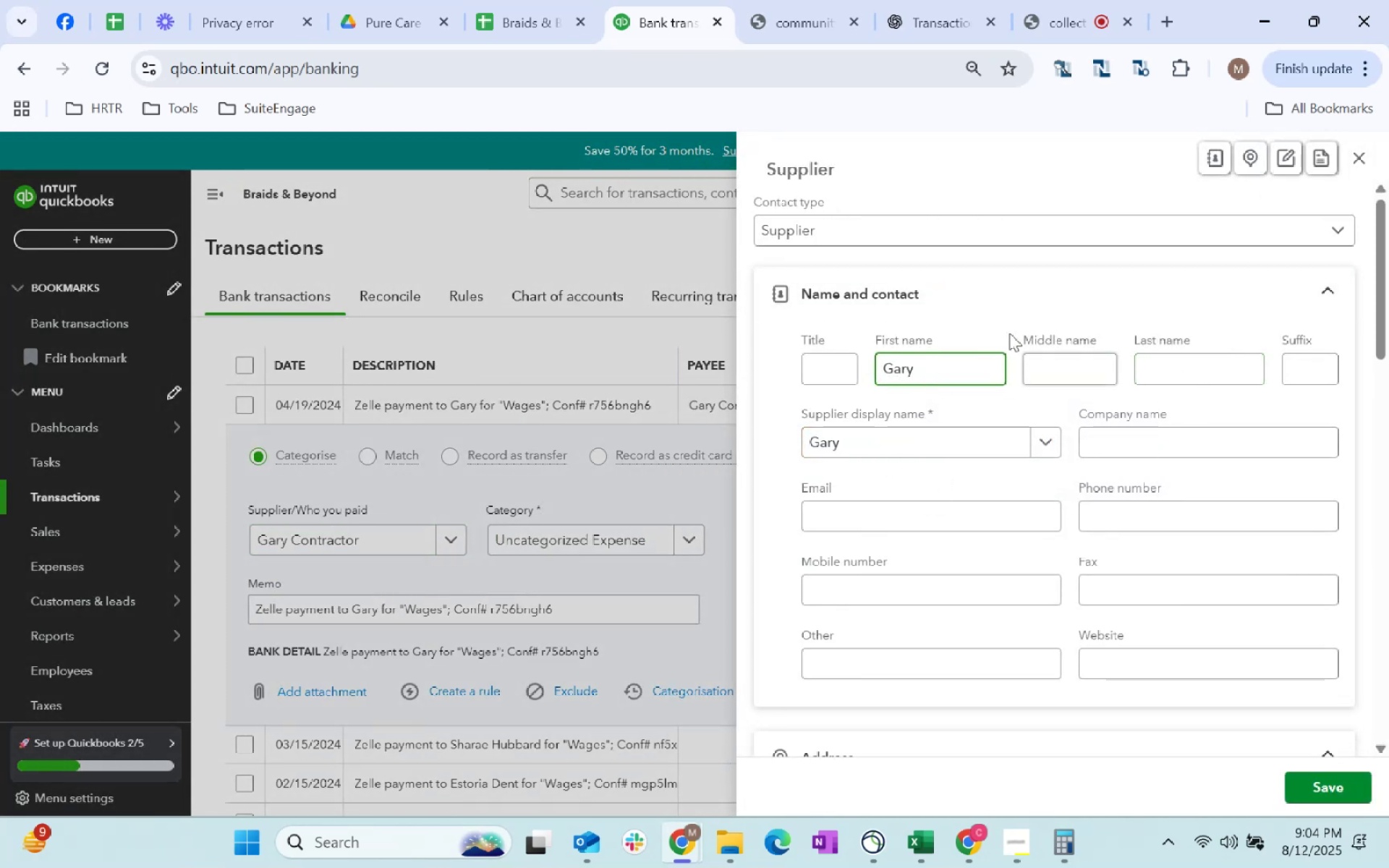 
left_click([911, 231])
 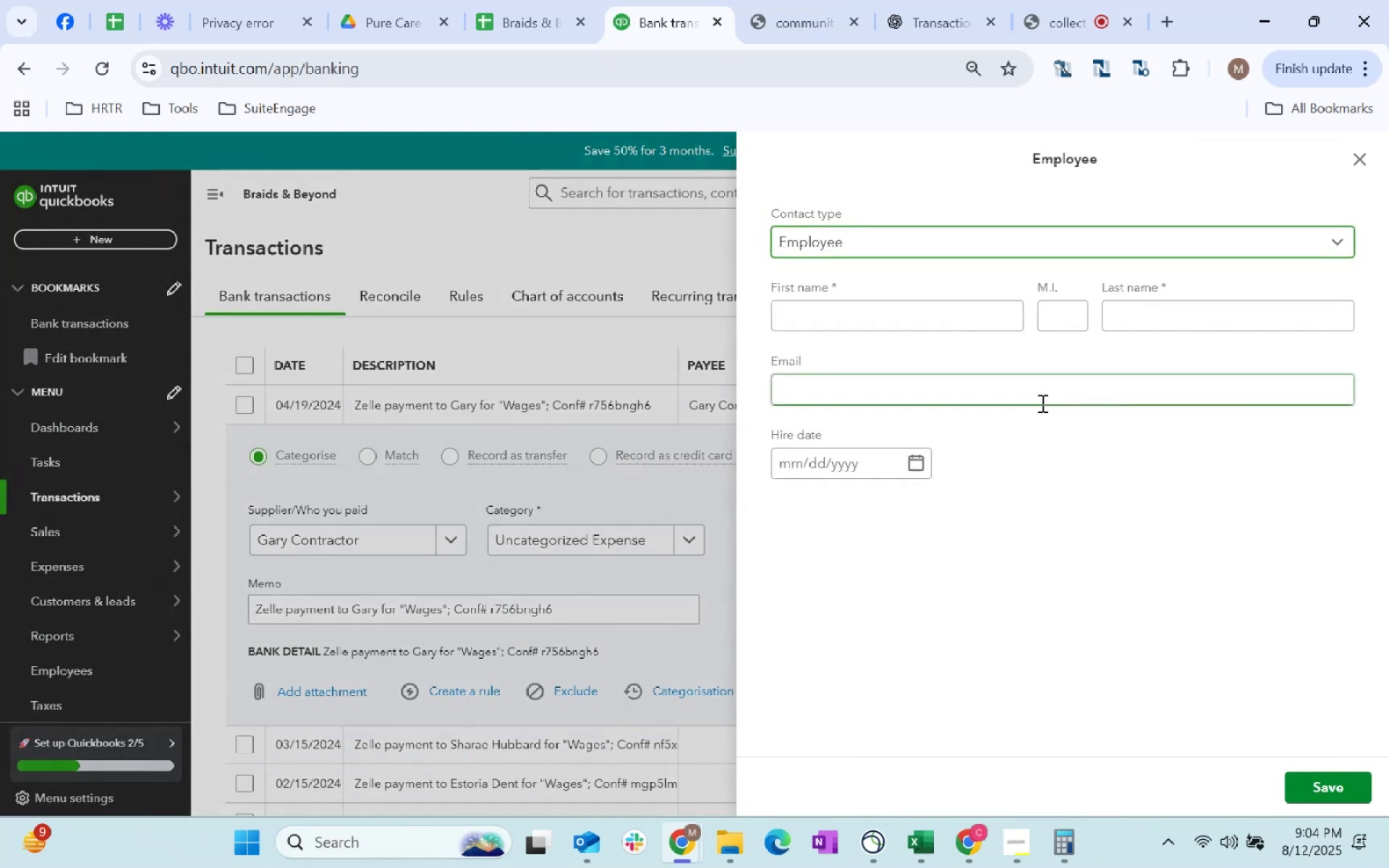 
left_click_drag(start_coordinate=[842, 305], to_coordinate=[846, 305])
 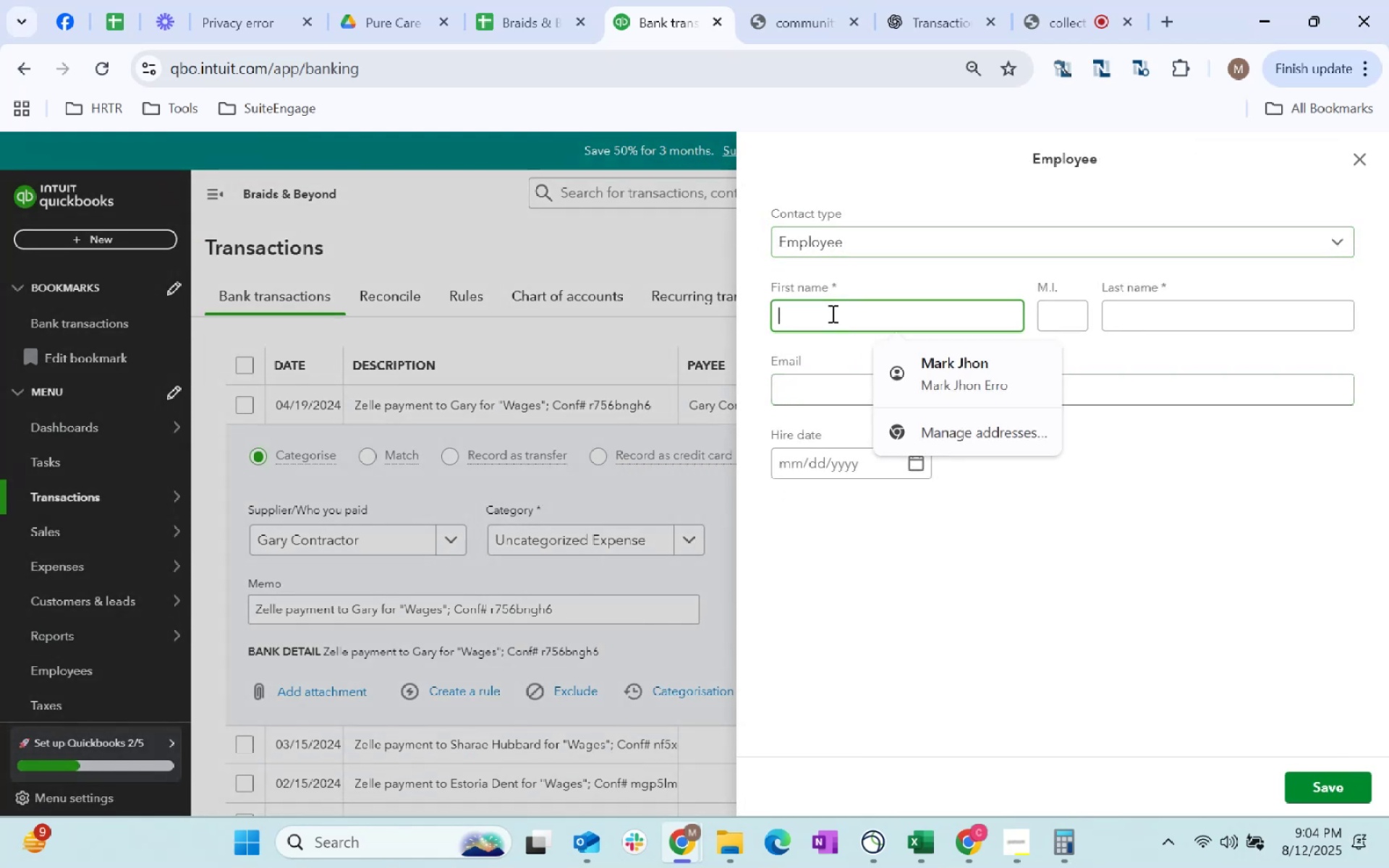 
type(Gary)
key(Tab)
key(Tab)
type(Gary)
 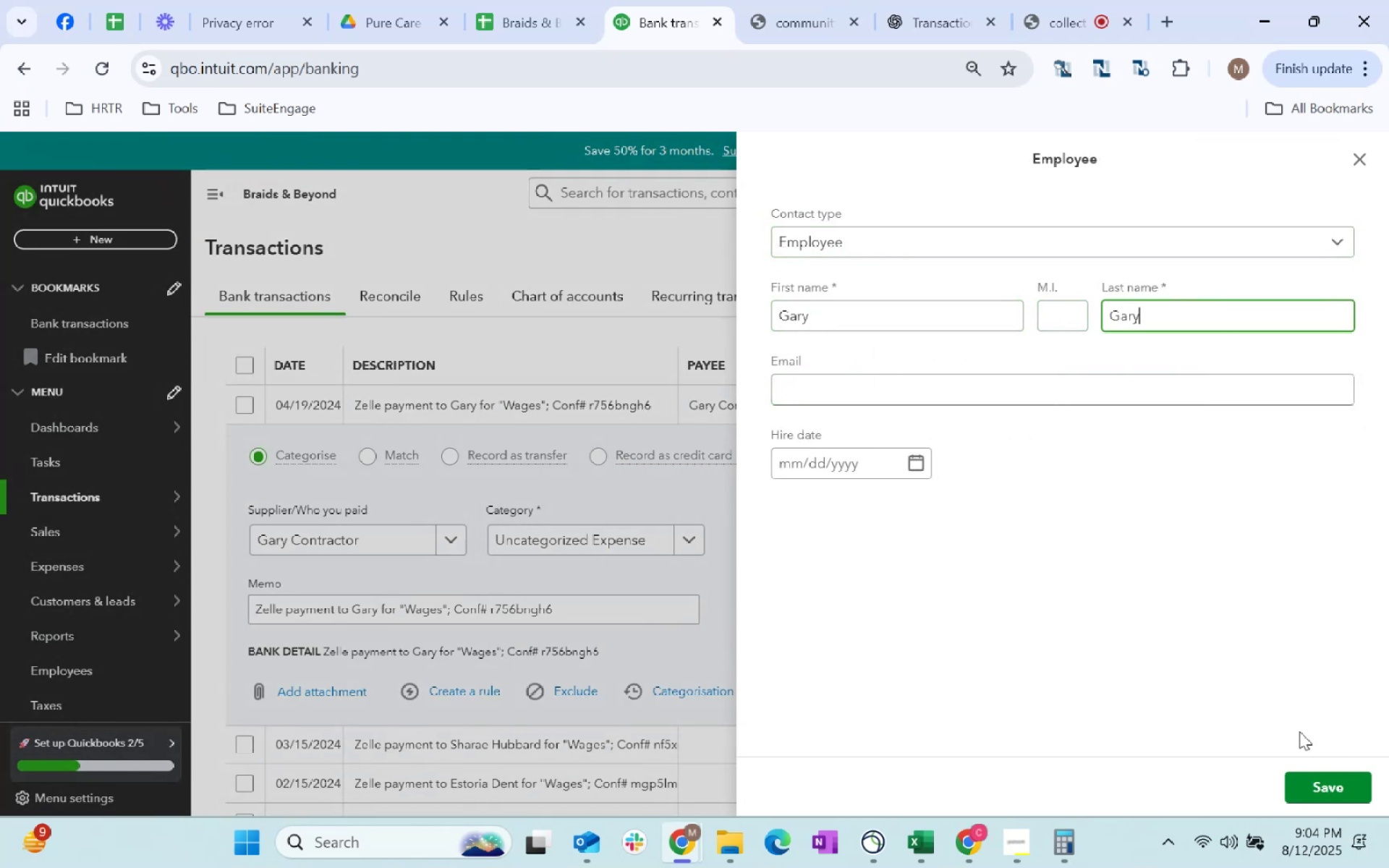 
left_click([1297, 796])
 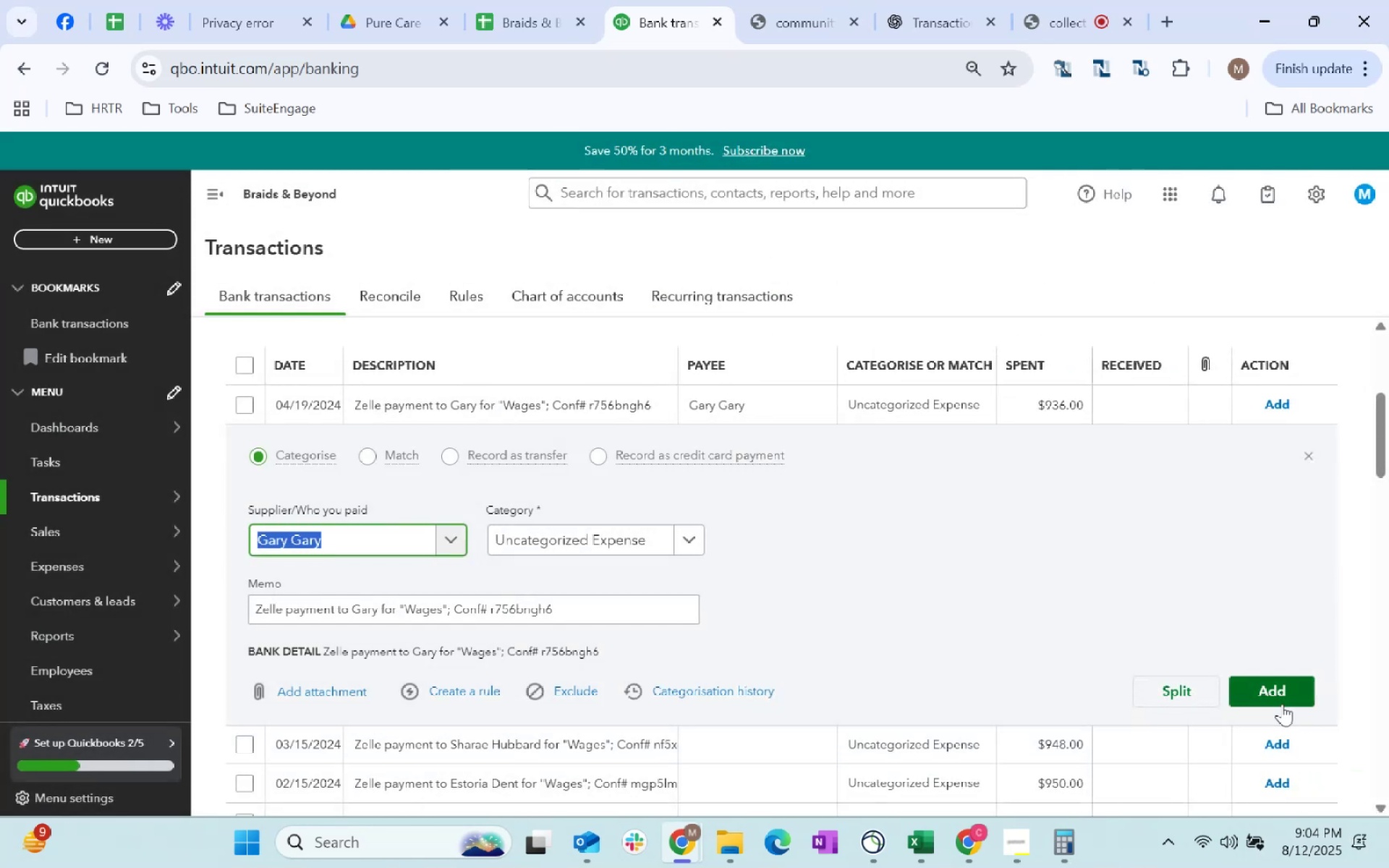 
key(Tab)
type(wage)
key(Tab)
 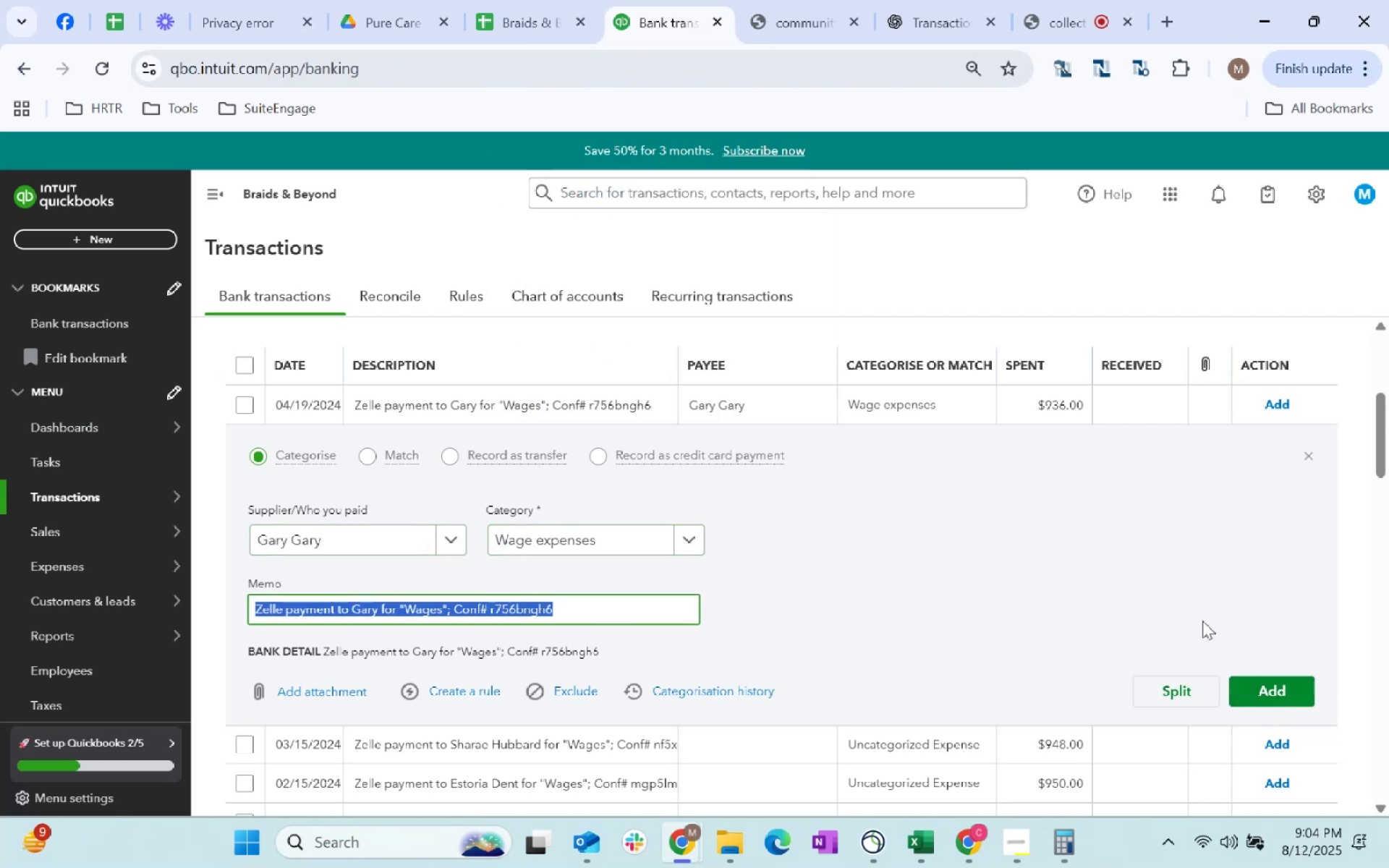 
left_click([1275, 690])
 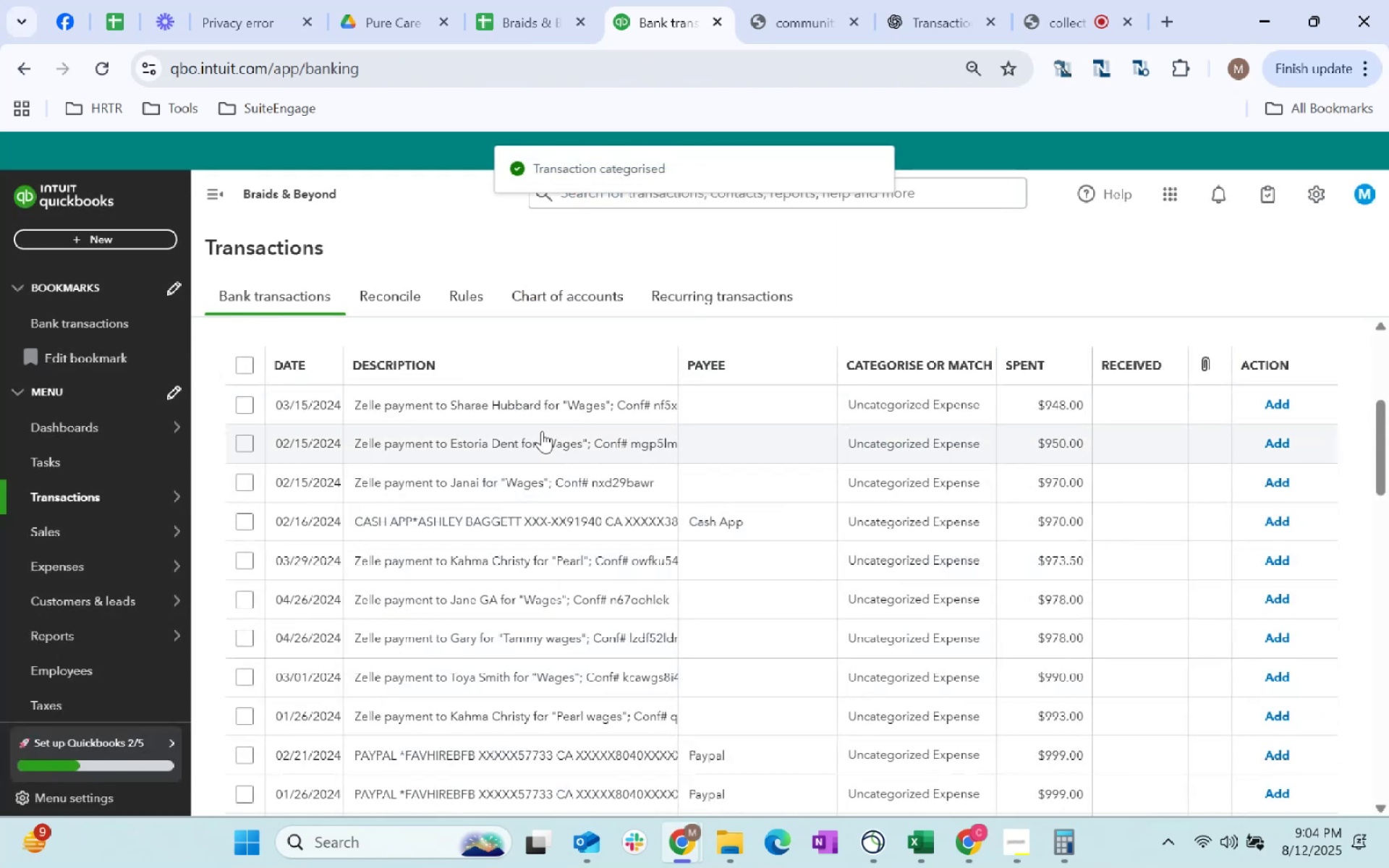 
left_click([612, 398])
 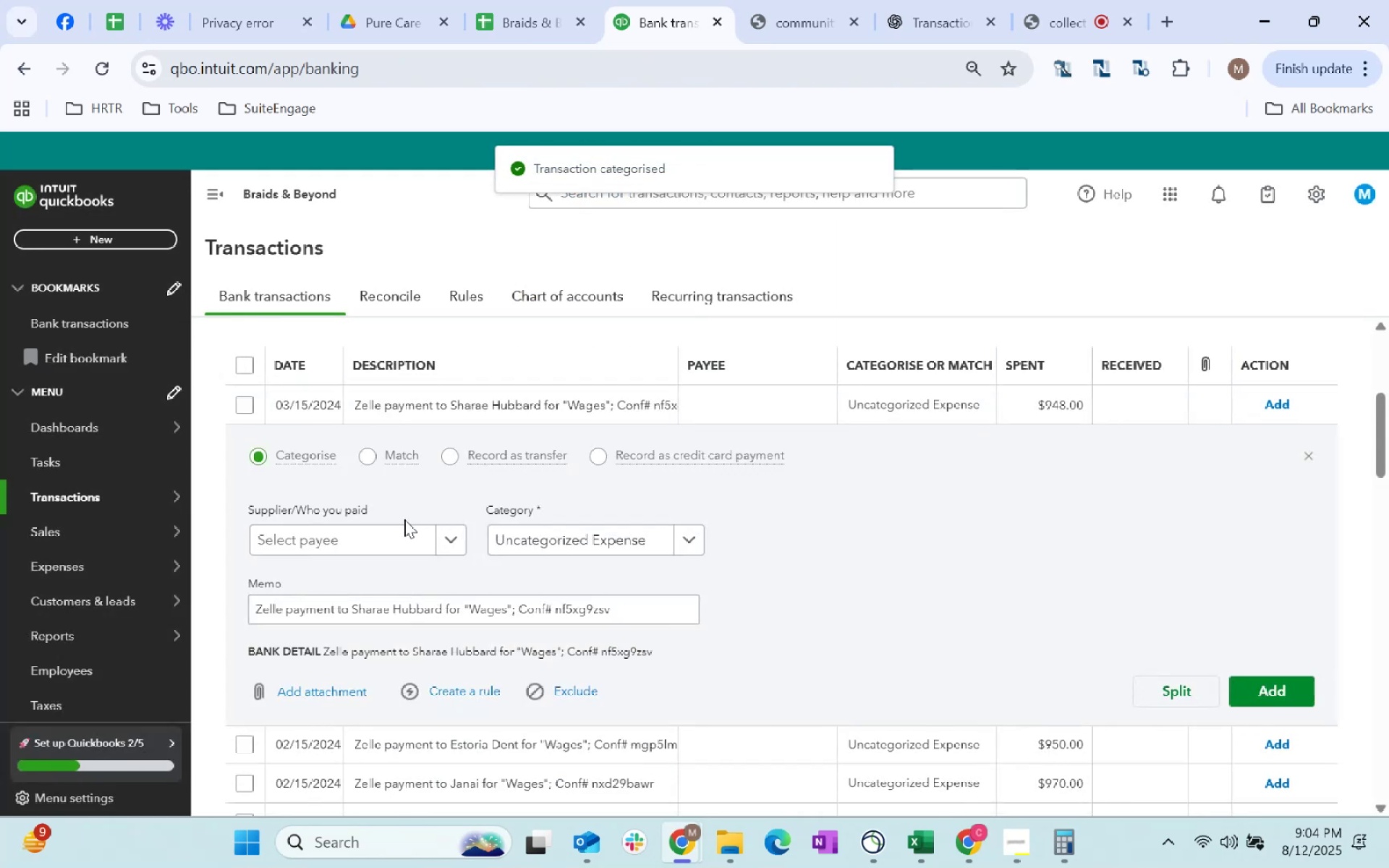 
left_click([352, 547])
 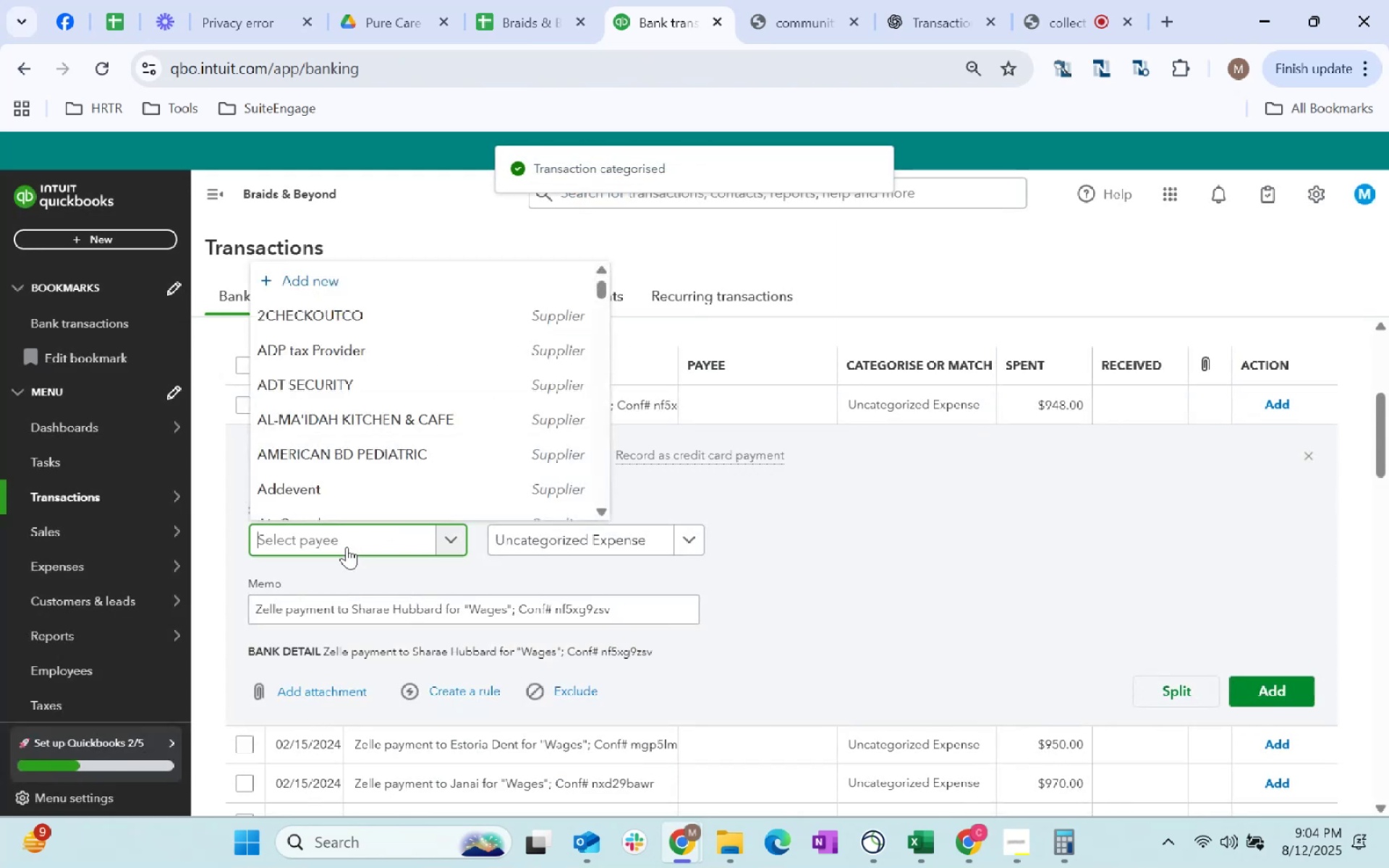 
type(Sharae)
 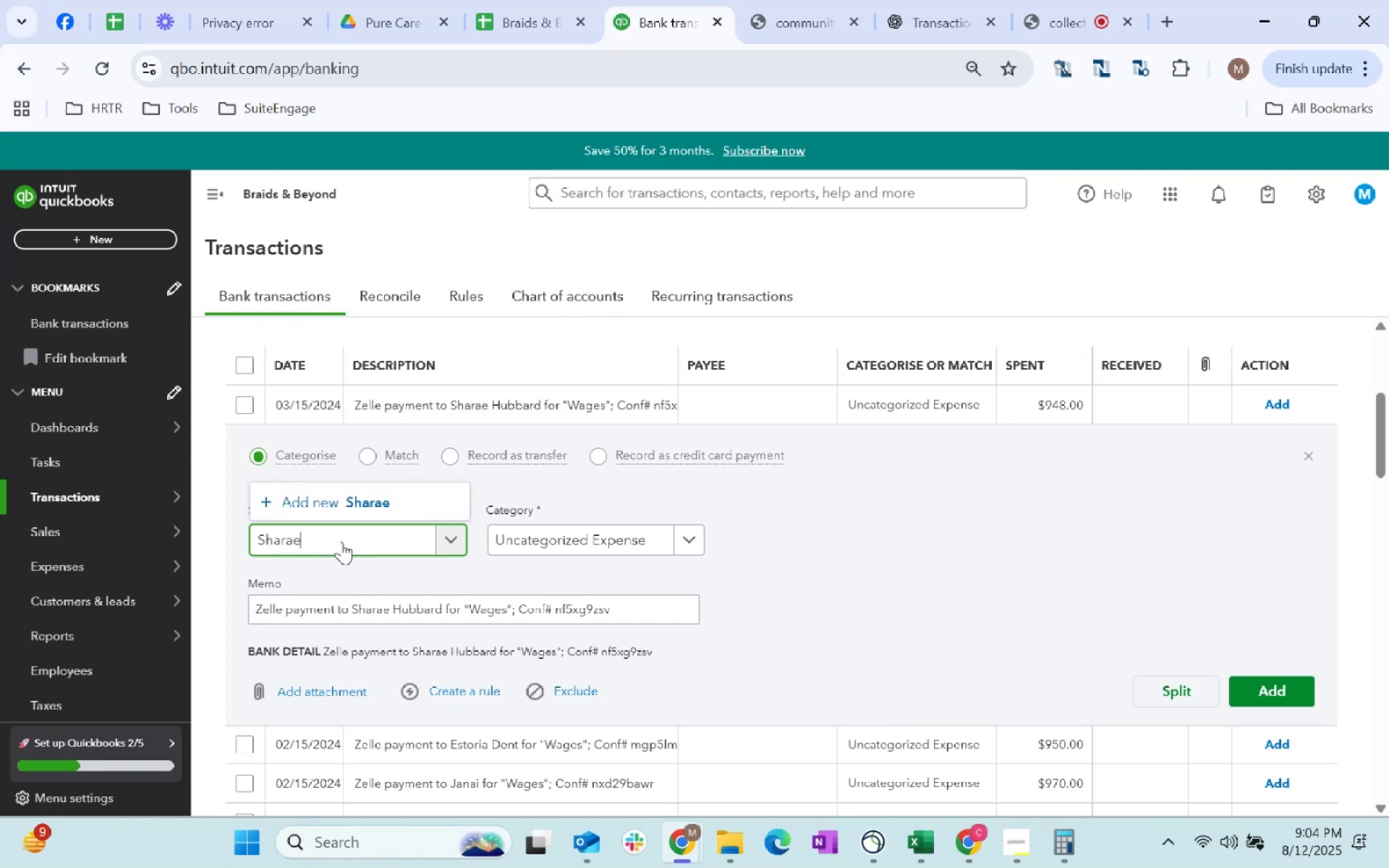 
type( Hubbard)
key(Tab)
 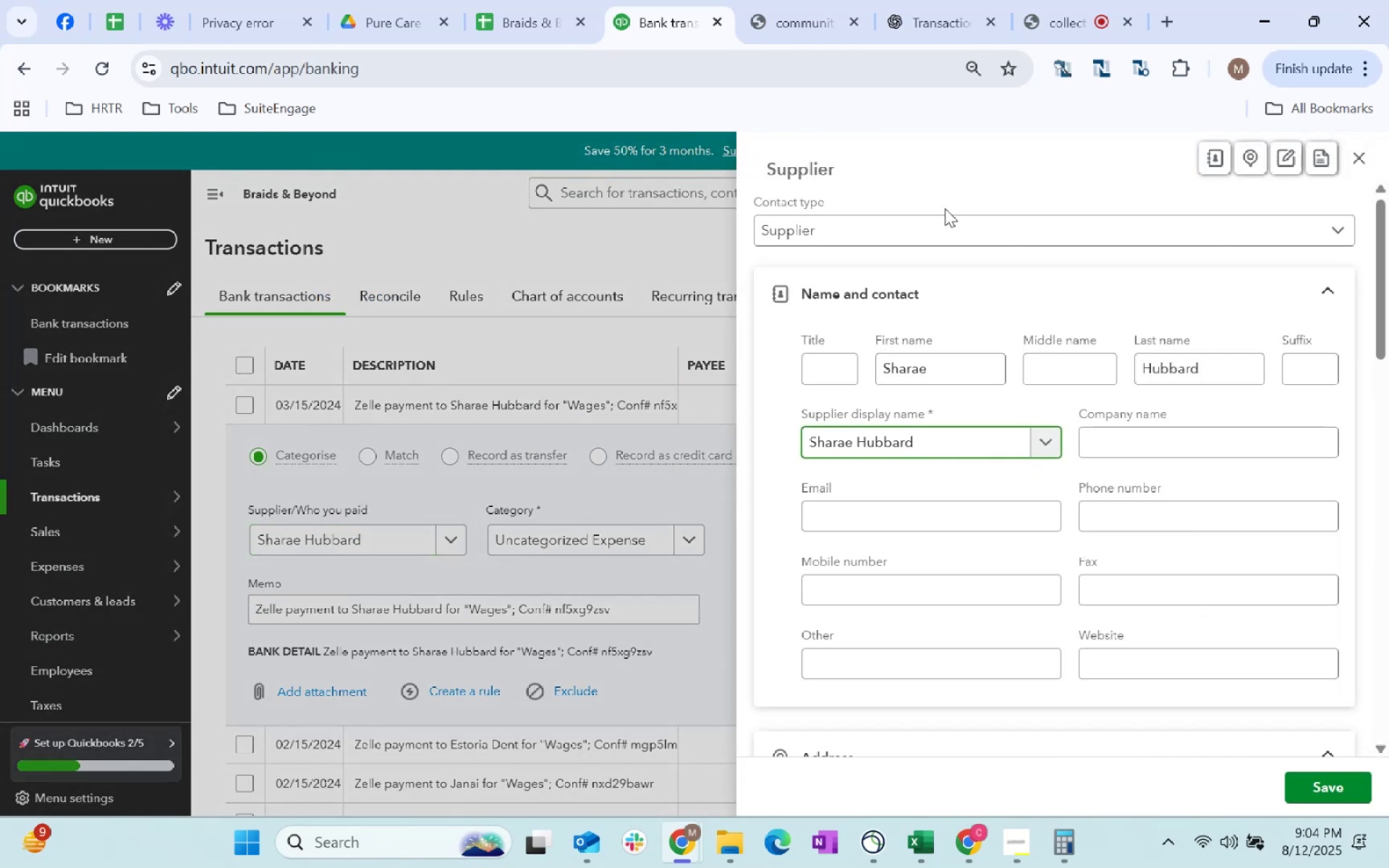 
left_click([943, 225])
 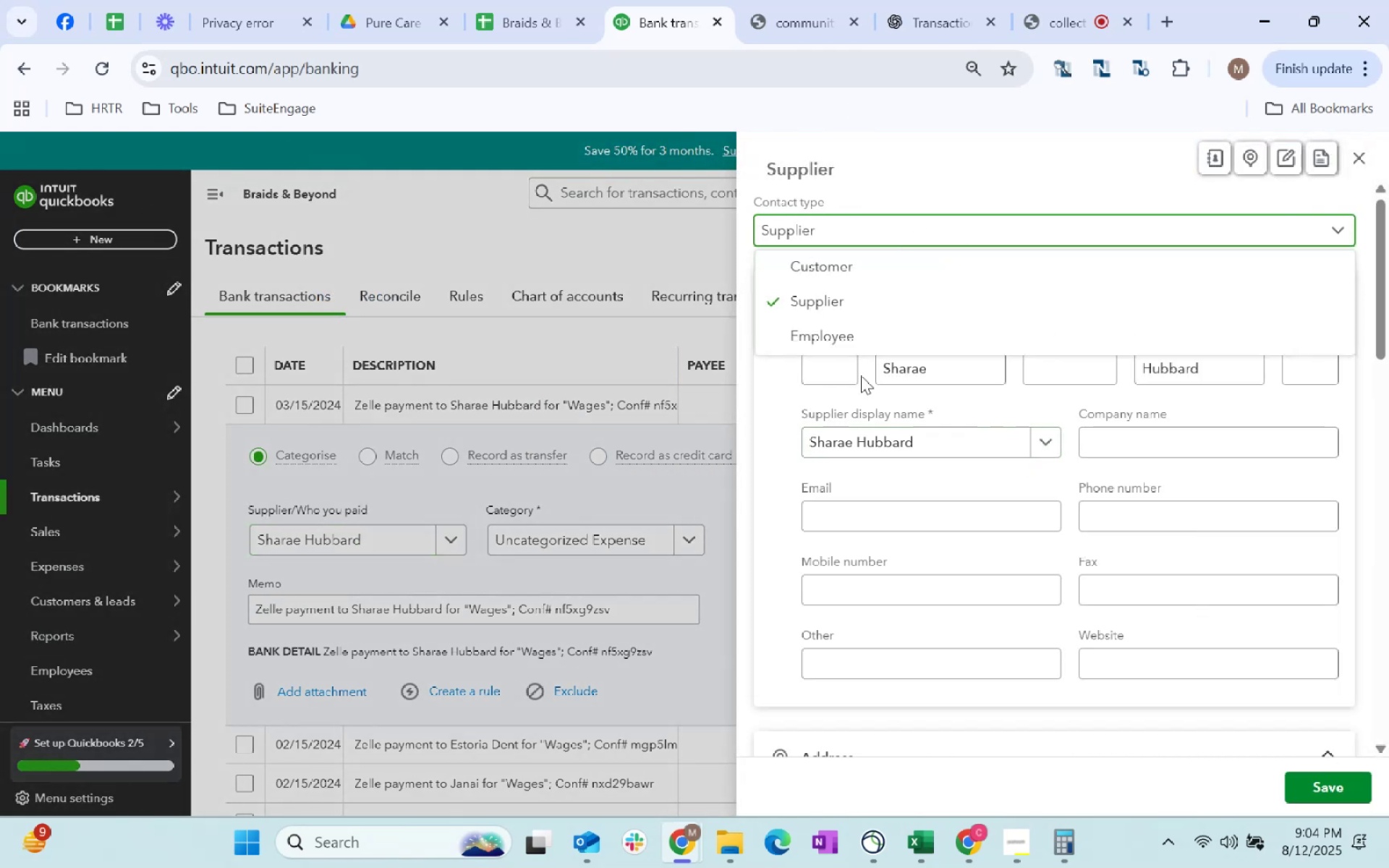 
left_click([854, 341])
 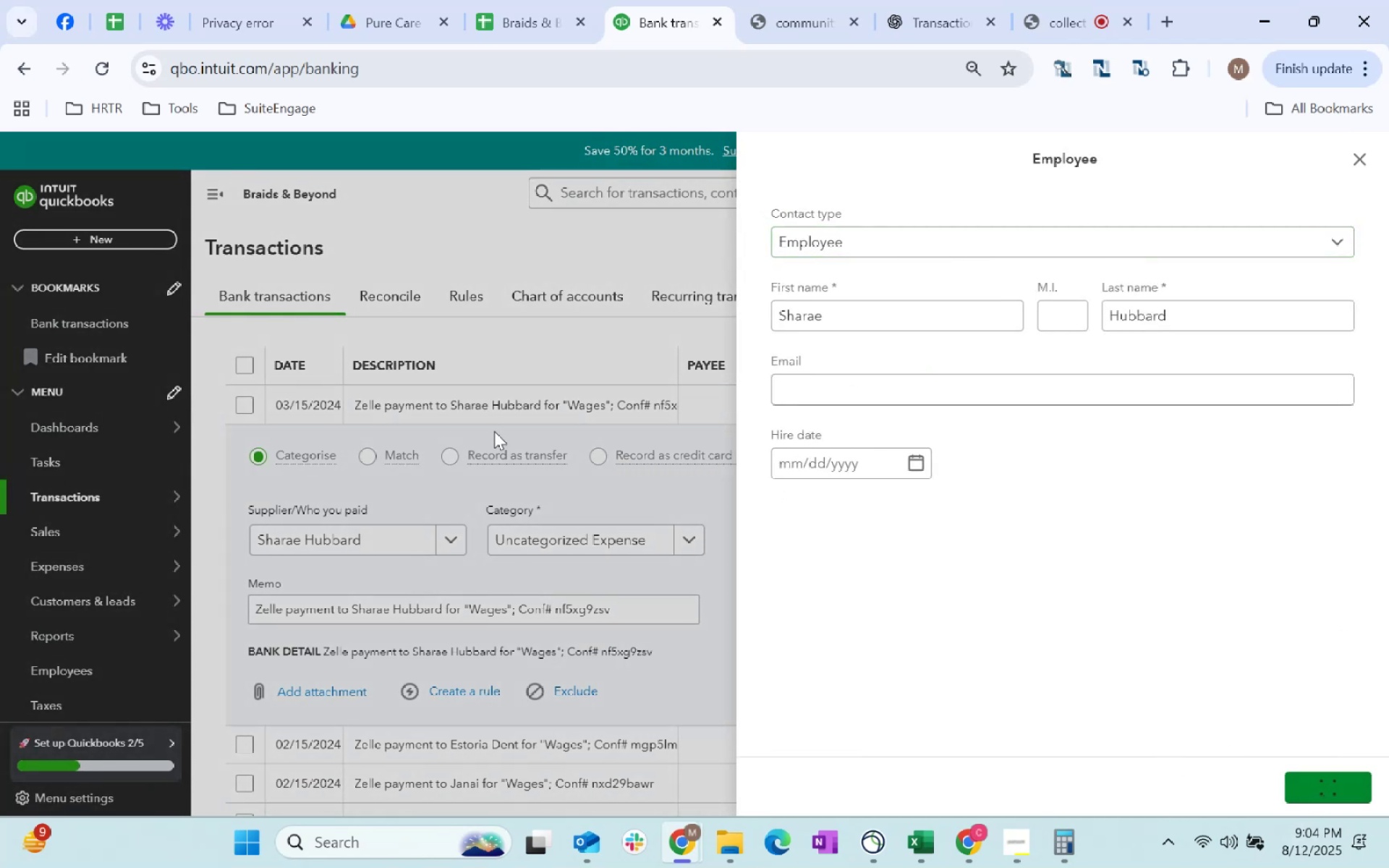 
key(Tab)
type(wage)
 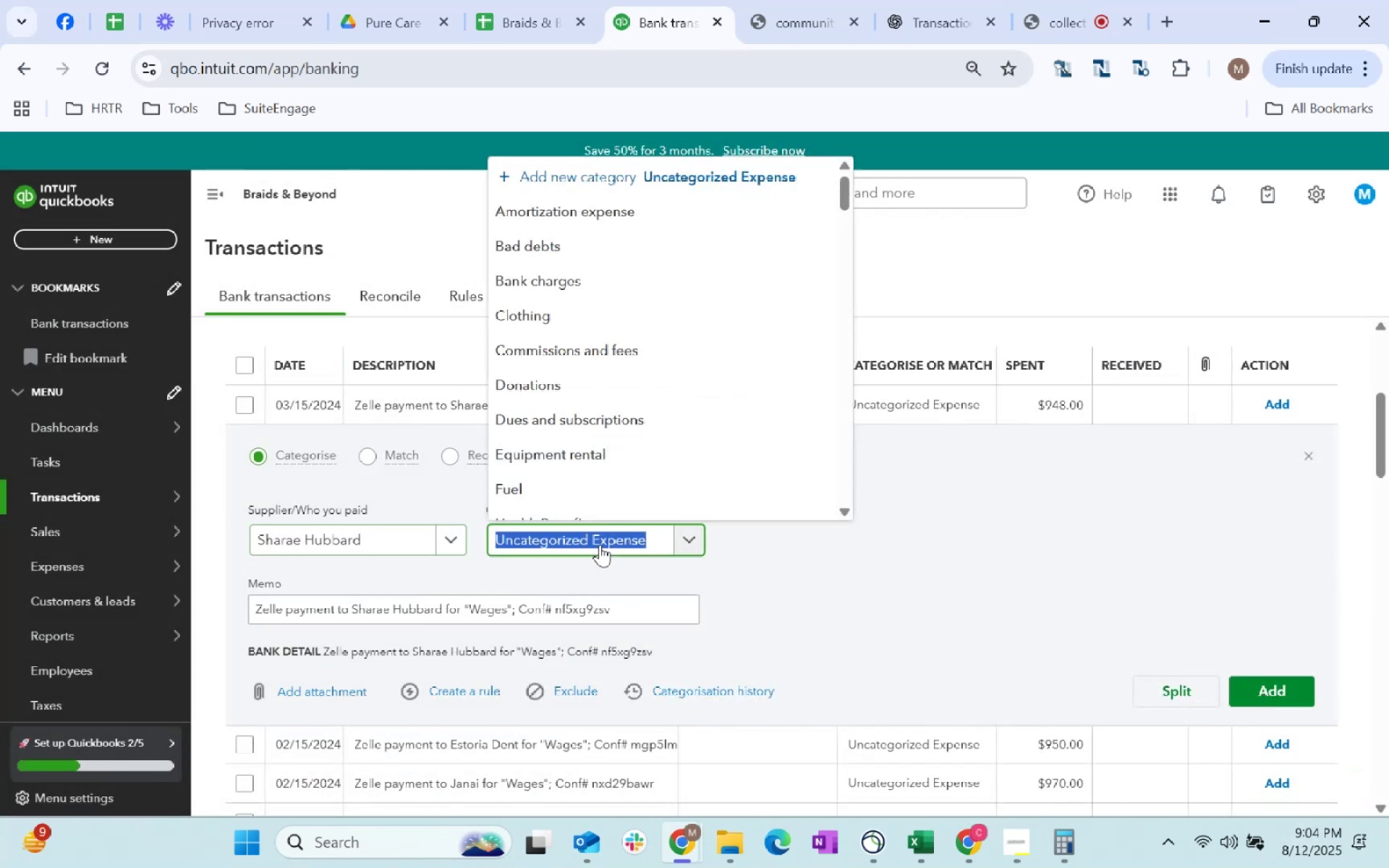 
type(wage)
key(Tab)
 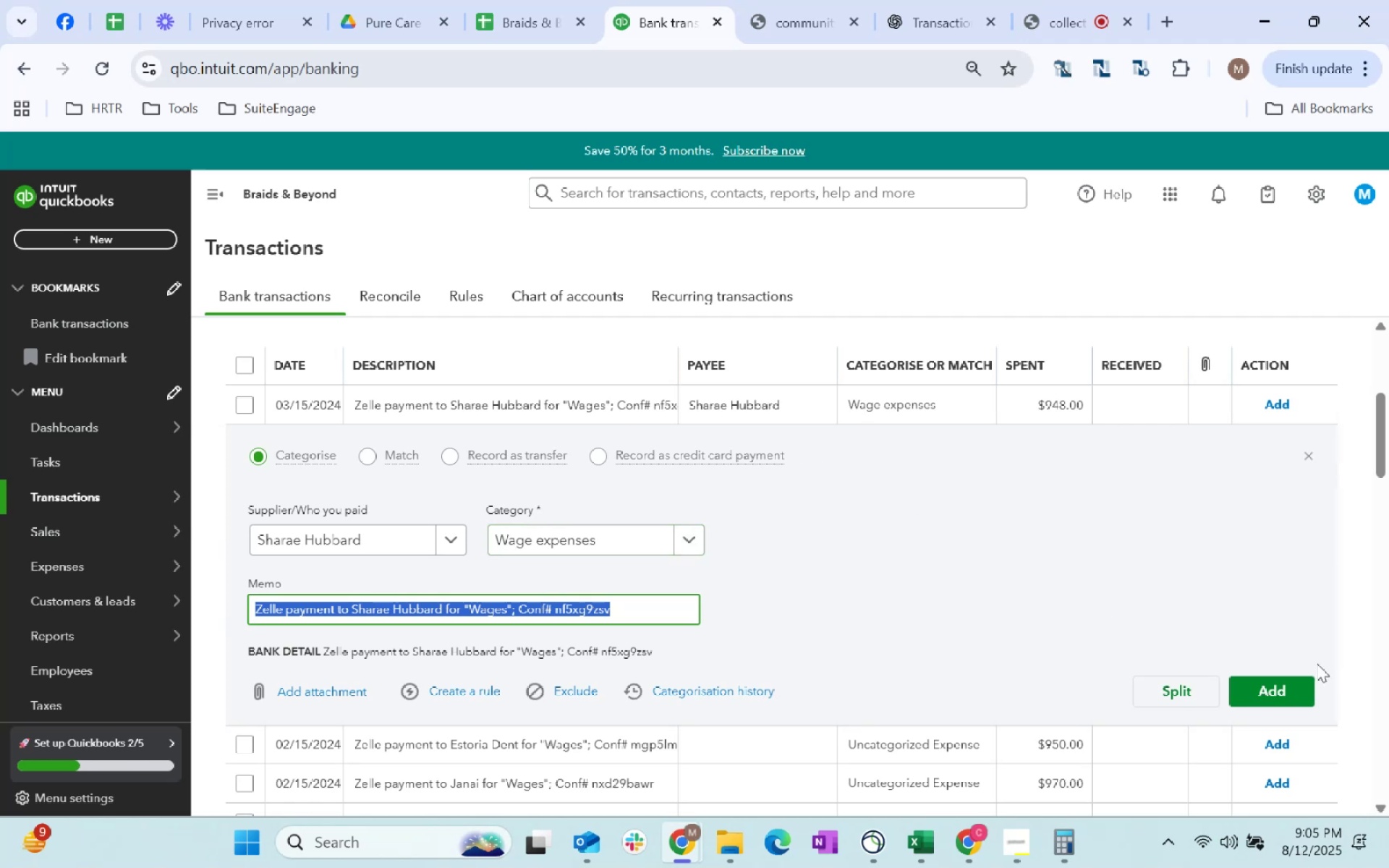 
left_click([1289, 681])
 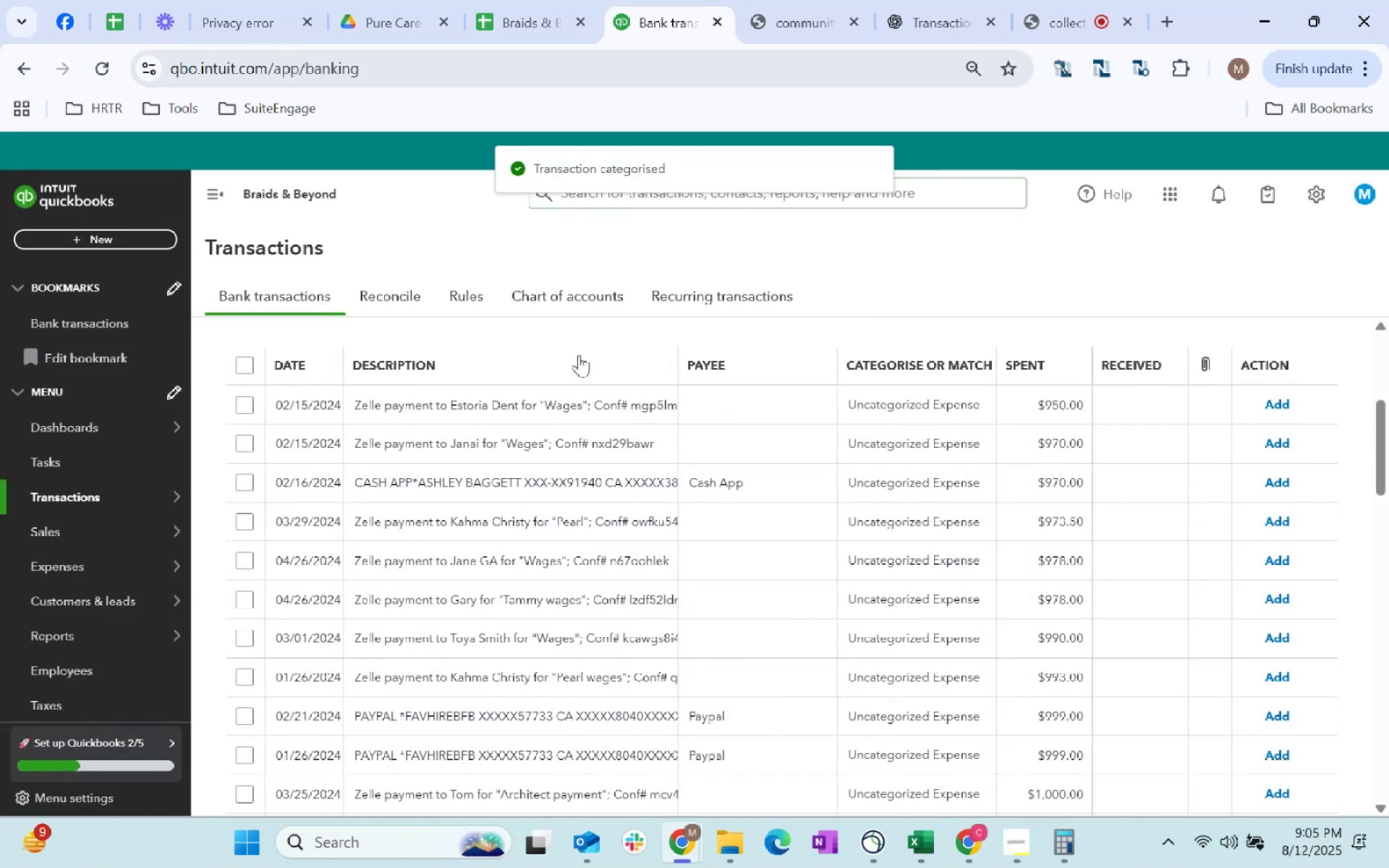 
left_click([616, 409])
 